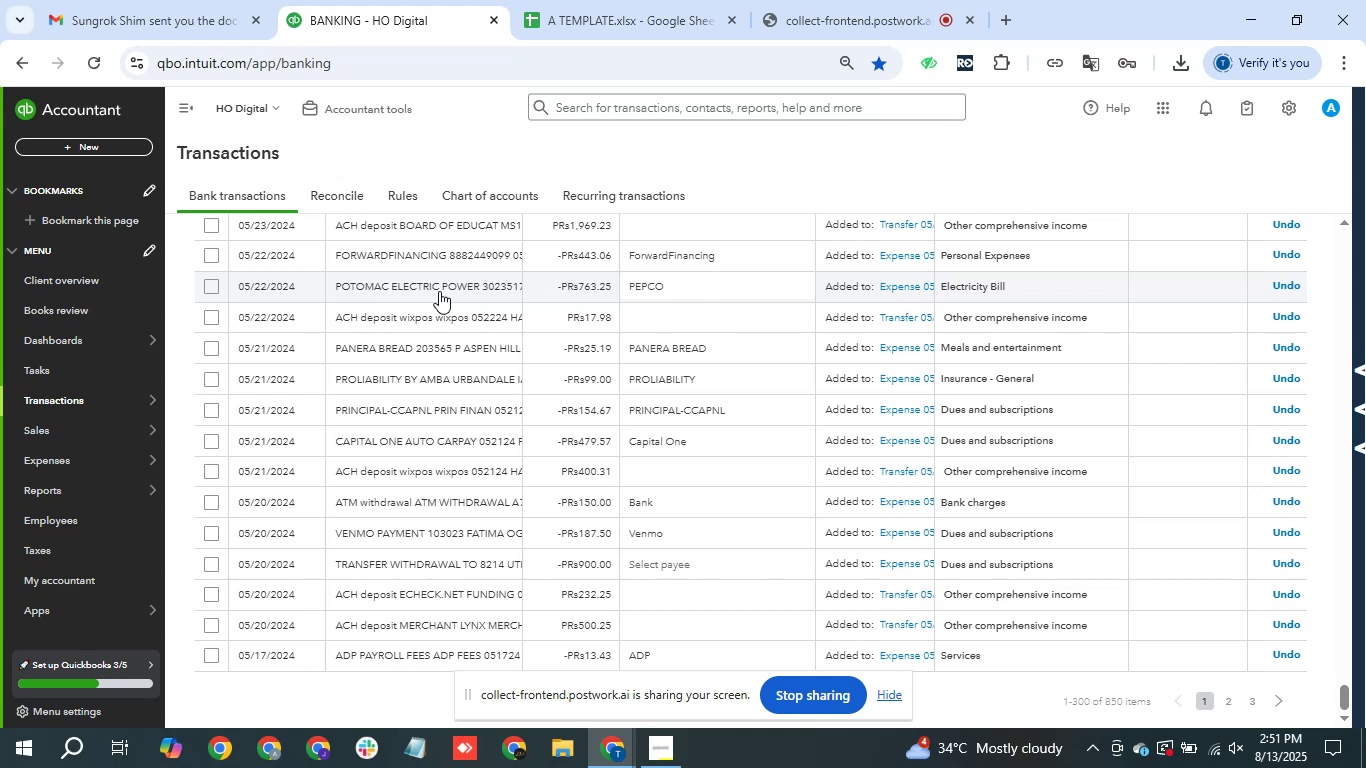 
wait(5.99)
 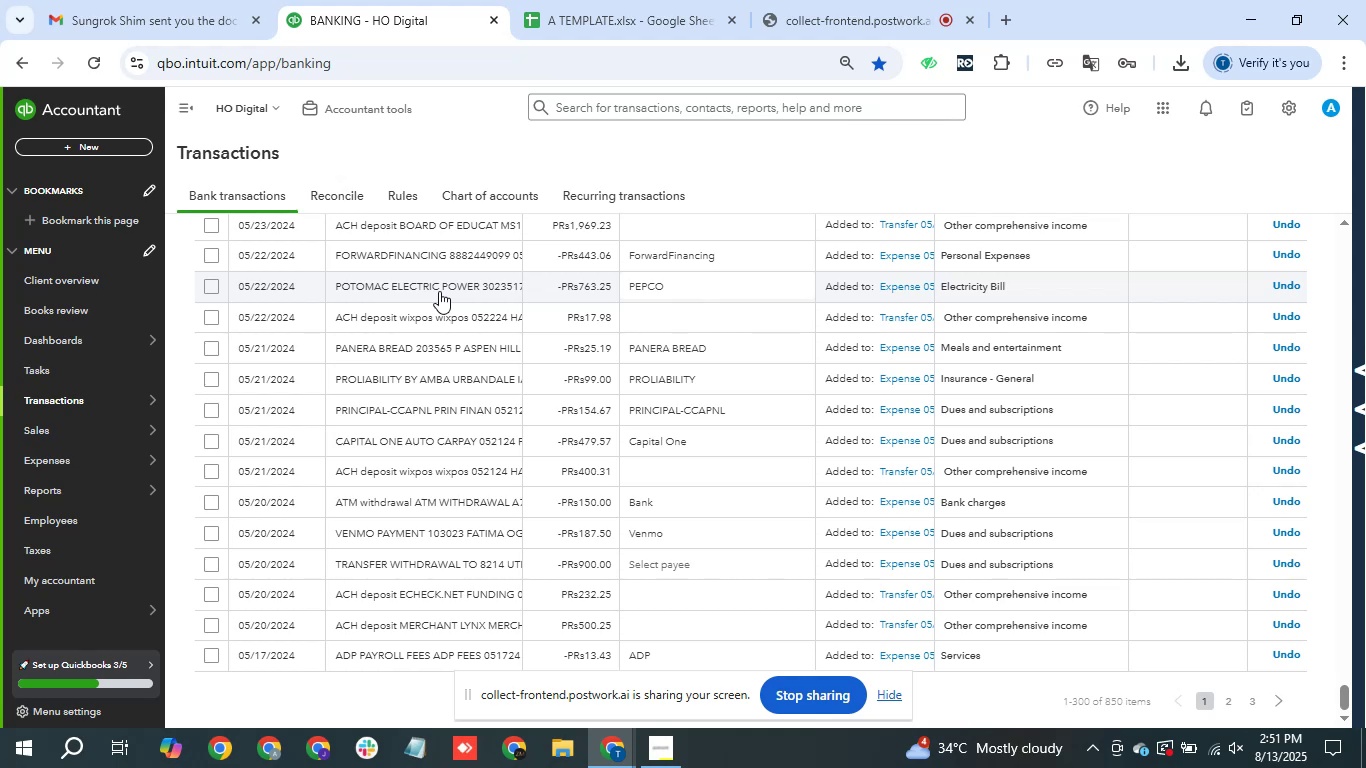 
scroll: coordinate [439, 291], scroll_direction: down, amount: 1.0
 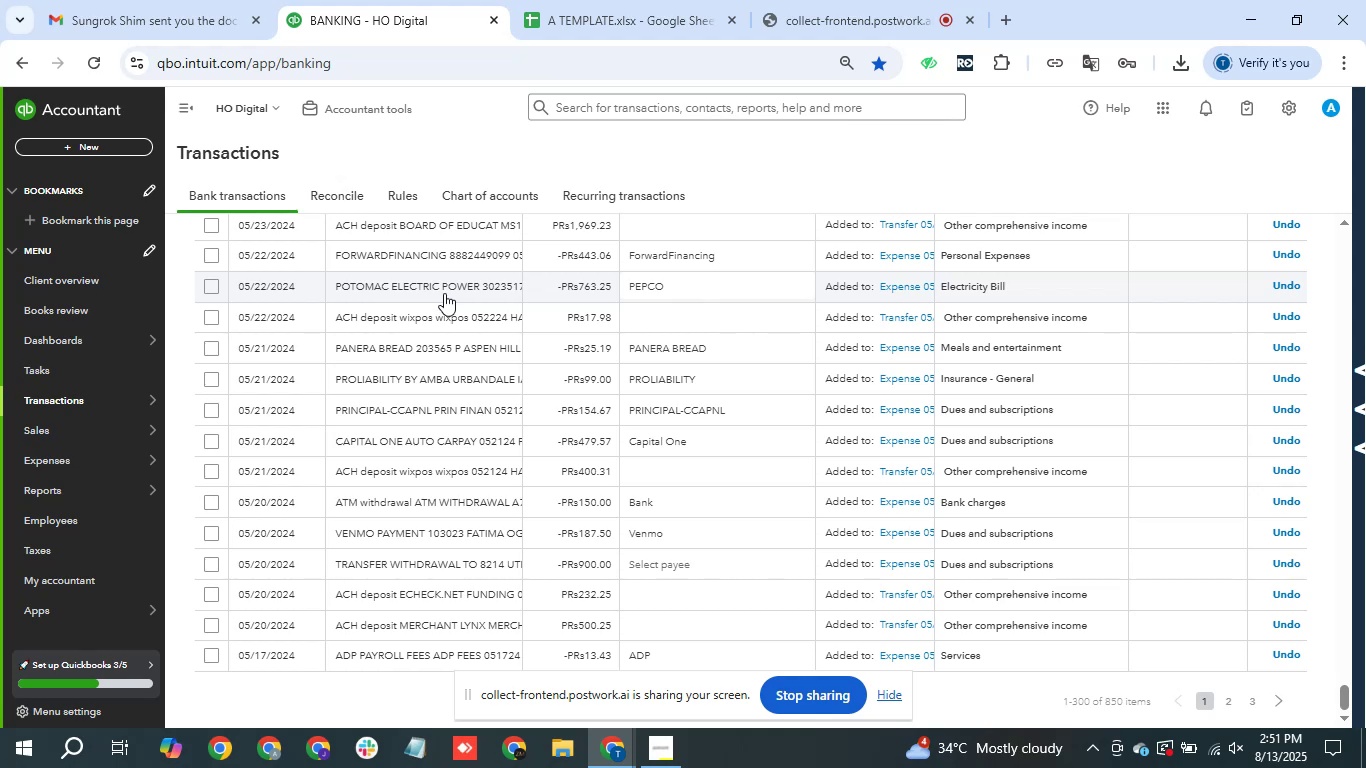 
wait(32.14)
 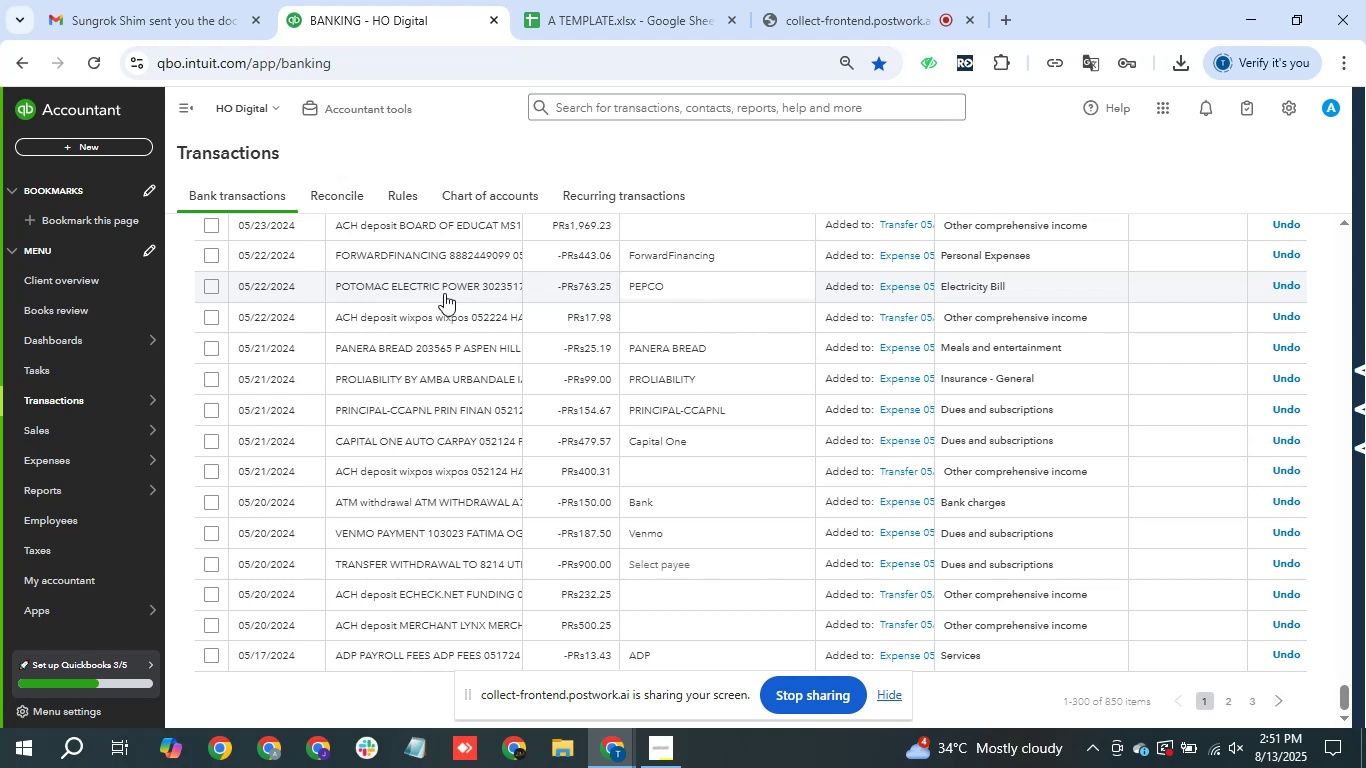 
scroll: coordinate [473, 273], scroll_direction: down, amount: 5.0
 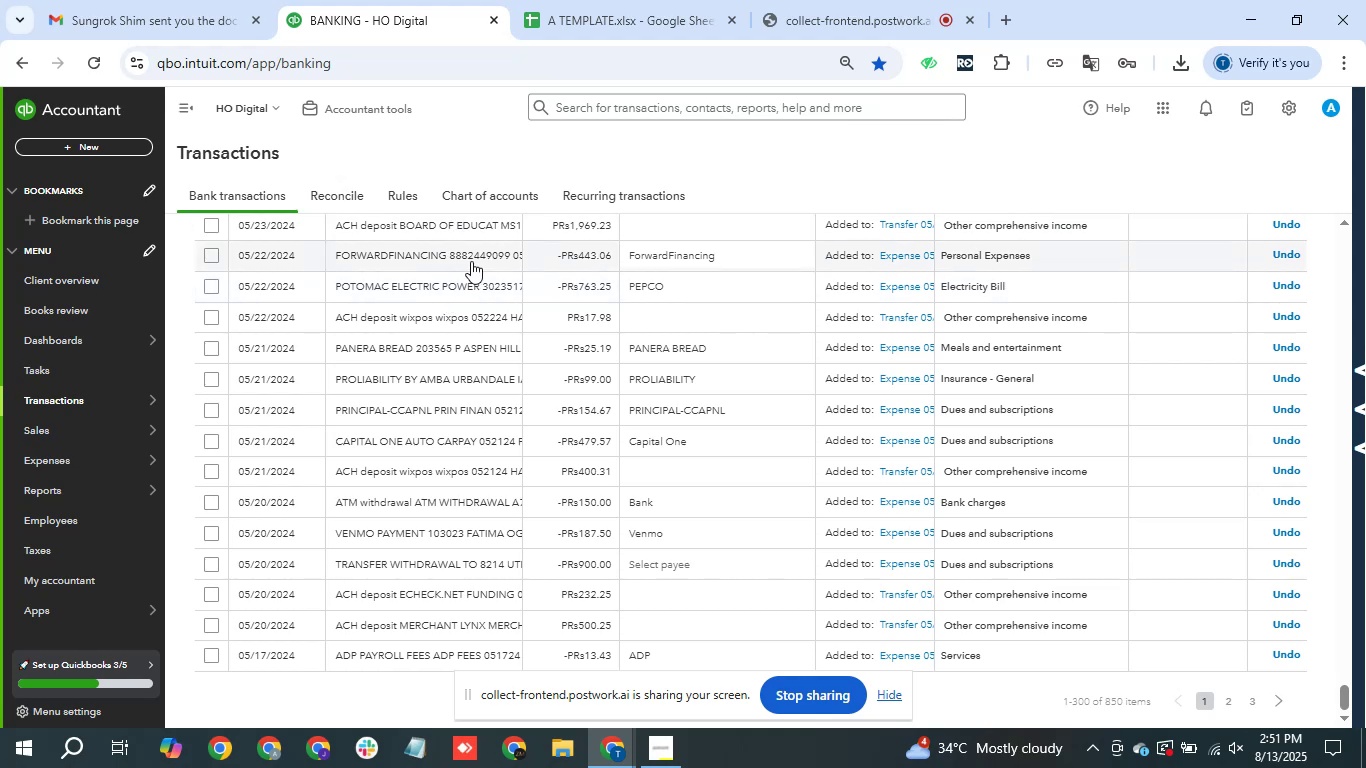 
scroll: coordinate [469, 259], scroll_direction: up, amount: 2.0
 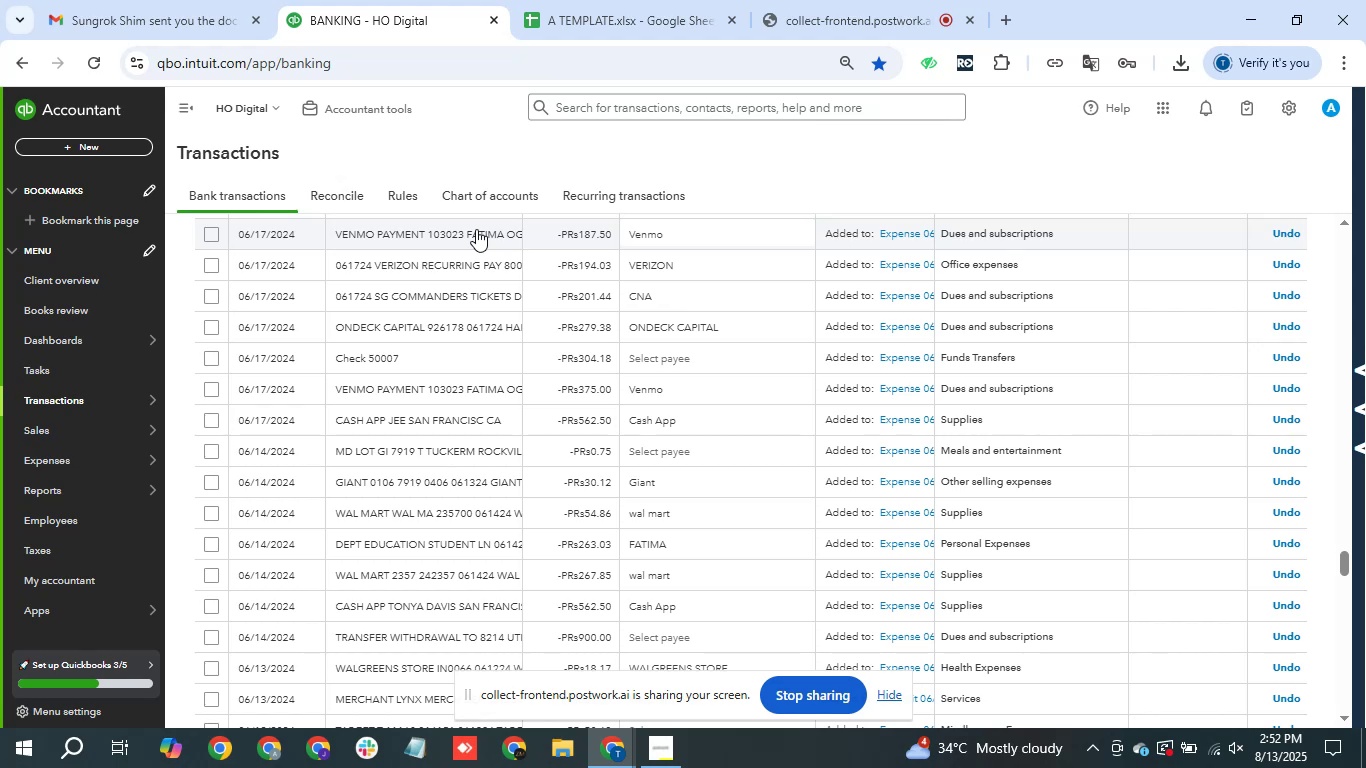 
wait(51.11)
 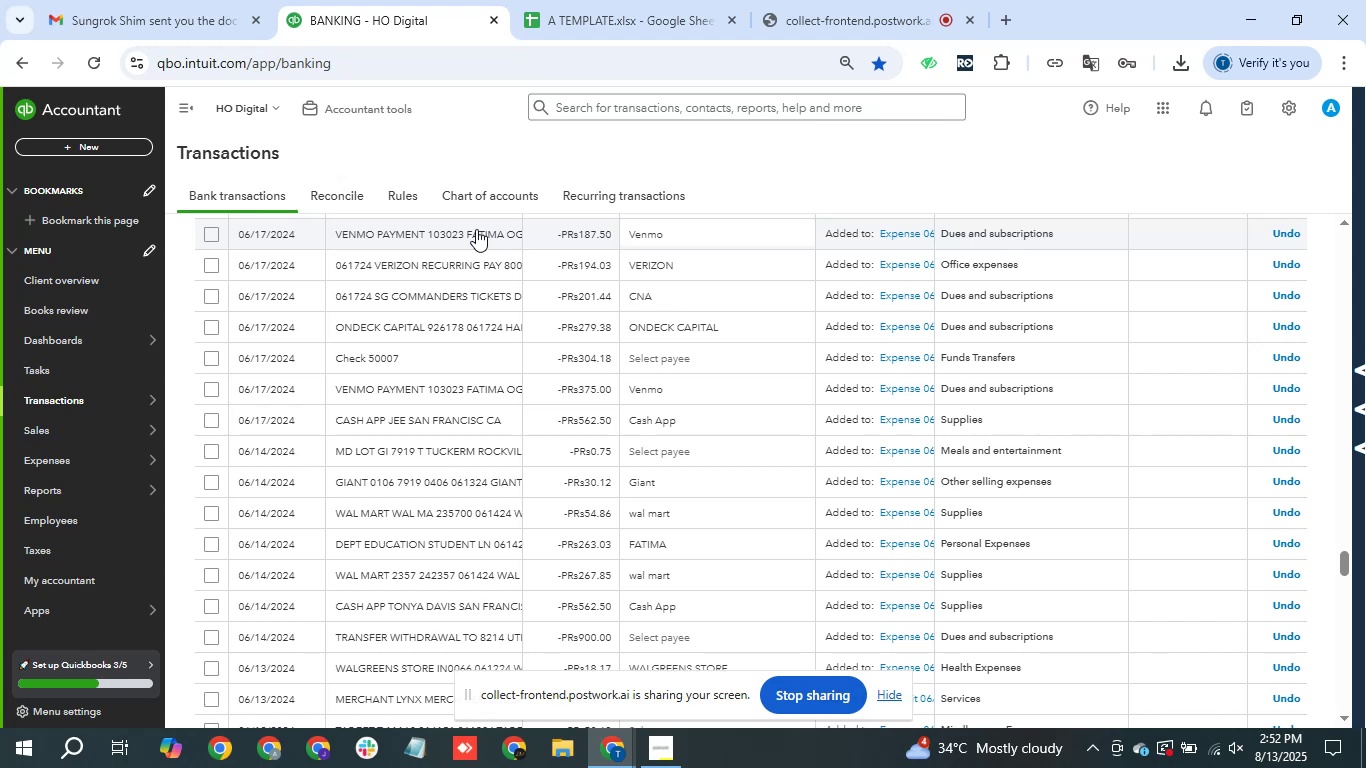 
scroll: coordinate [532, 229], scroll_direction: none, amount: 0.0
 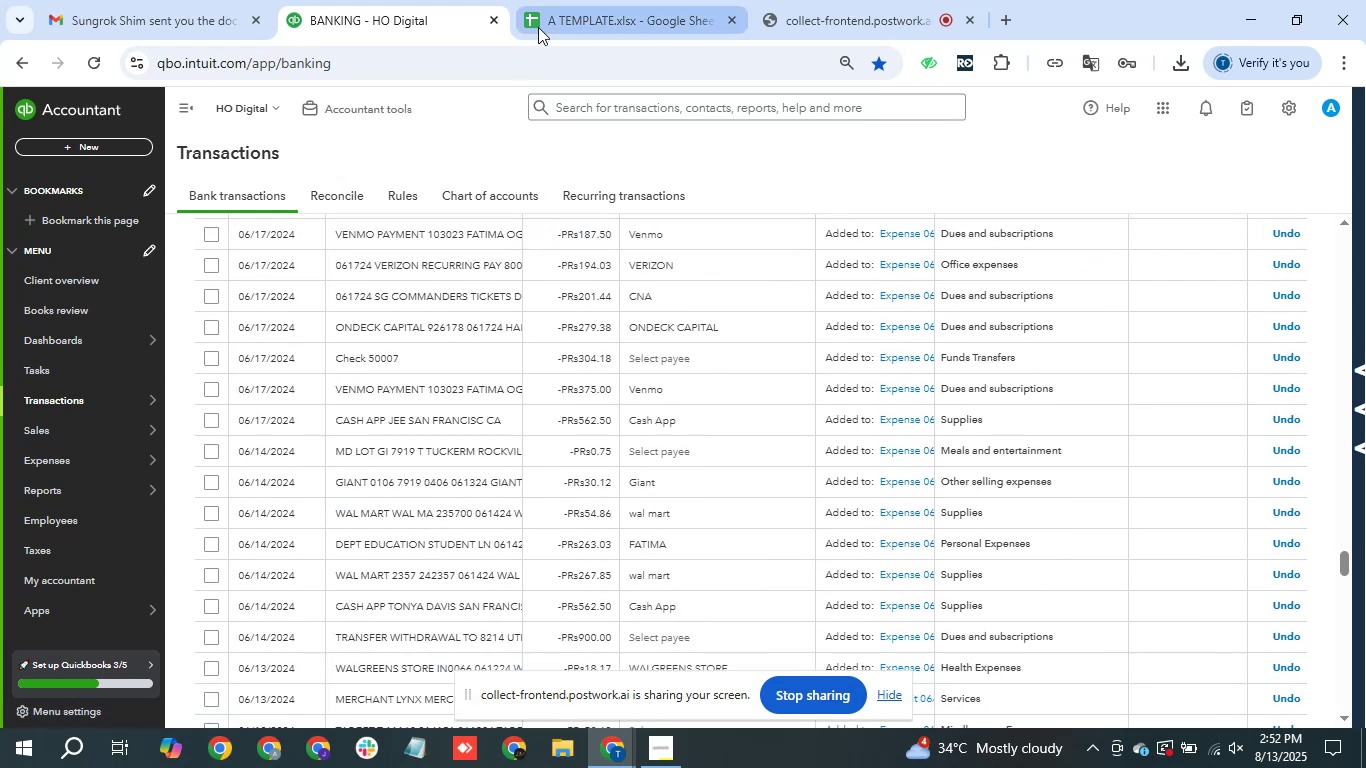 
mouse_move([125, -1])
 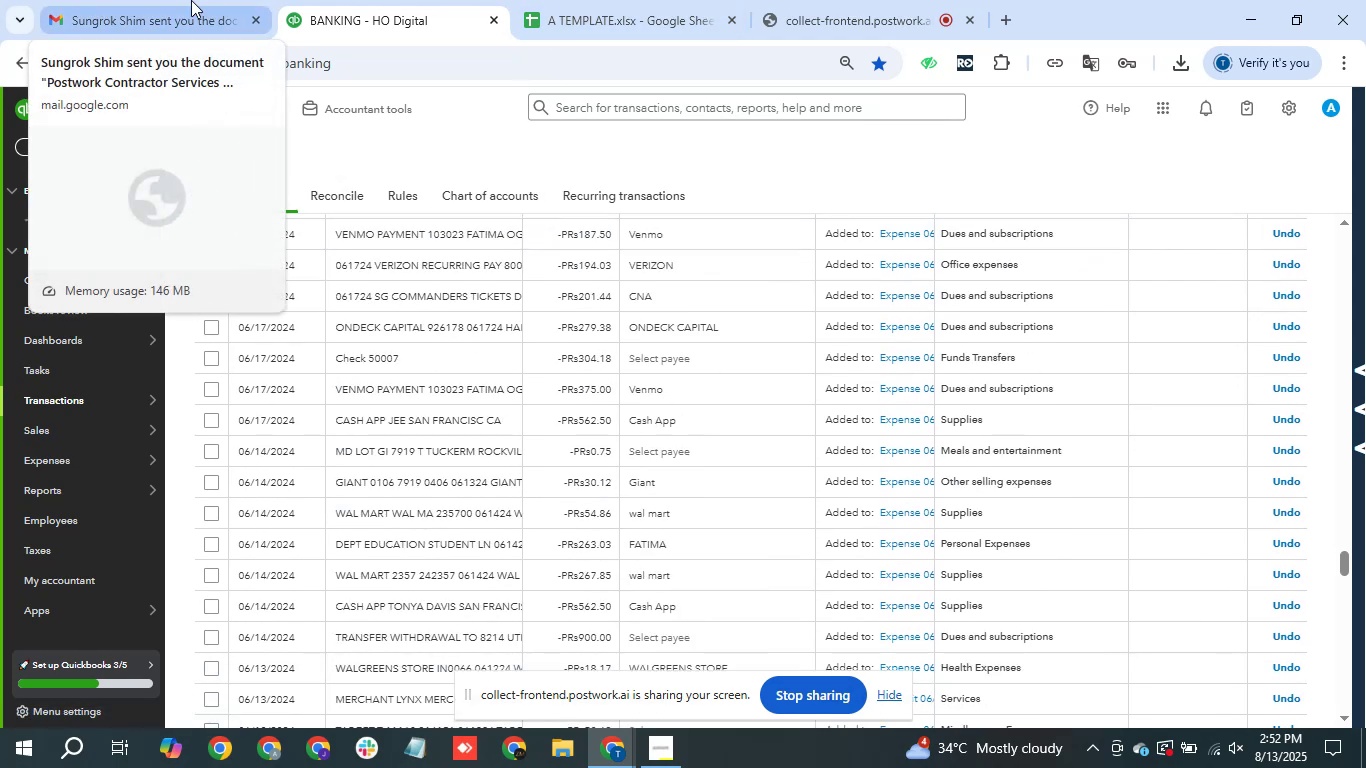 
mouse_move([323, 4])
 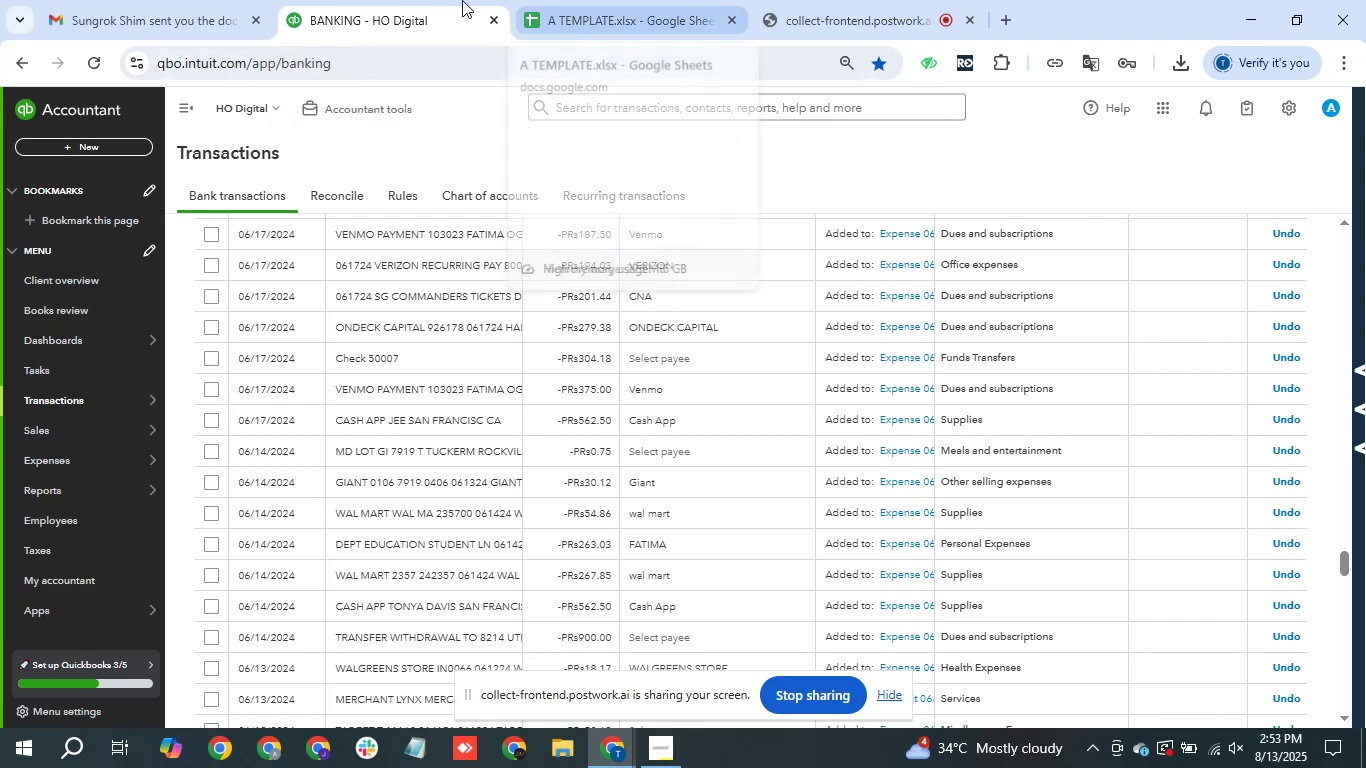 
mouse_move([563, -1])
 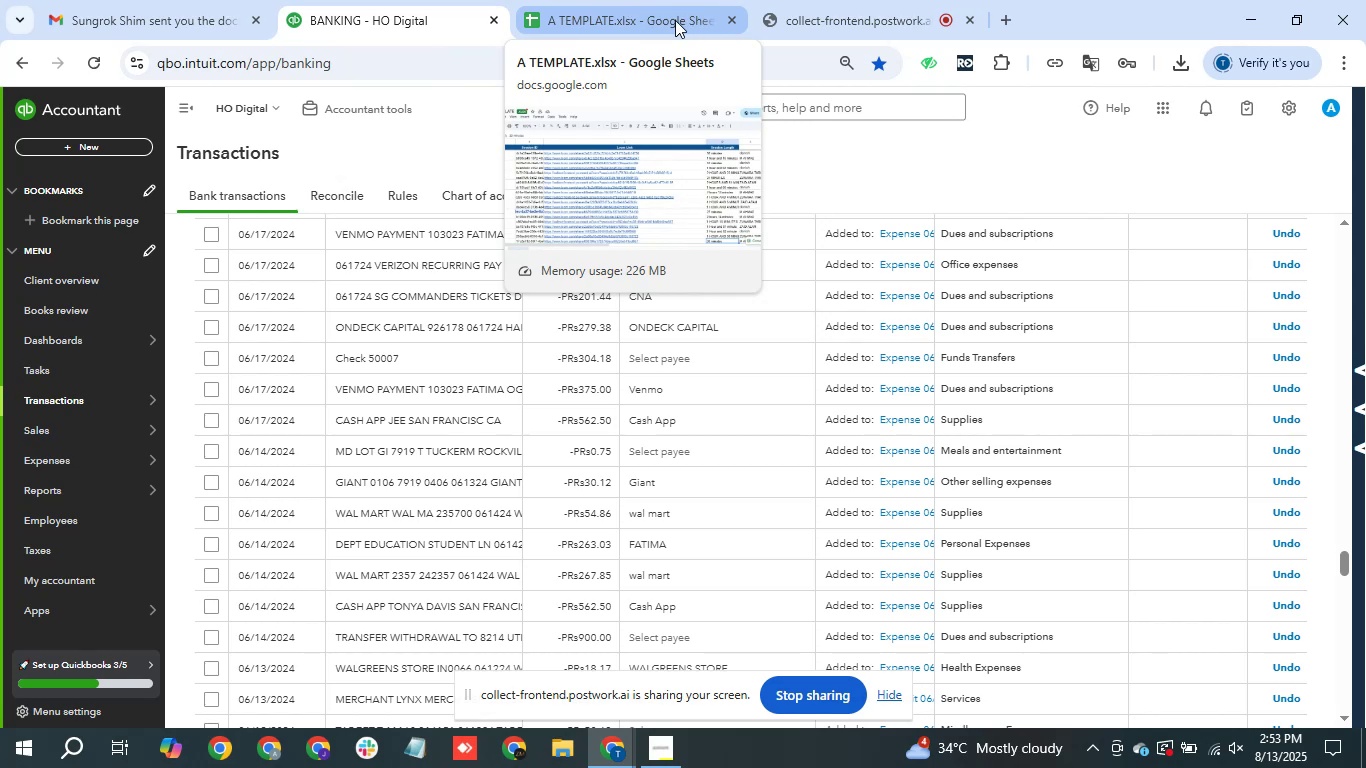 
left_click([649, 28])
 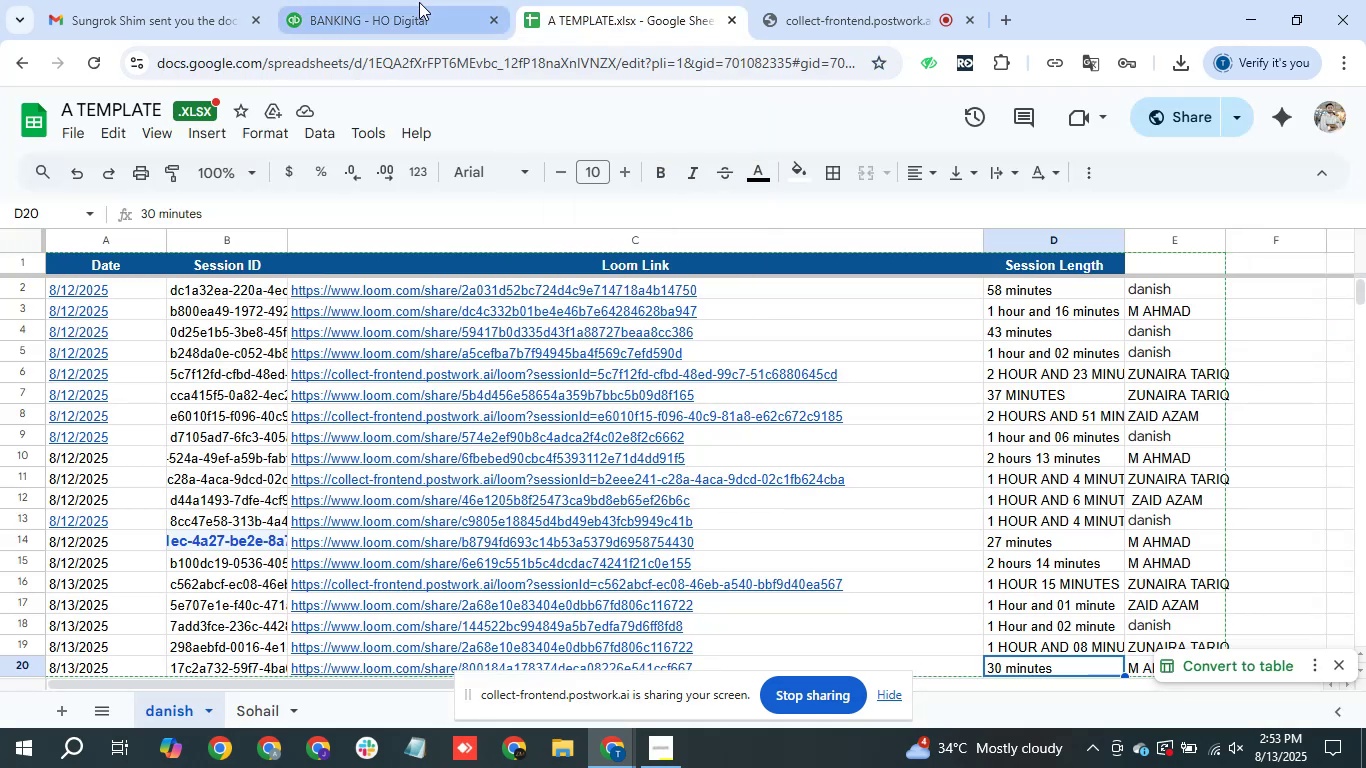 
left_click([419, 2])
 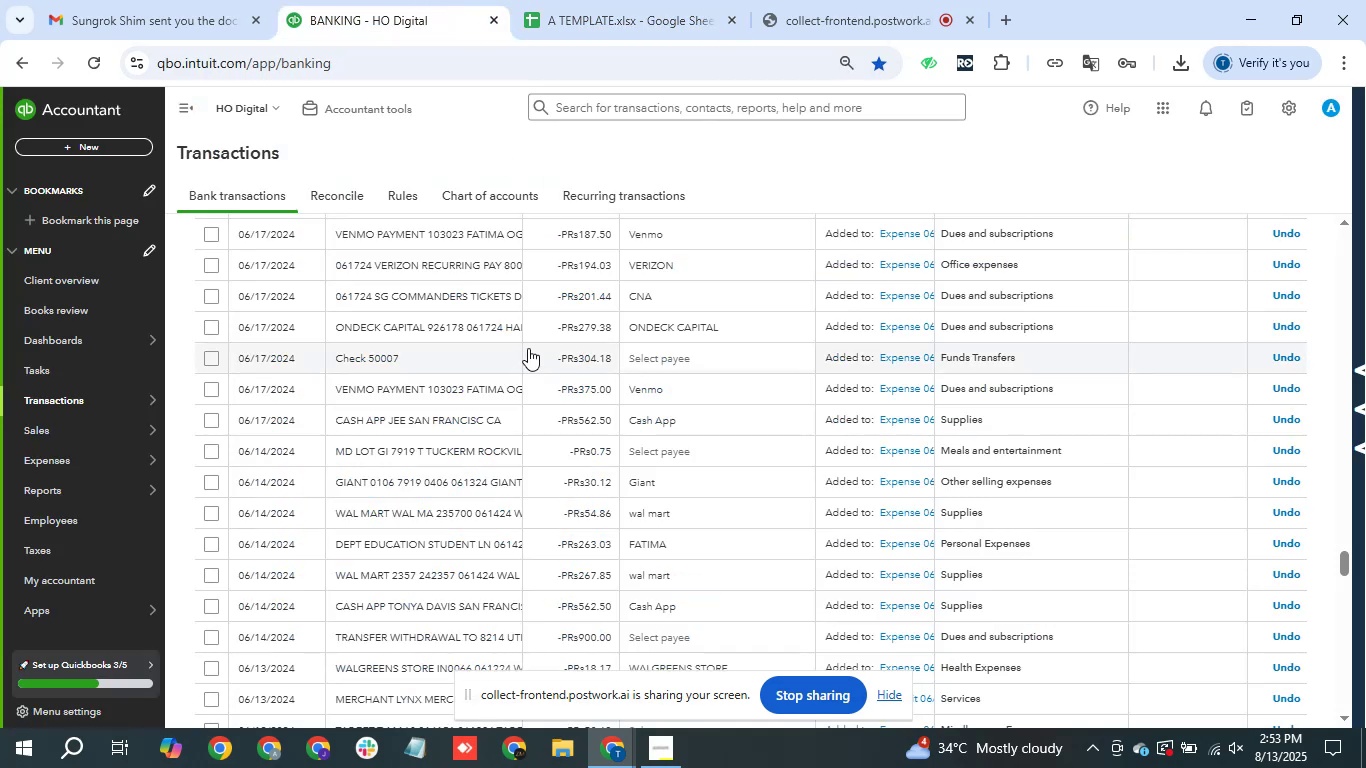 
scroll: coordinate [528, 348], scroll_direction: down, amount: 1.0
 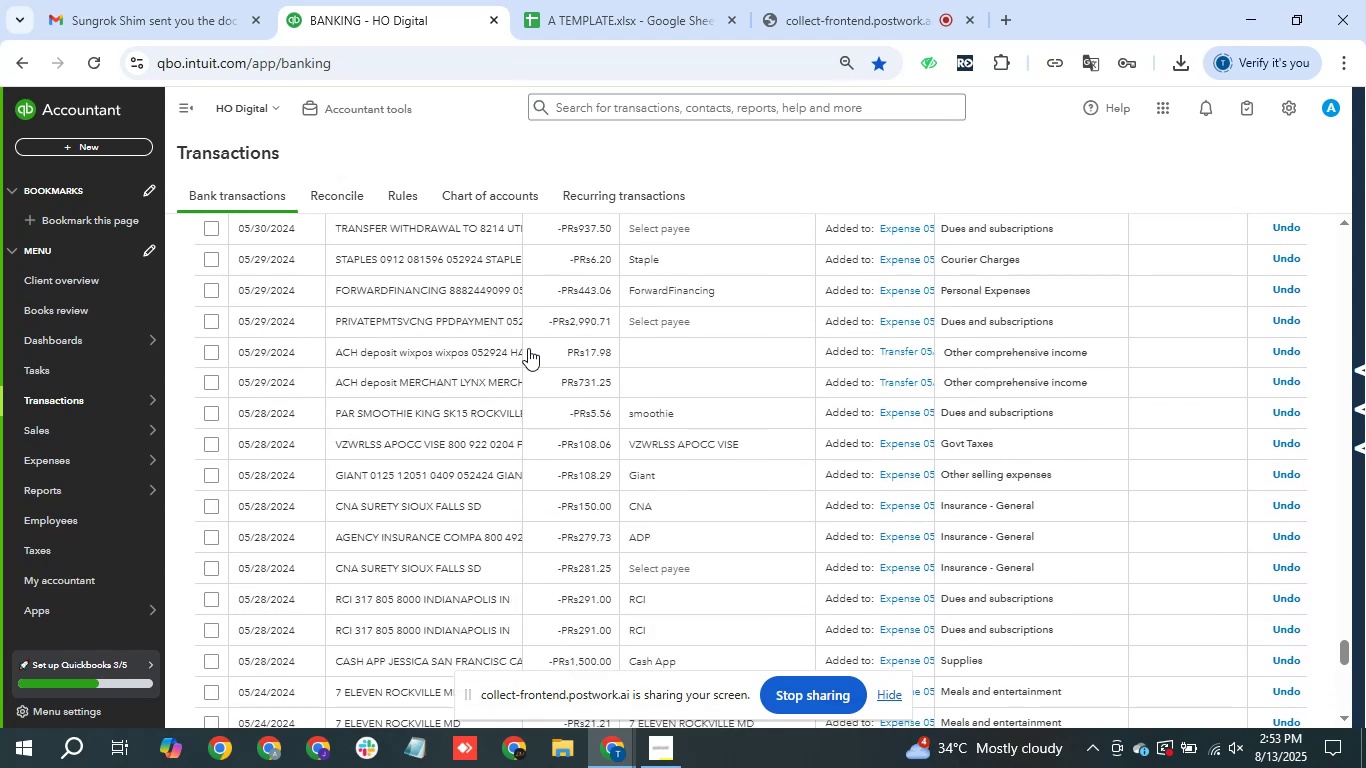 
scroll: coordinate [521, 365], scroll_direction: up, amount: 4.0
 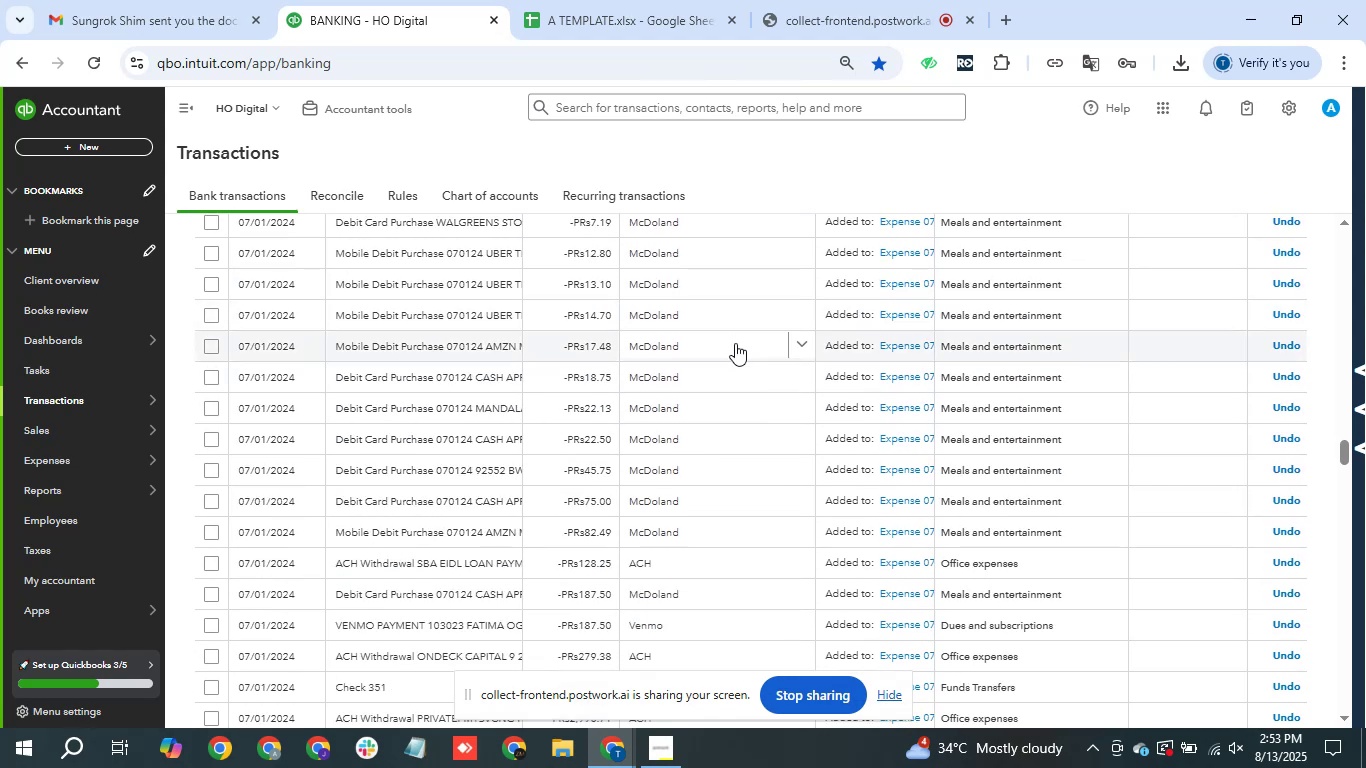 
mouse_move([1055, 348])
 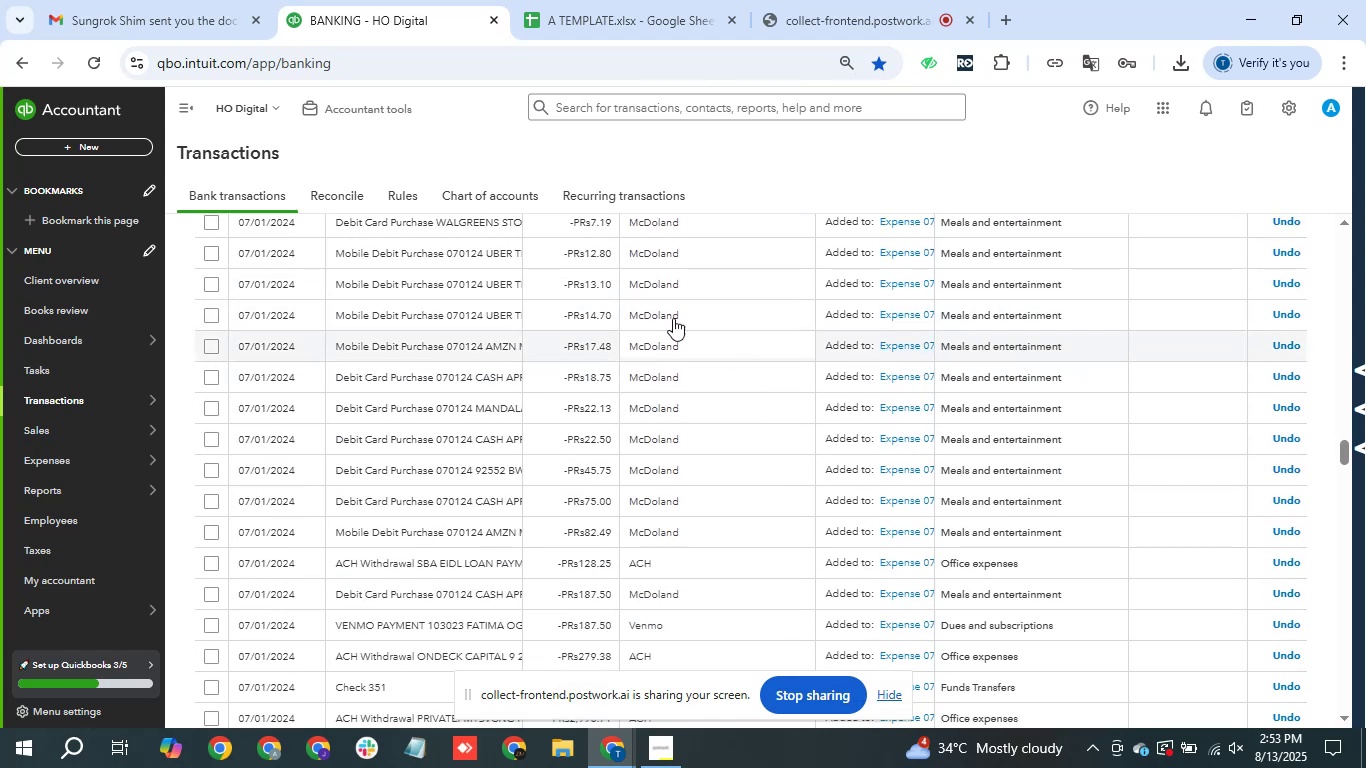 
scroll: coordinate [384, 258], scroll_direction: up, amount: 2.0
 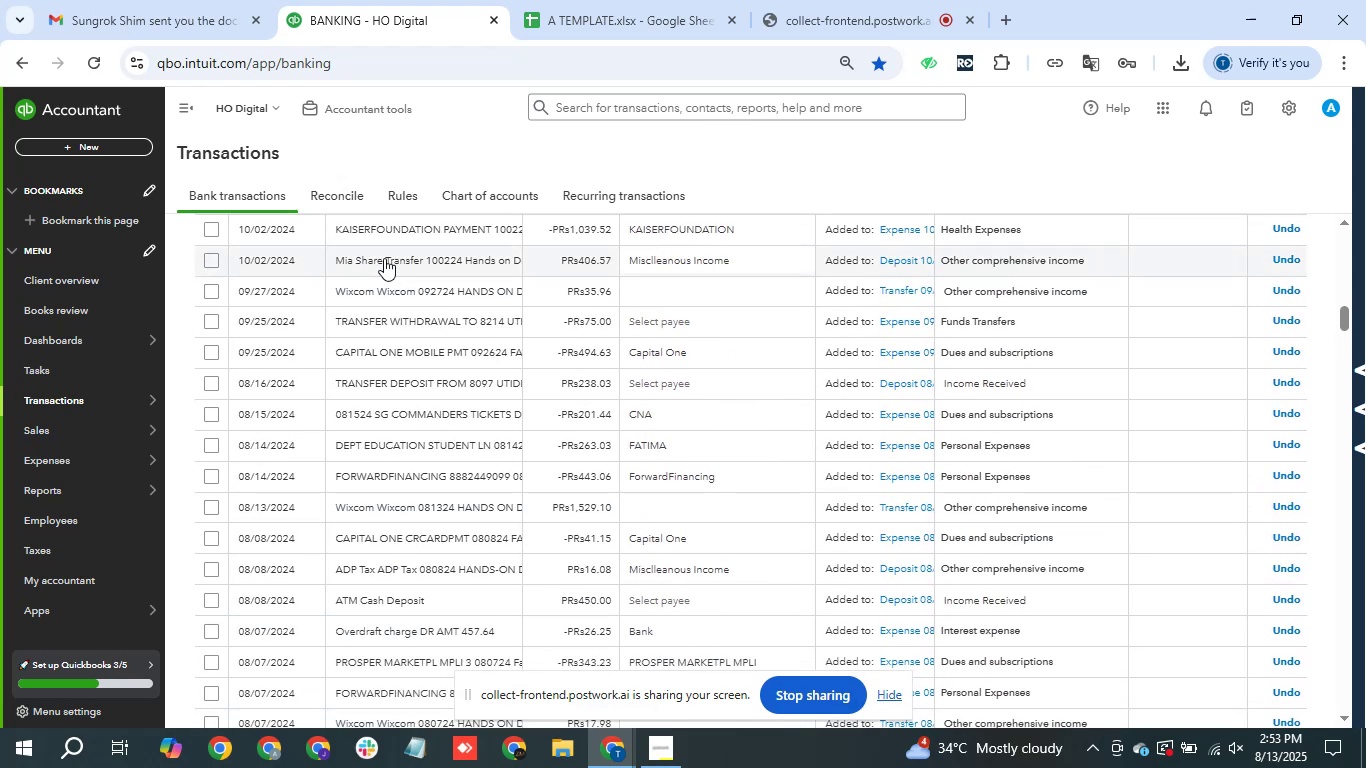 
scroll: coordinate [384, 258], scroll_direction: down, amount: 3.0
 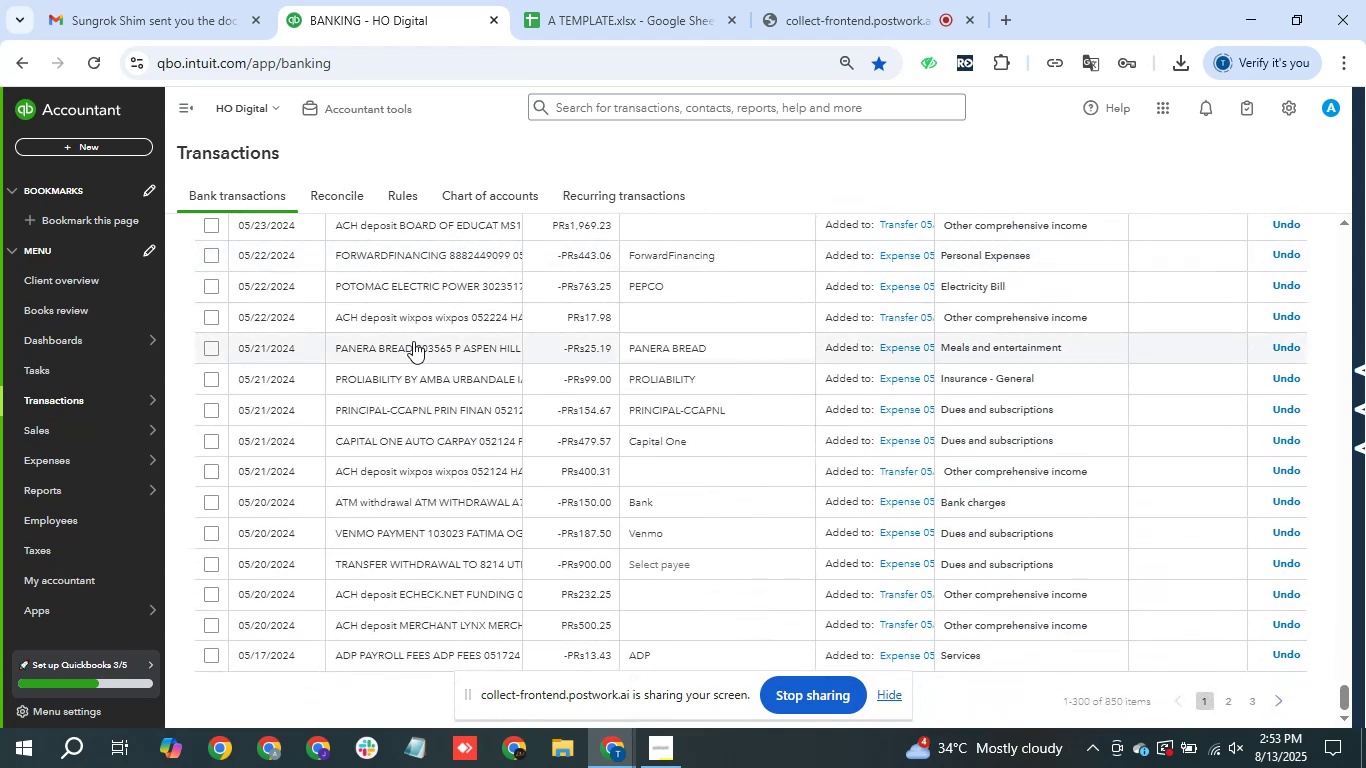 
scroll: coordinate [447, 309], scroll_direction: up, amount: 29.0
 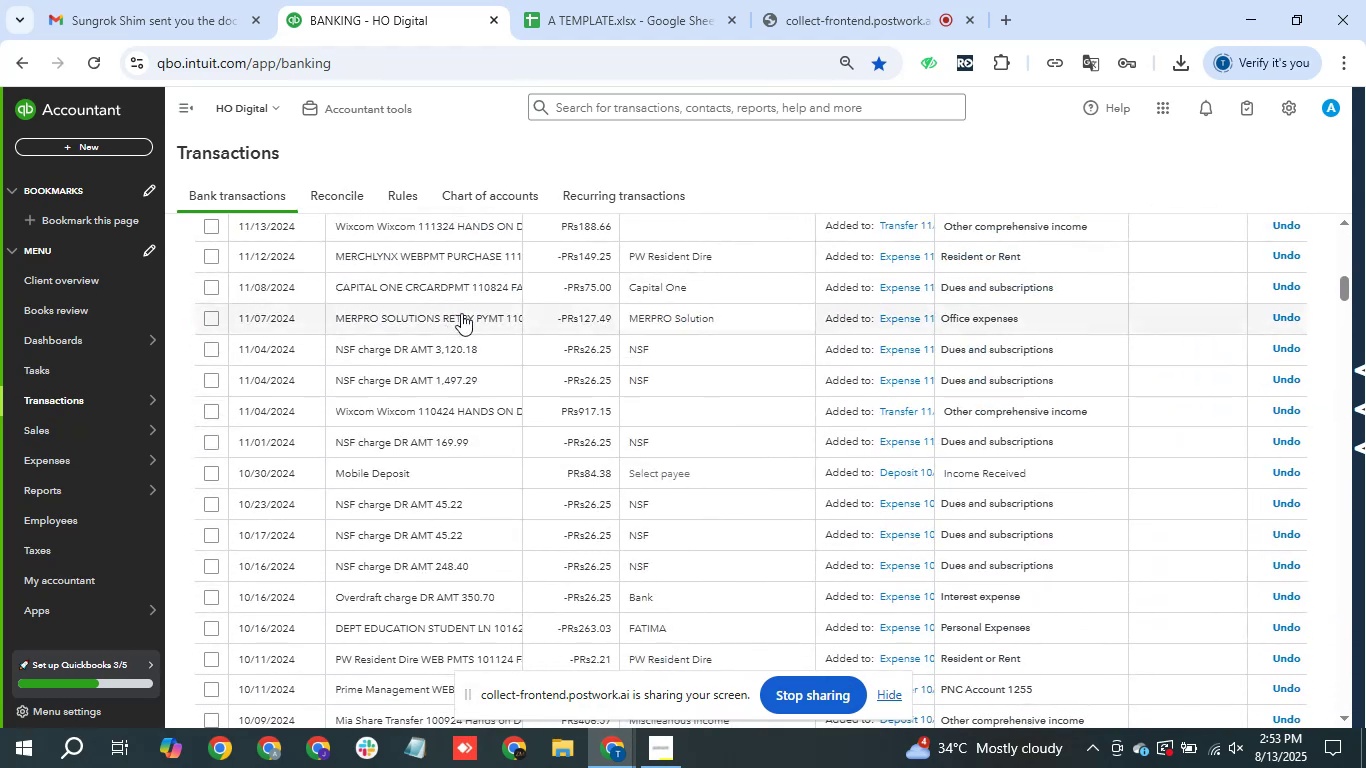 
scroll: coordinate [501, 310], scroll_direction: down, amount: 4.0
 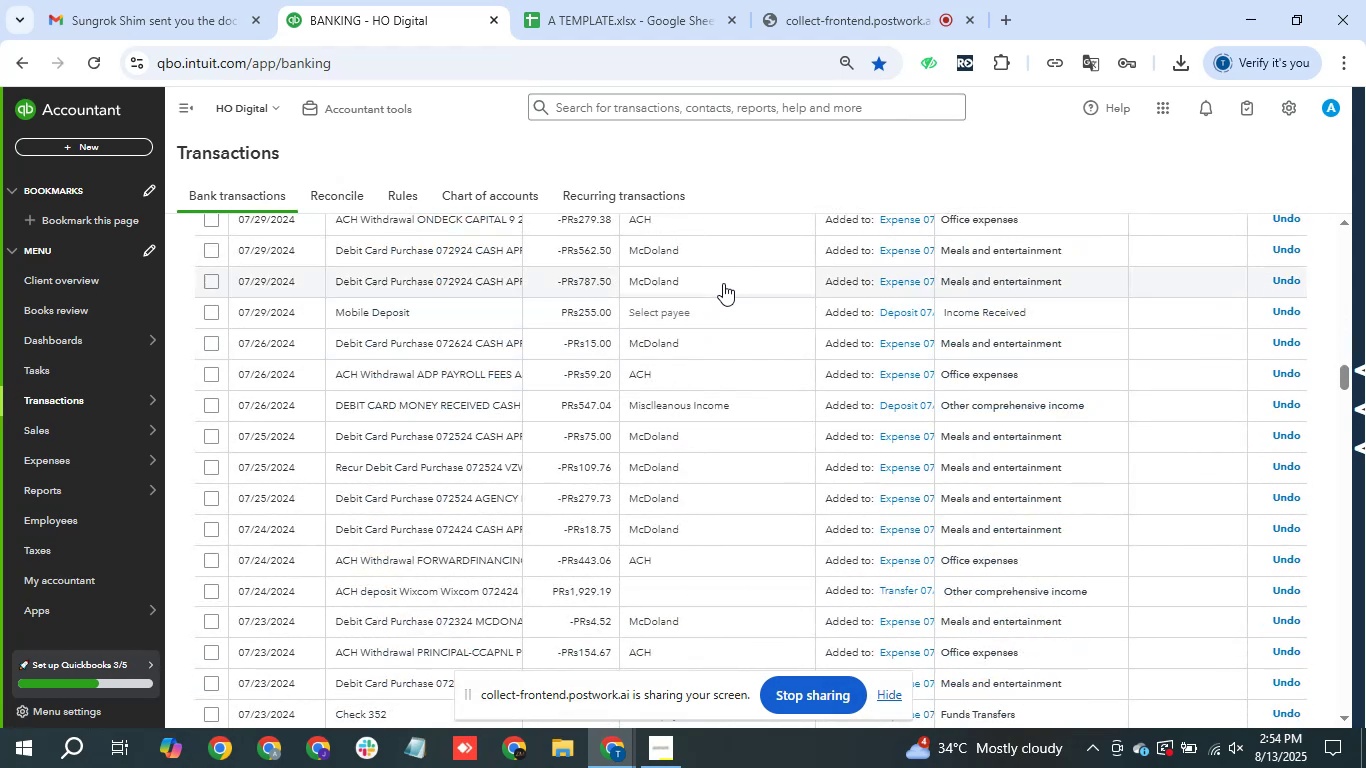 
wait(5.42)
 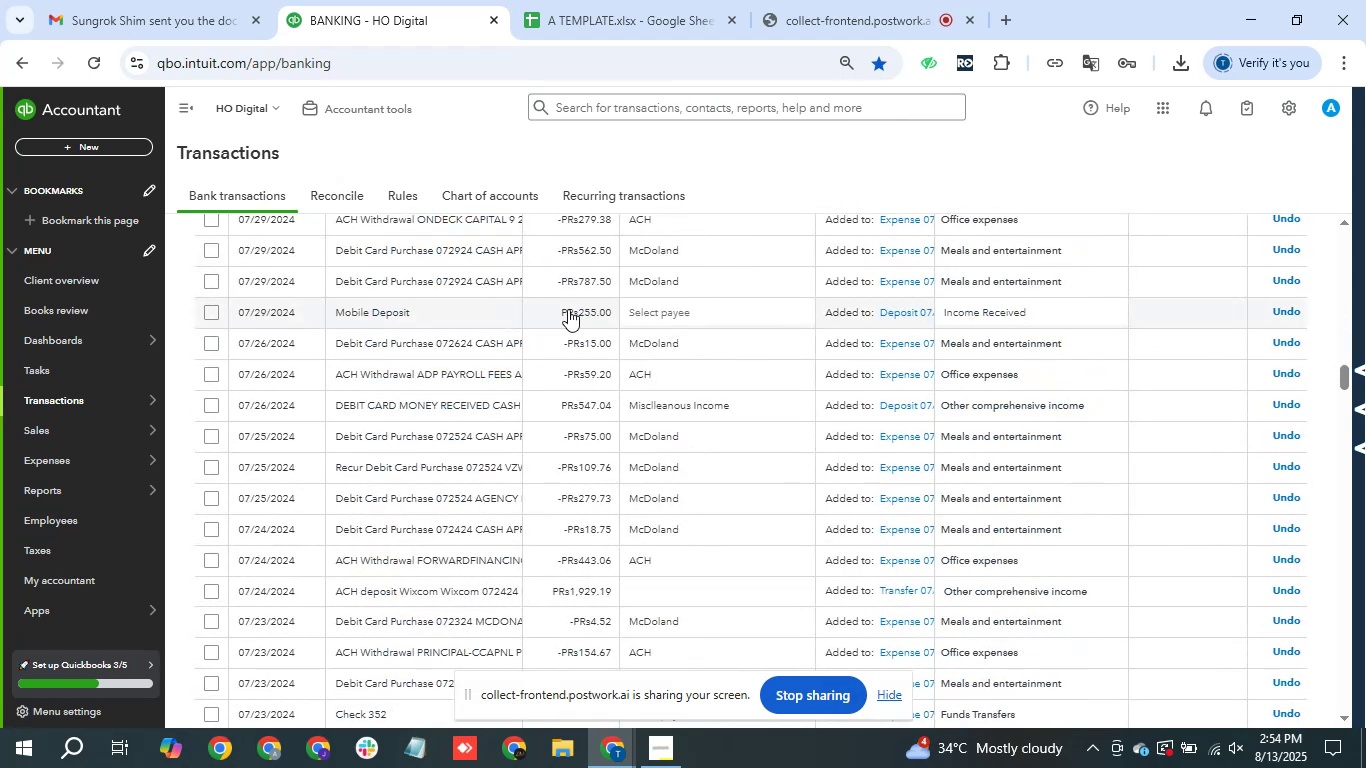 
mouse_move([690, 265])
 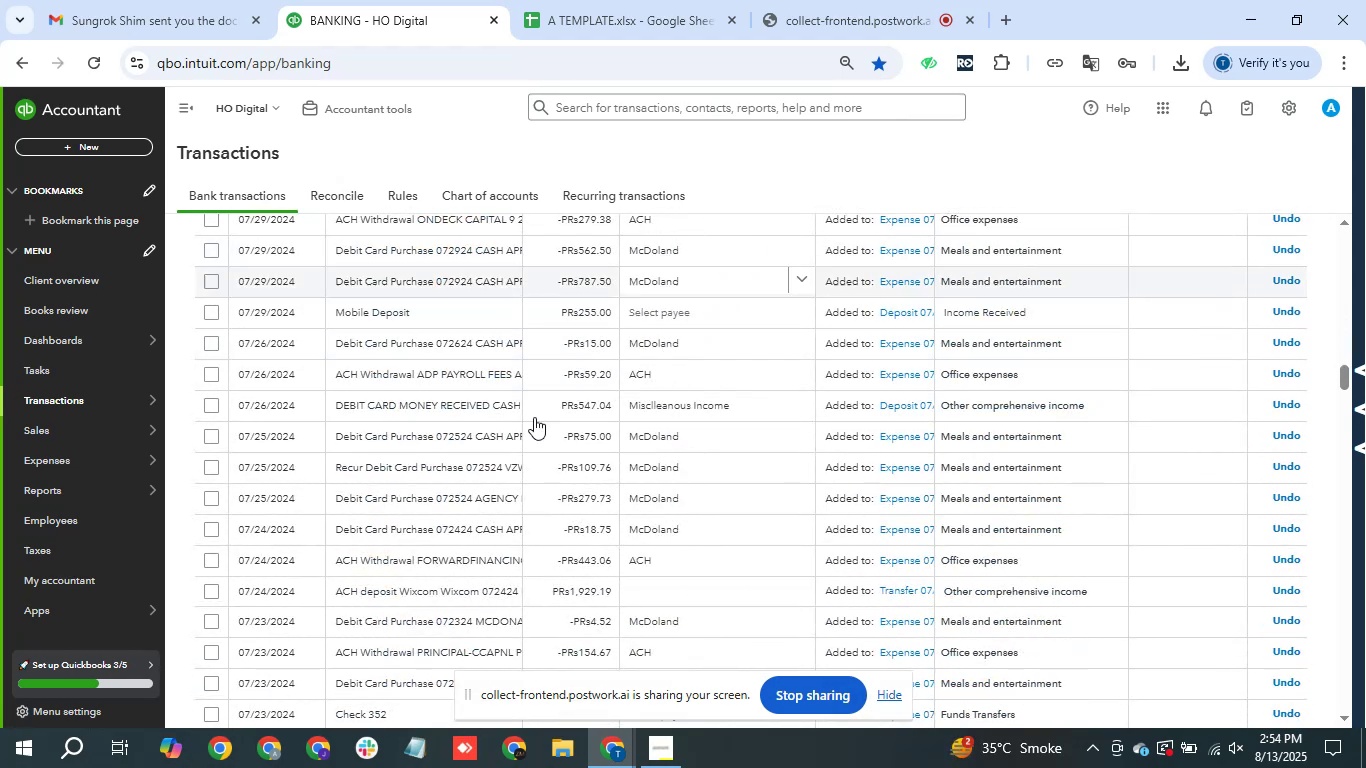 
scroll: coordinate [645, 307], scroll_direction: up, amount: 6.0
 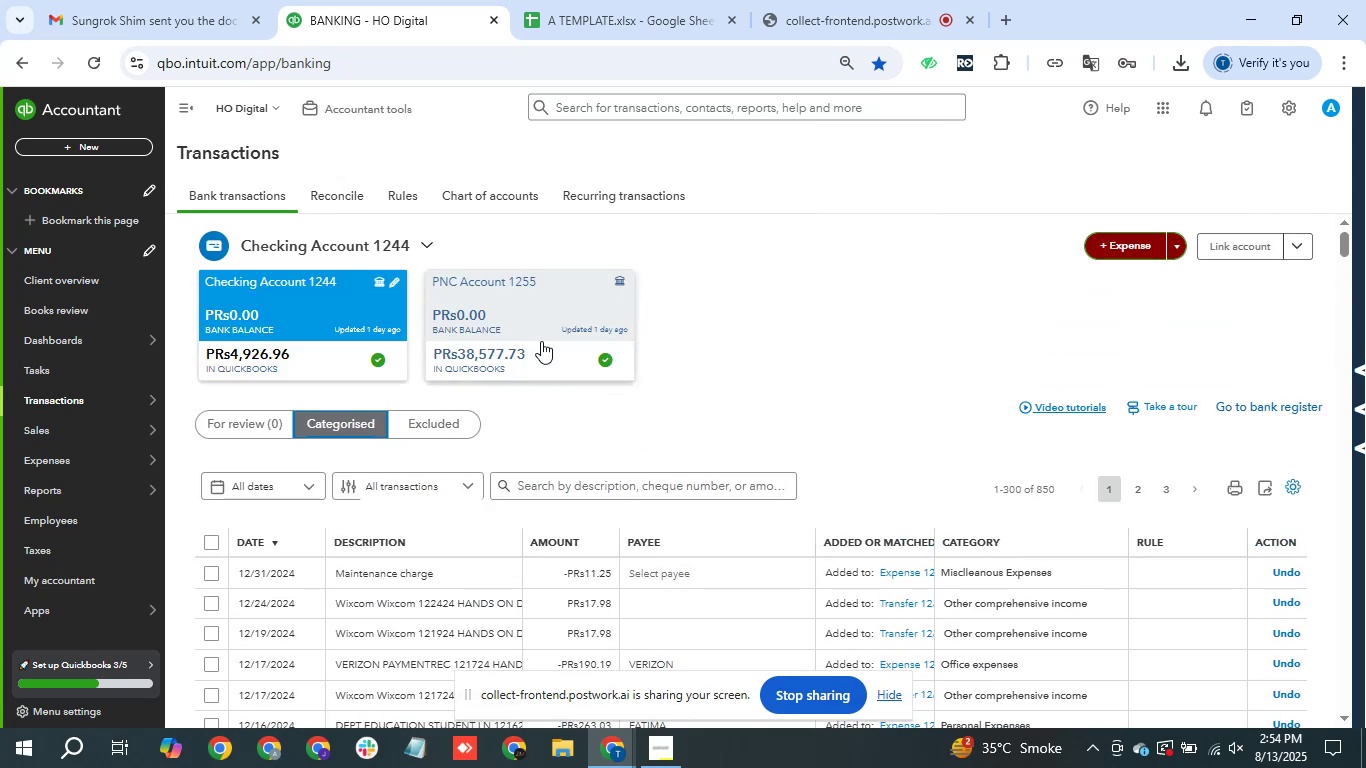 
left_click([541, 341])
 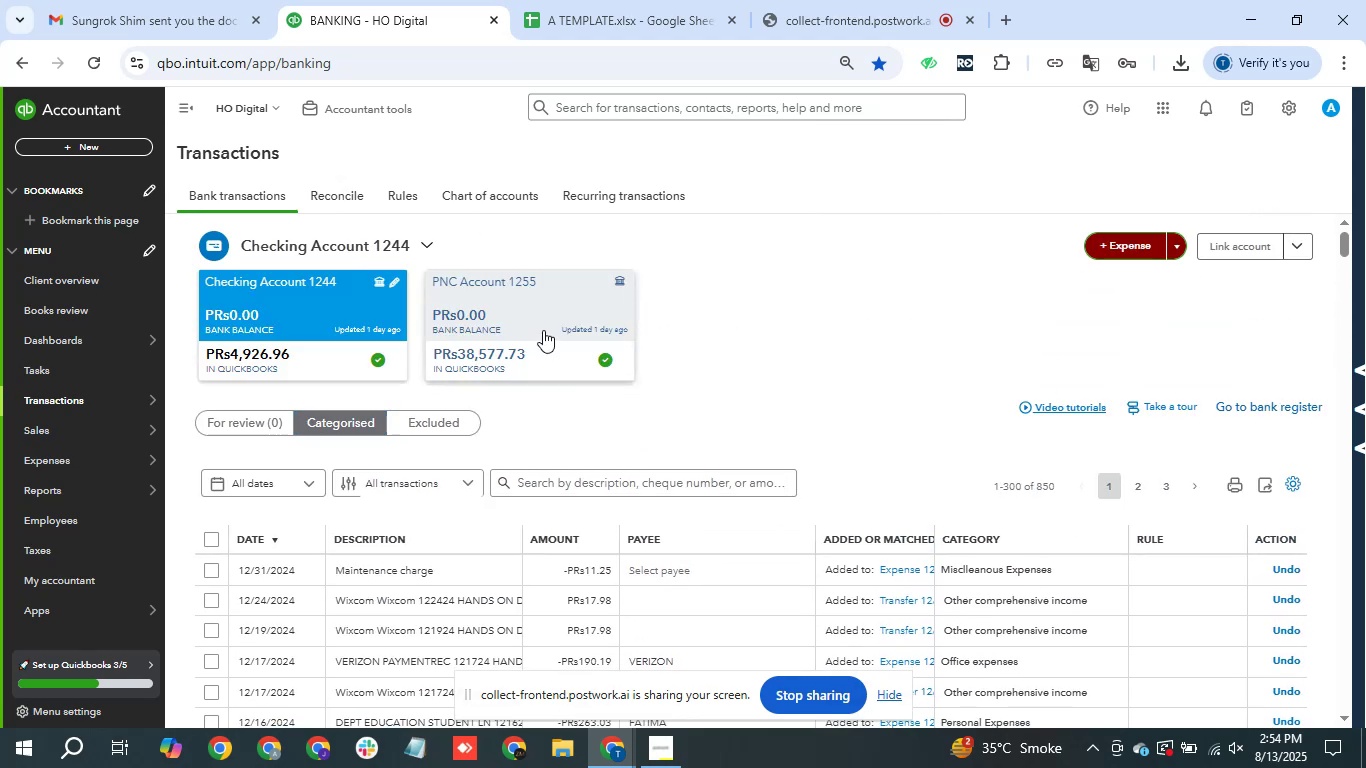 
left_click([551, 314])
 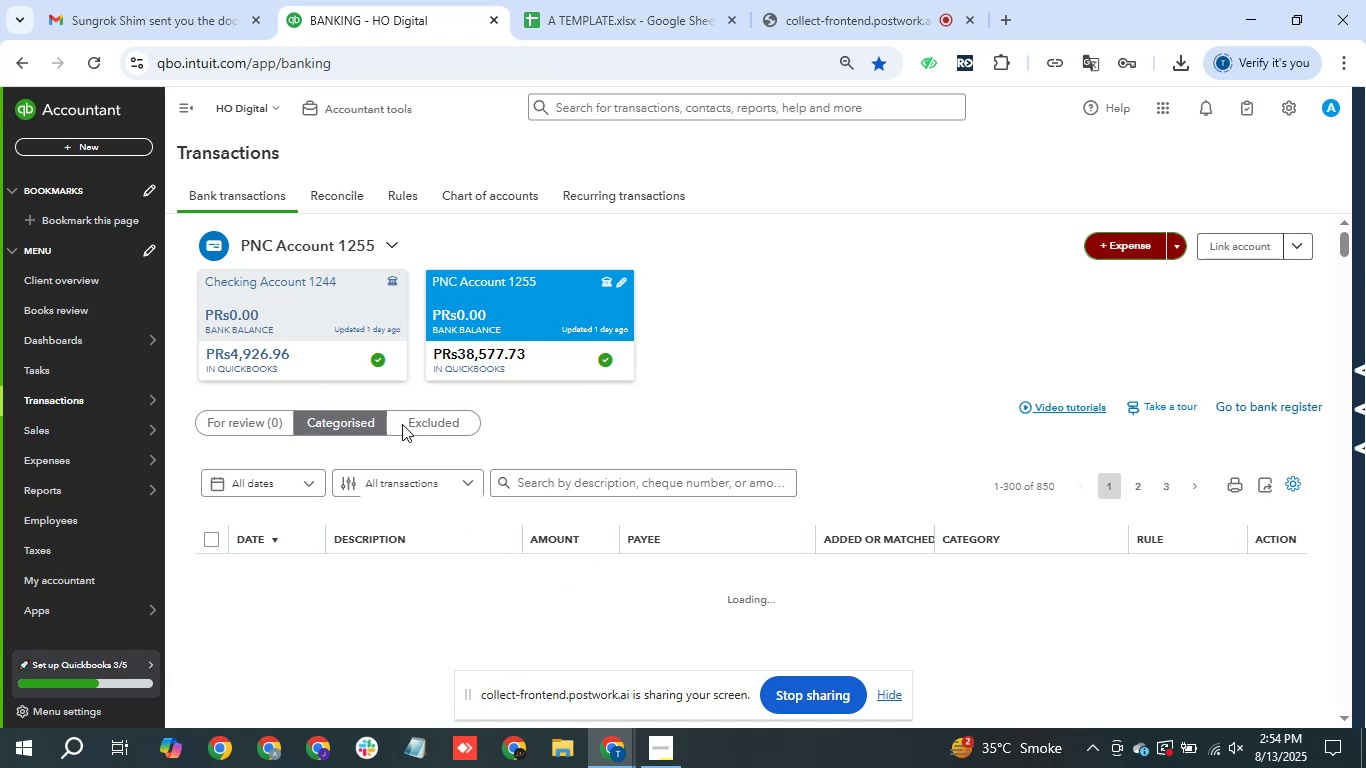 
wait(26.56)
 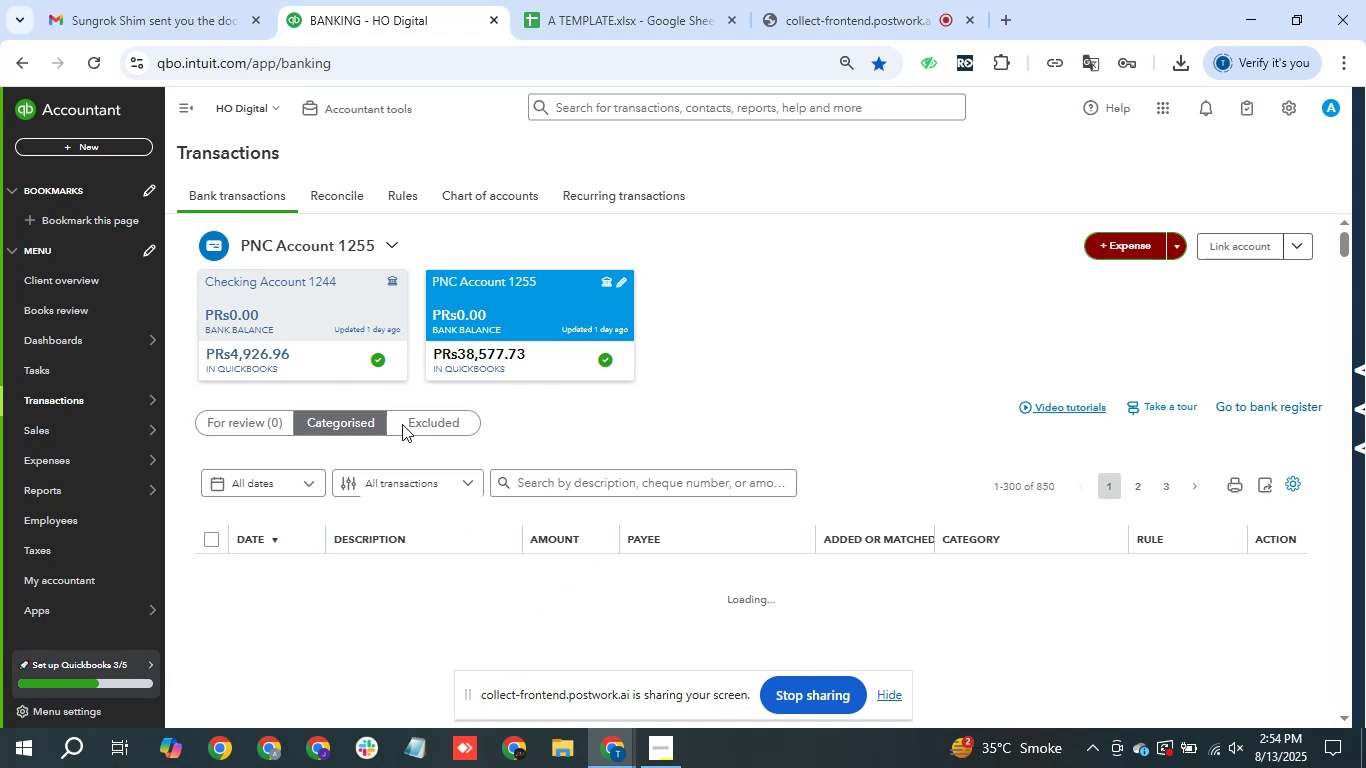 
scroll: coordinate [594, 296], scroll_direction: down, amount: 4.0
 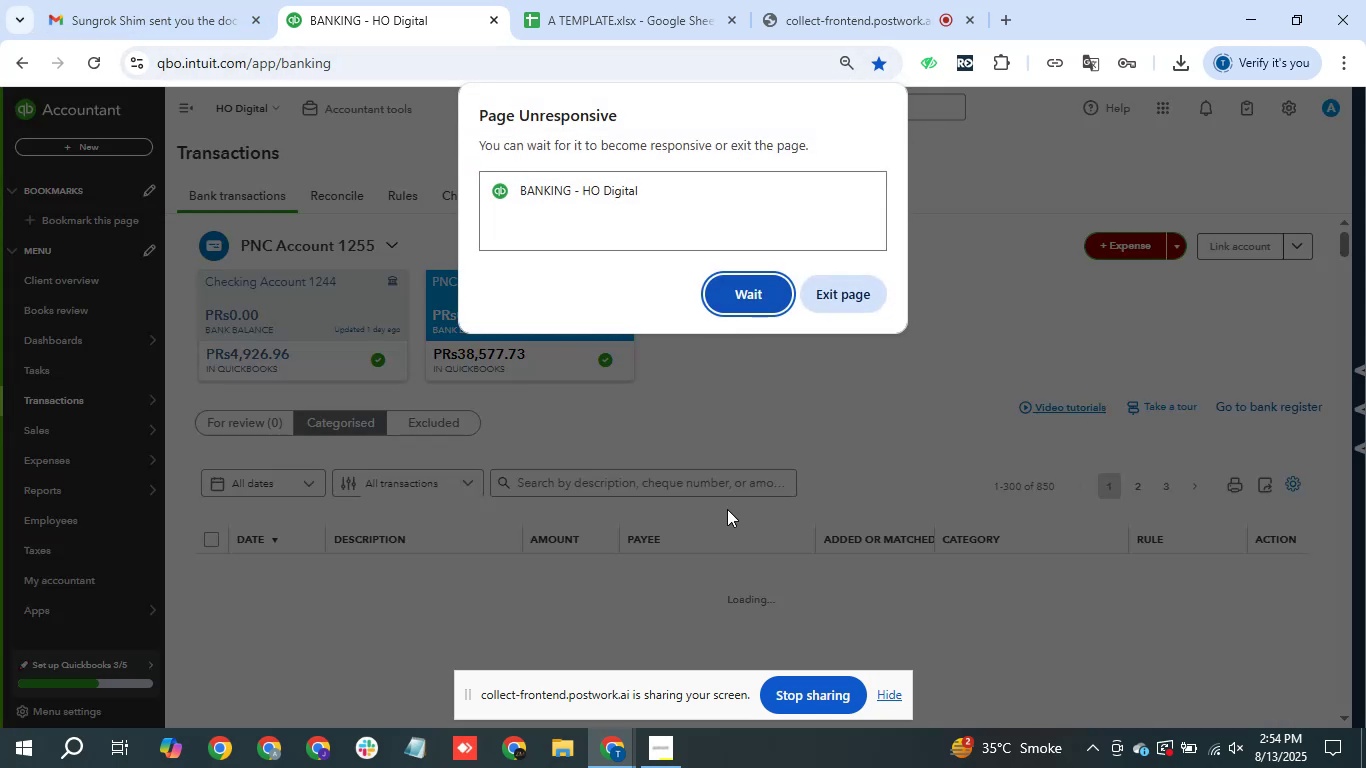 
wait(6.79)
 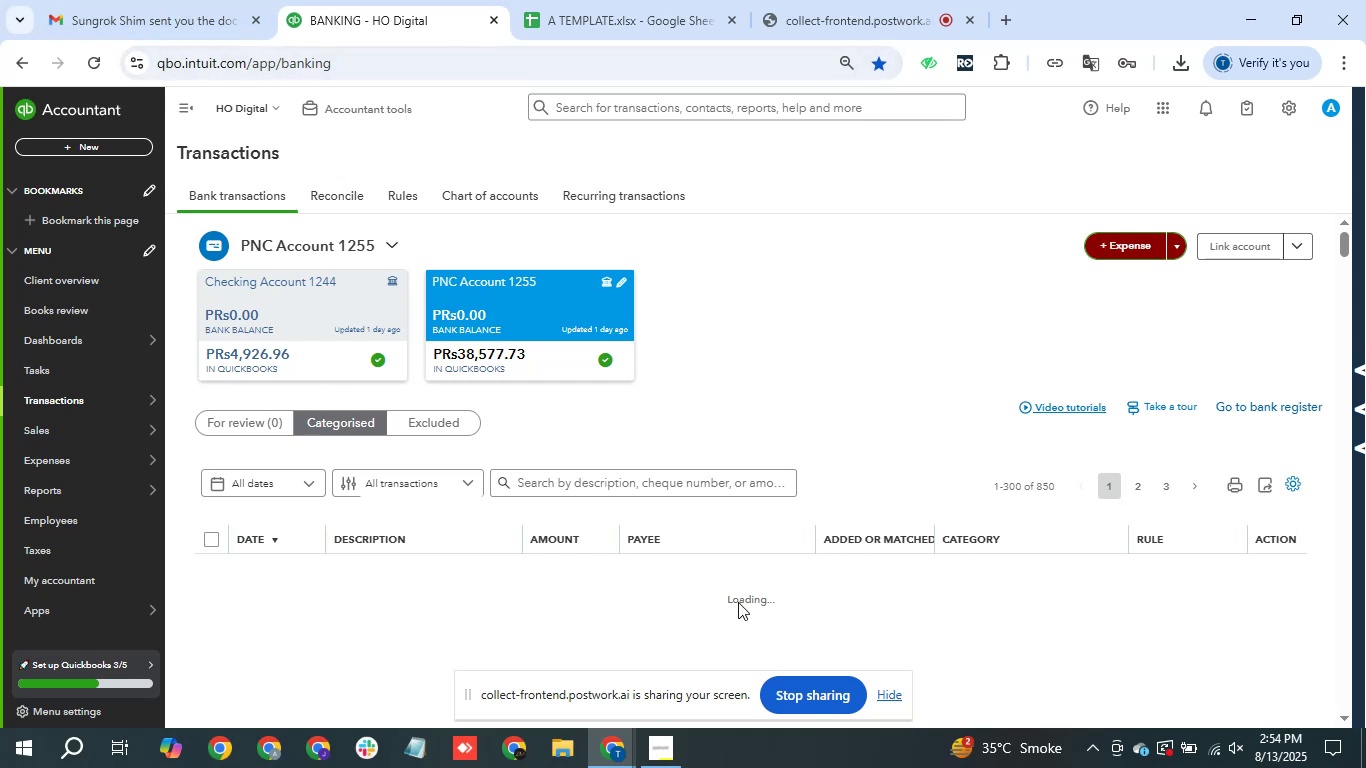 
left_click([750, 290])
 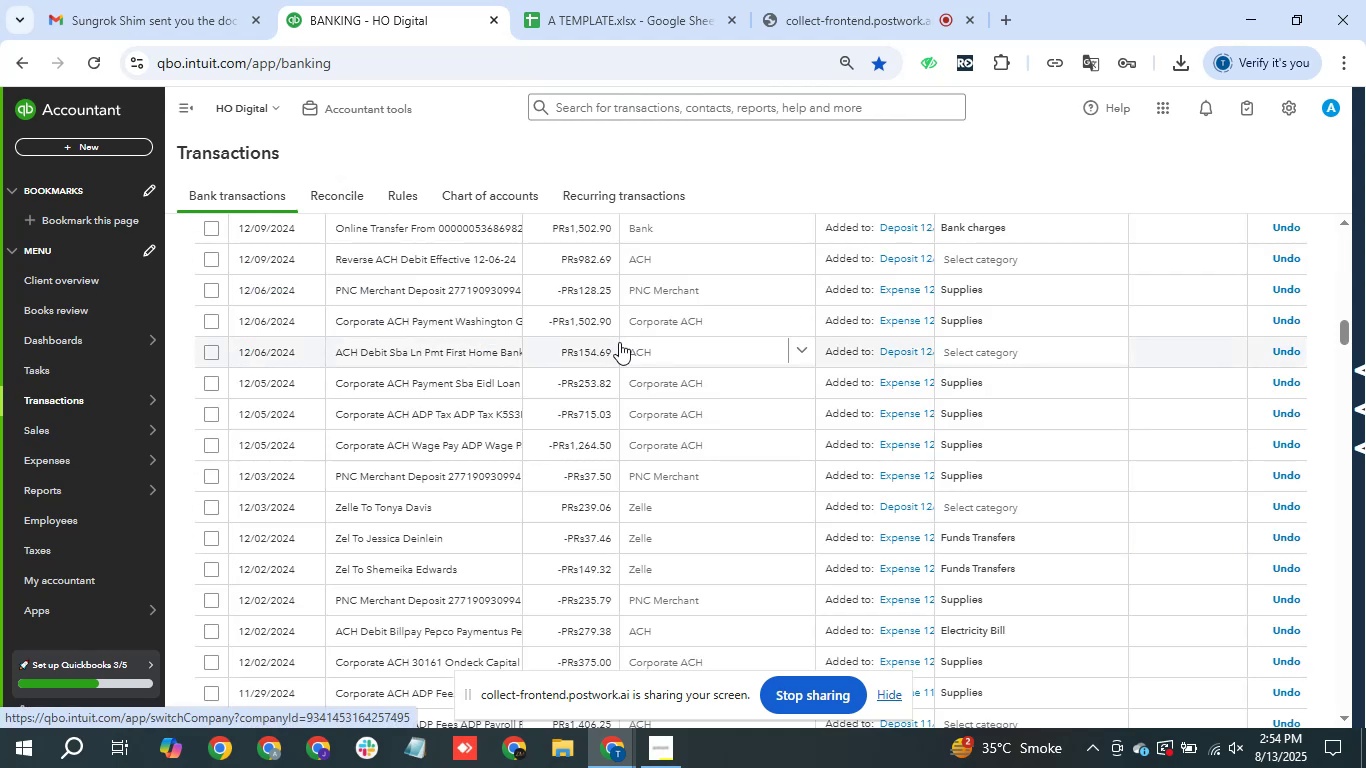 
scroll: coordinate [643, 376], scroll_direction: up, amount: 3.0
 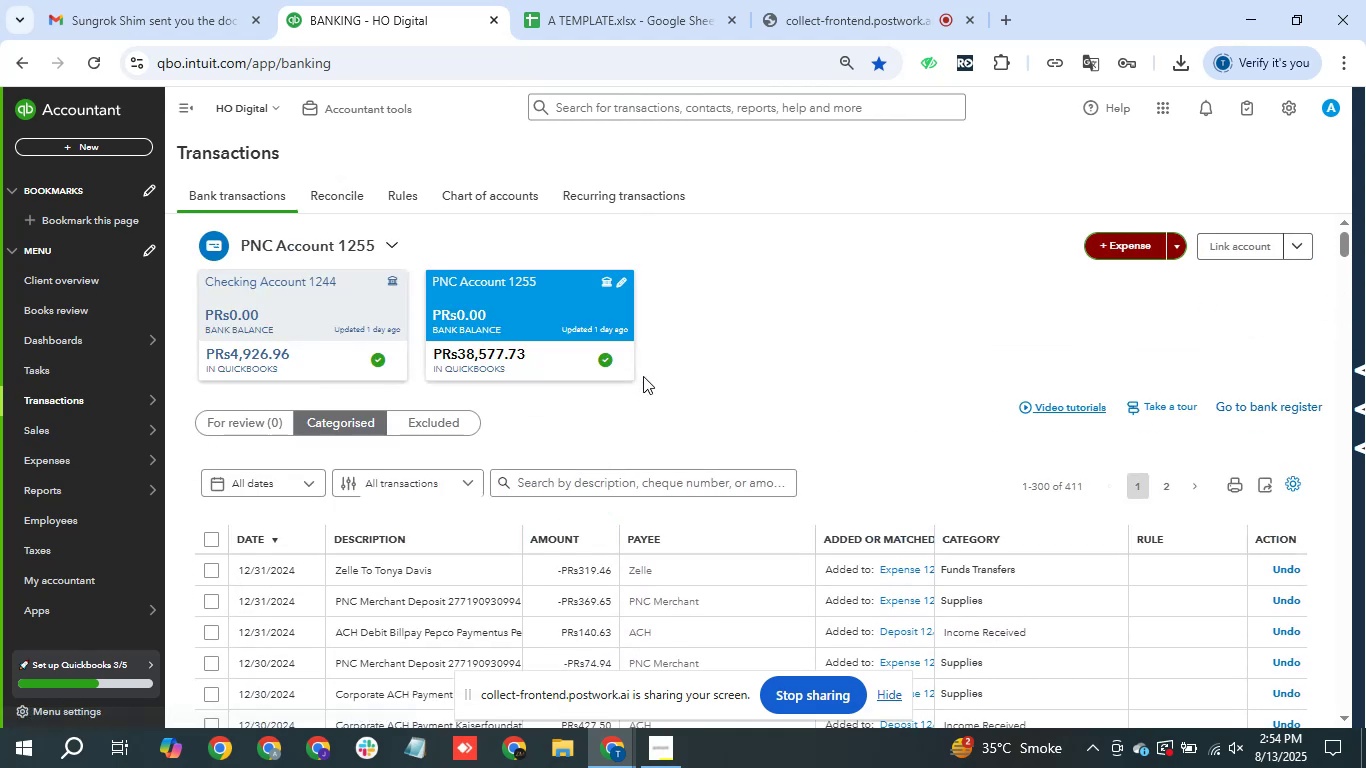 
scroll: coordinate [707, 609], scroll_direction: down, amount: 7.0
 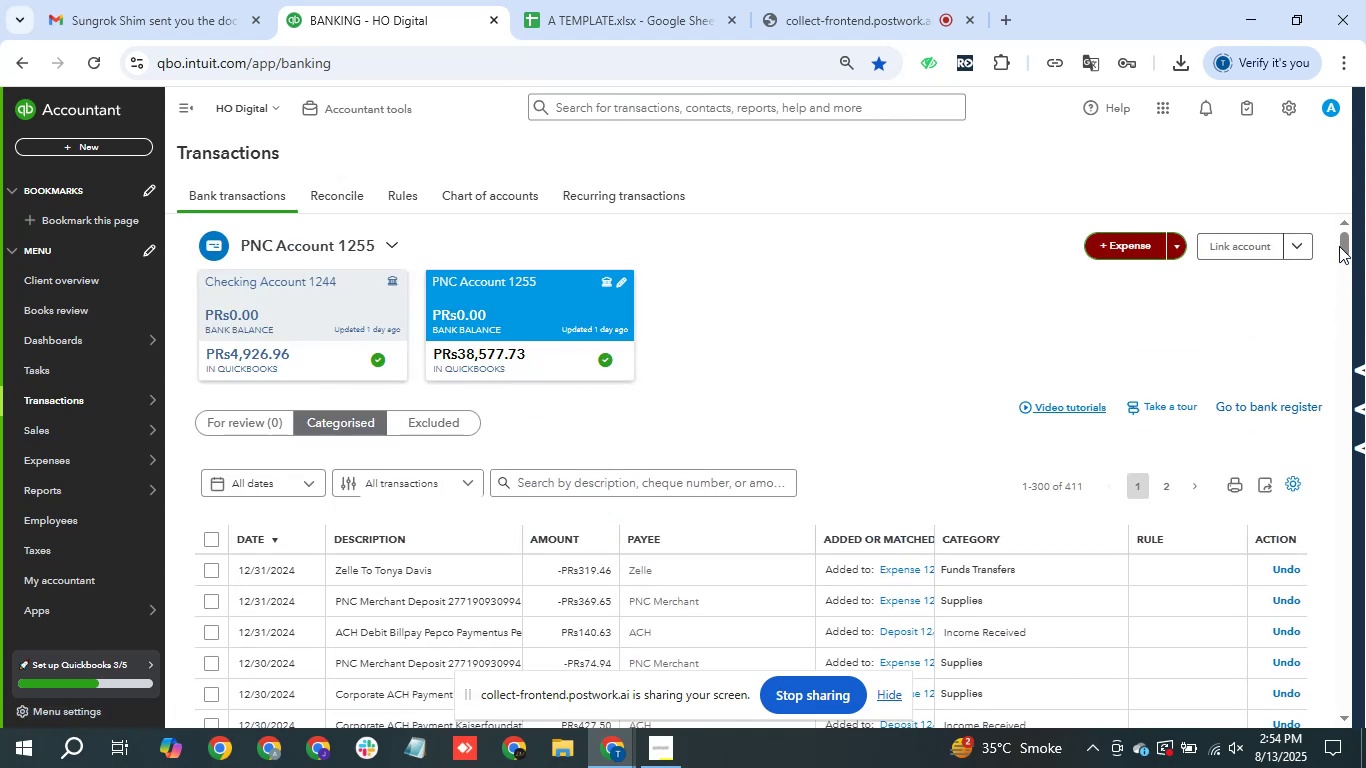 
left_click([1339, 246])
 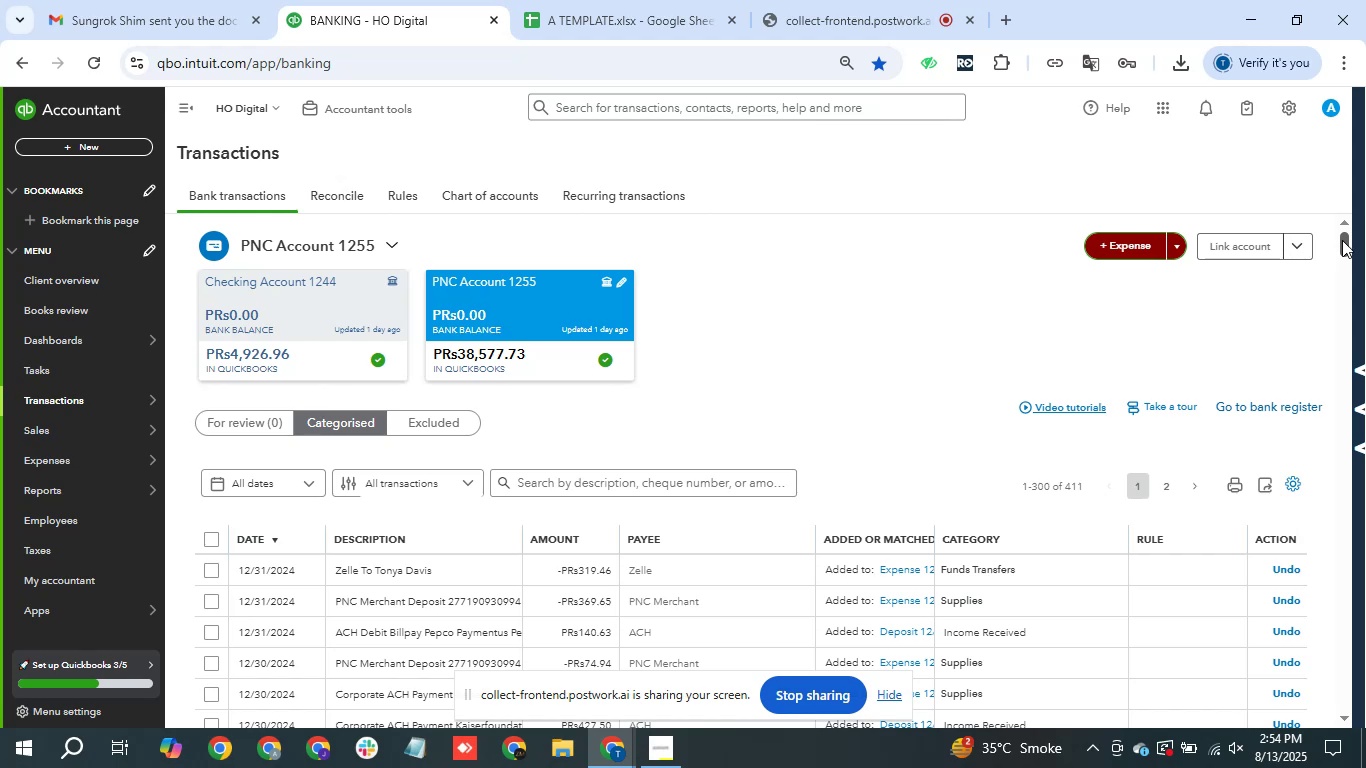 
double_click([1342, 240])
 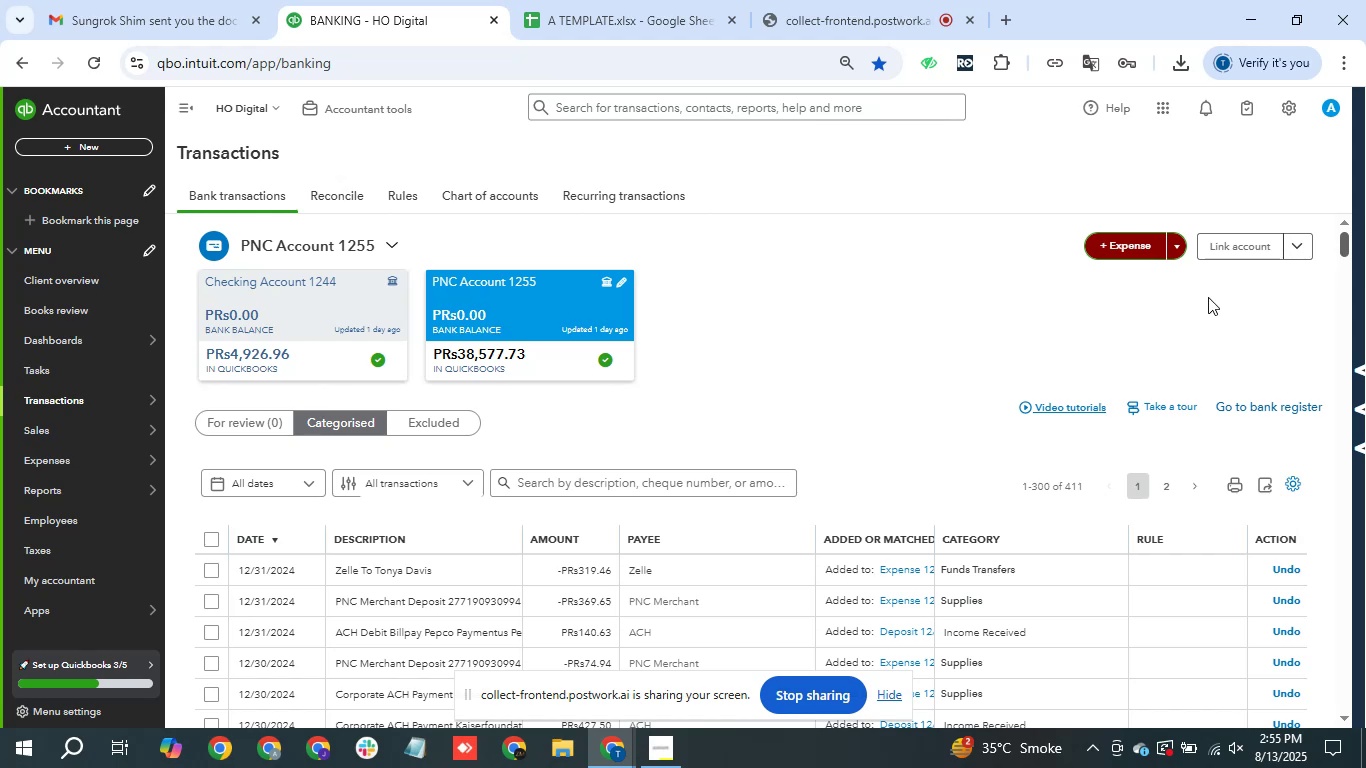 
scroll: coordinate [641, 481], scroll_direction: down, amount: 1.0
 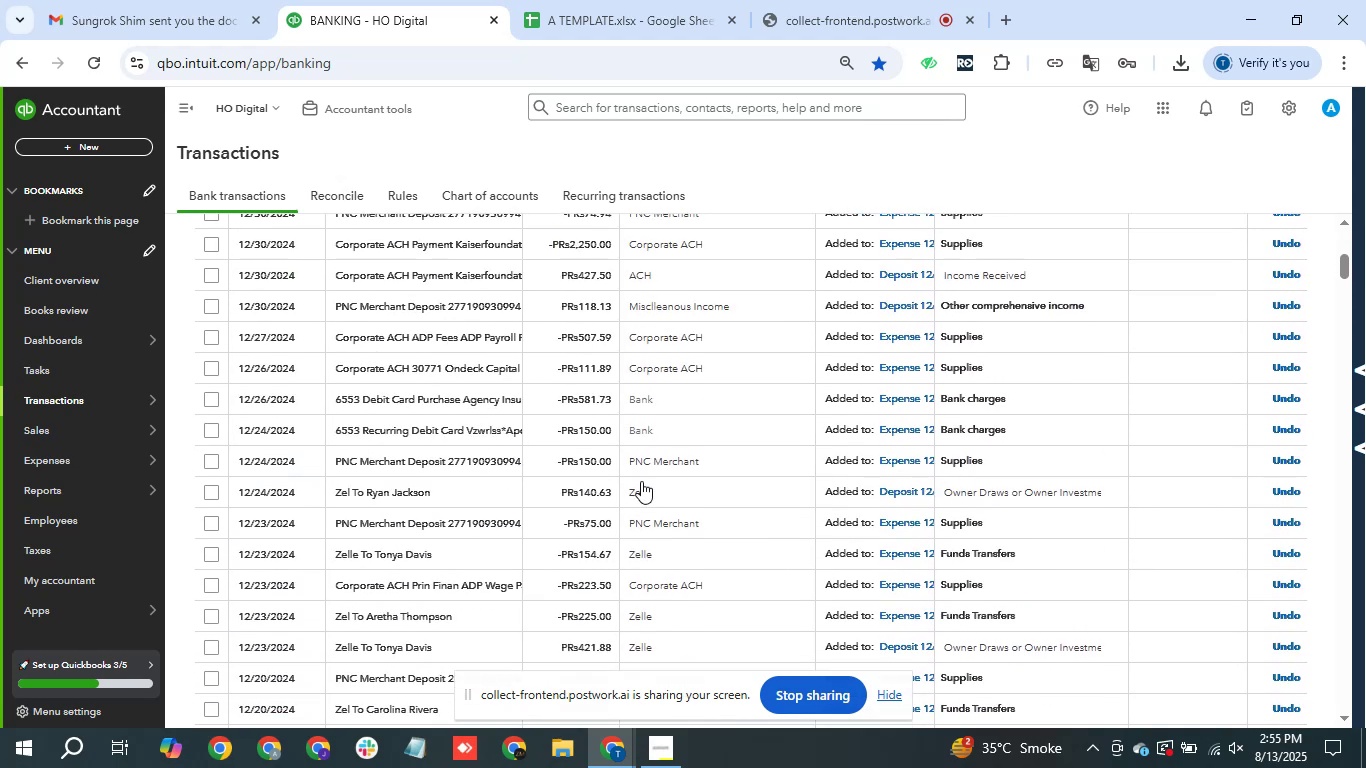 
scroll: coordinate [641, 481], scroll_direction: up, amount: 2.0
 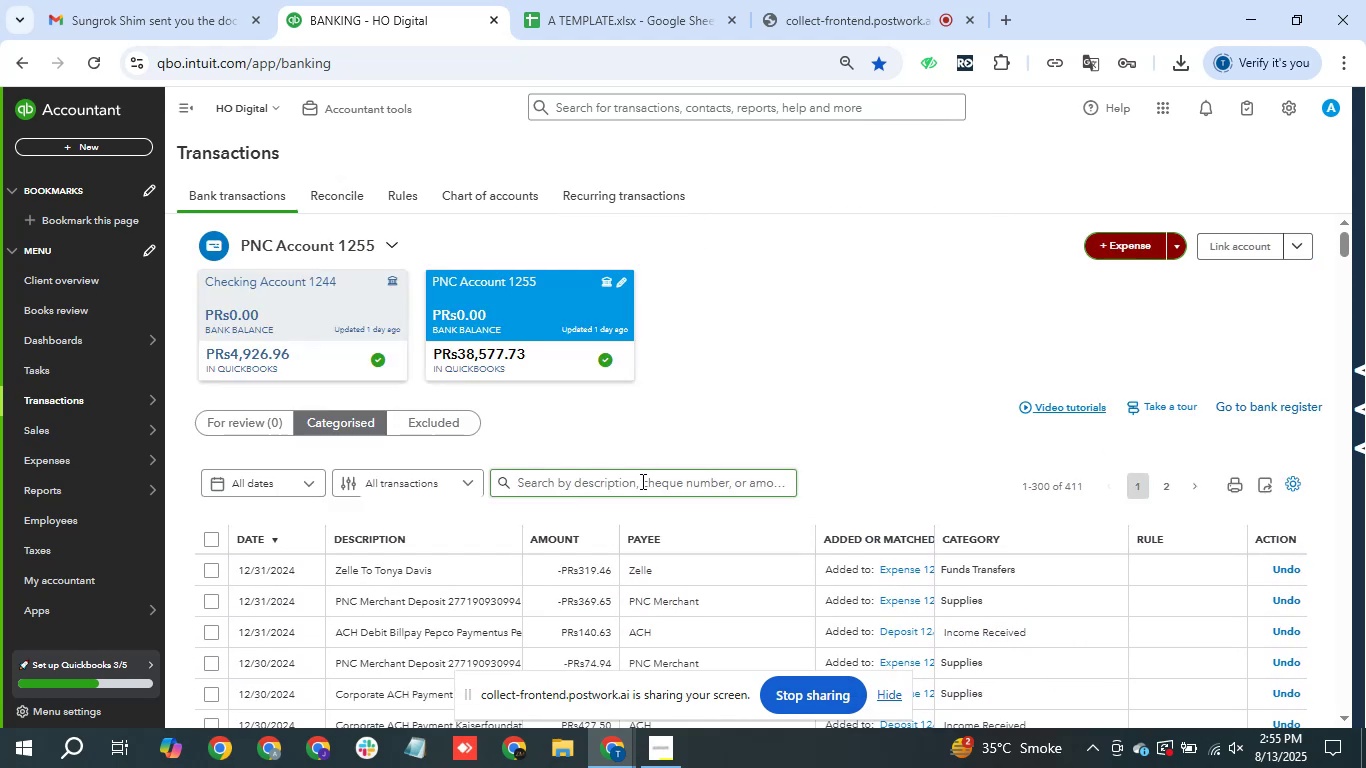 
scroll: coordinate [643, 459], scroll_direction: down, amount: 8.0
 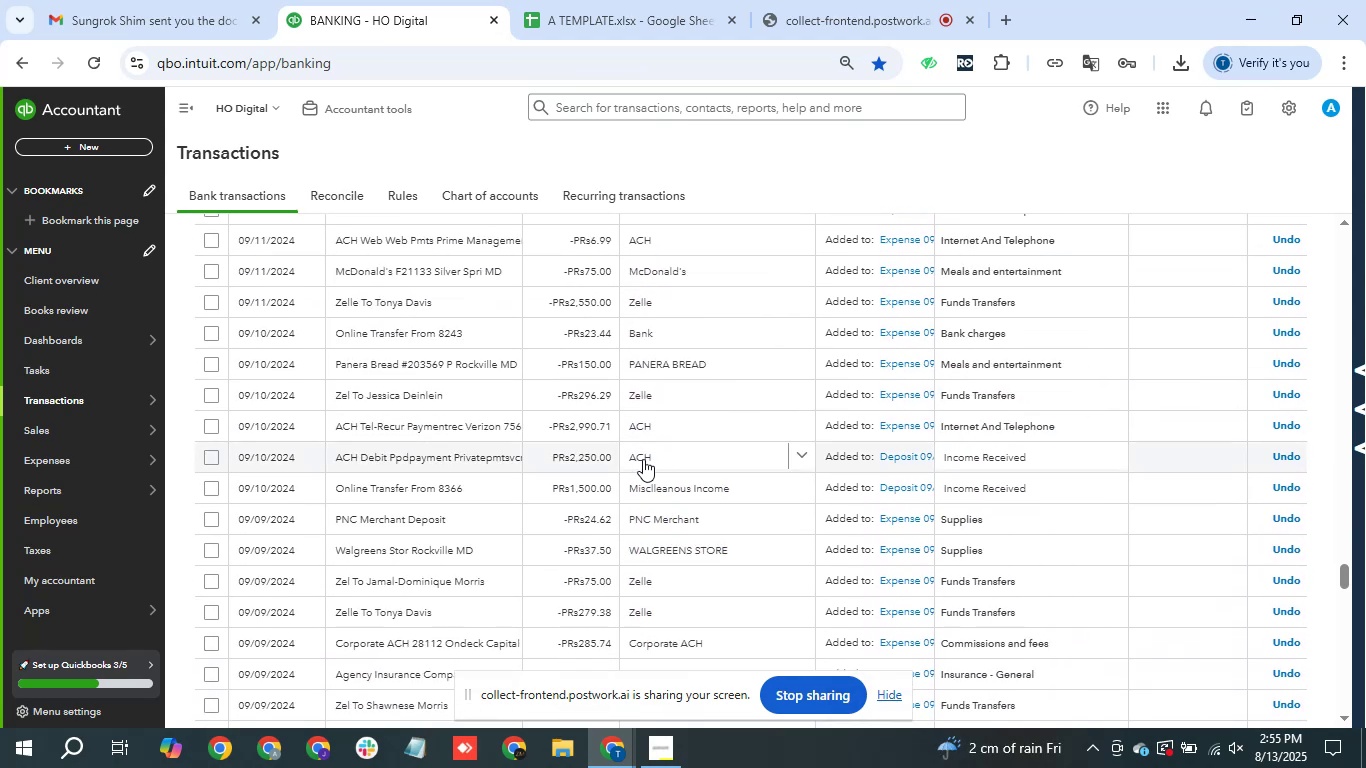 
scroll: coordinate [583, 462], scroll_direction: down, amount: 5.0
 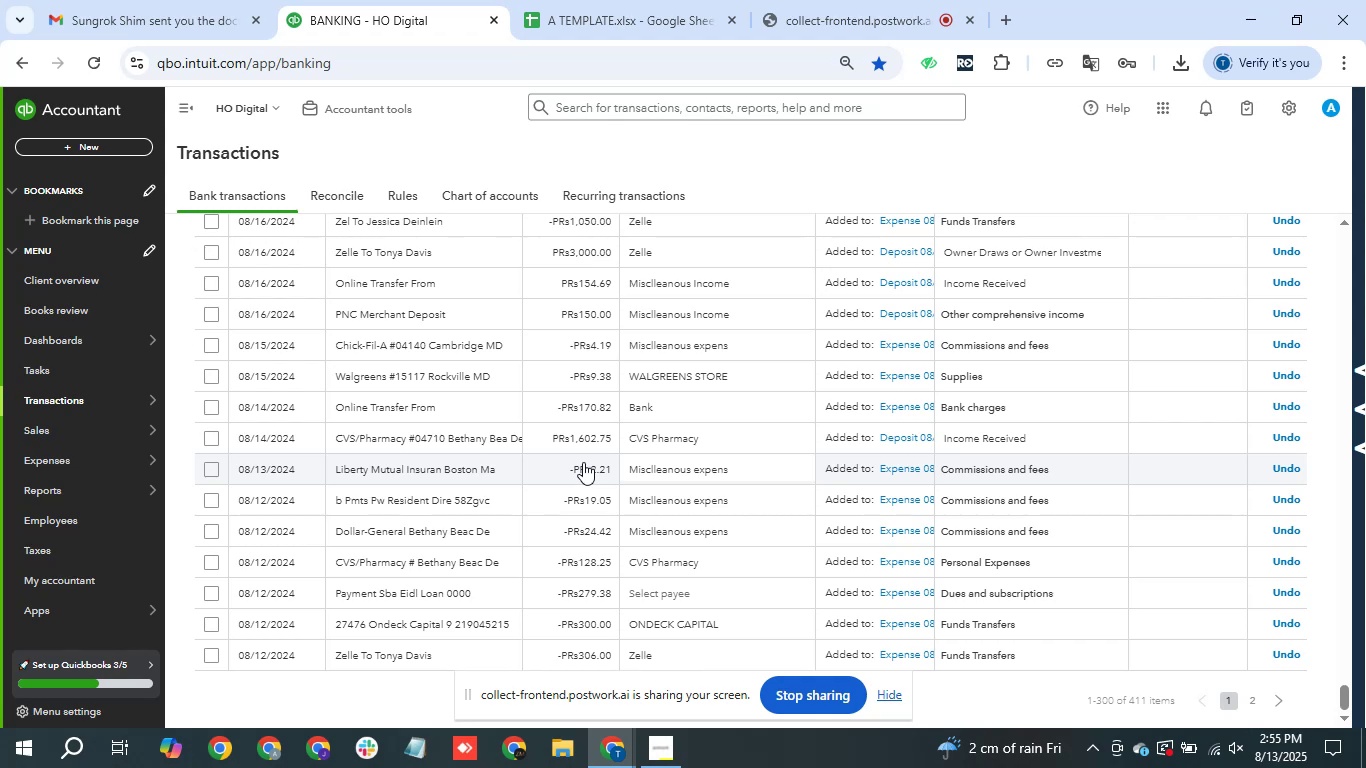 
scroll: coordinate [583, 450], scroll_direction: up, amount: 31.0
 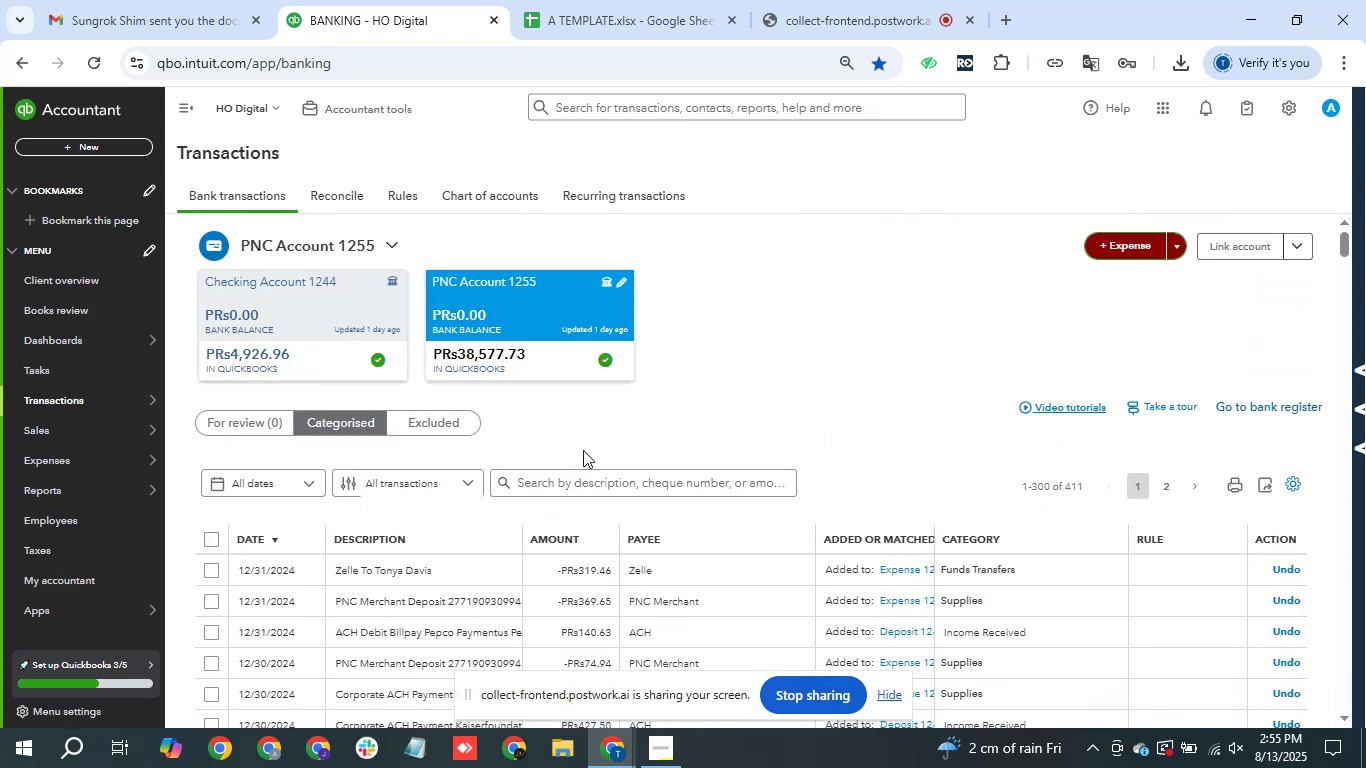 
scroll: coordinate [583, 450], scroll_direction: down, amount: 2.0
 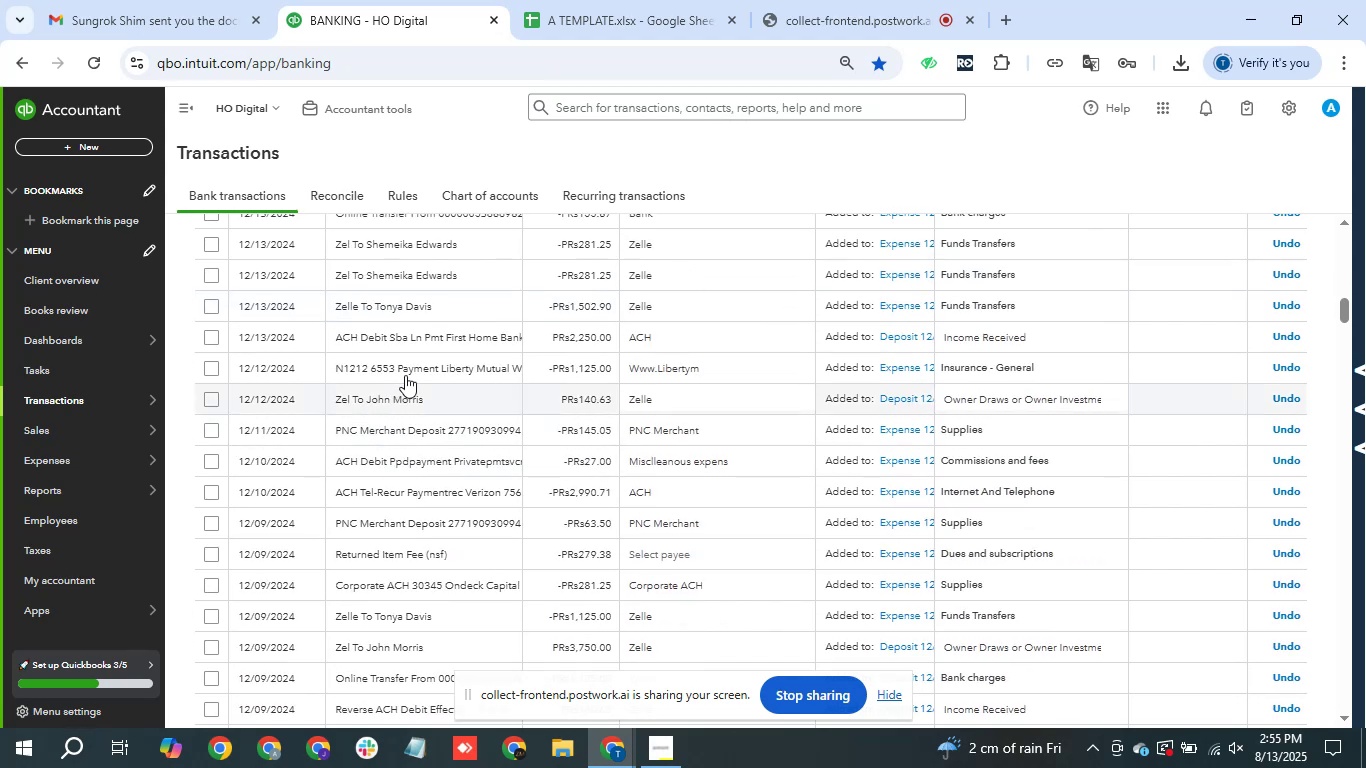 
scroll: coordinate [437, 344], scroll_direction: up, amount: 1.0
 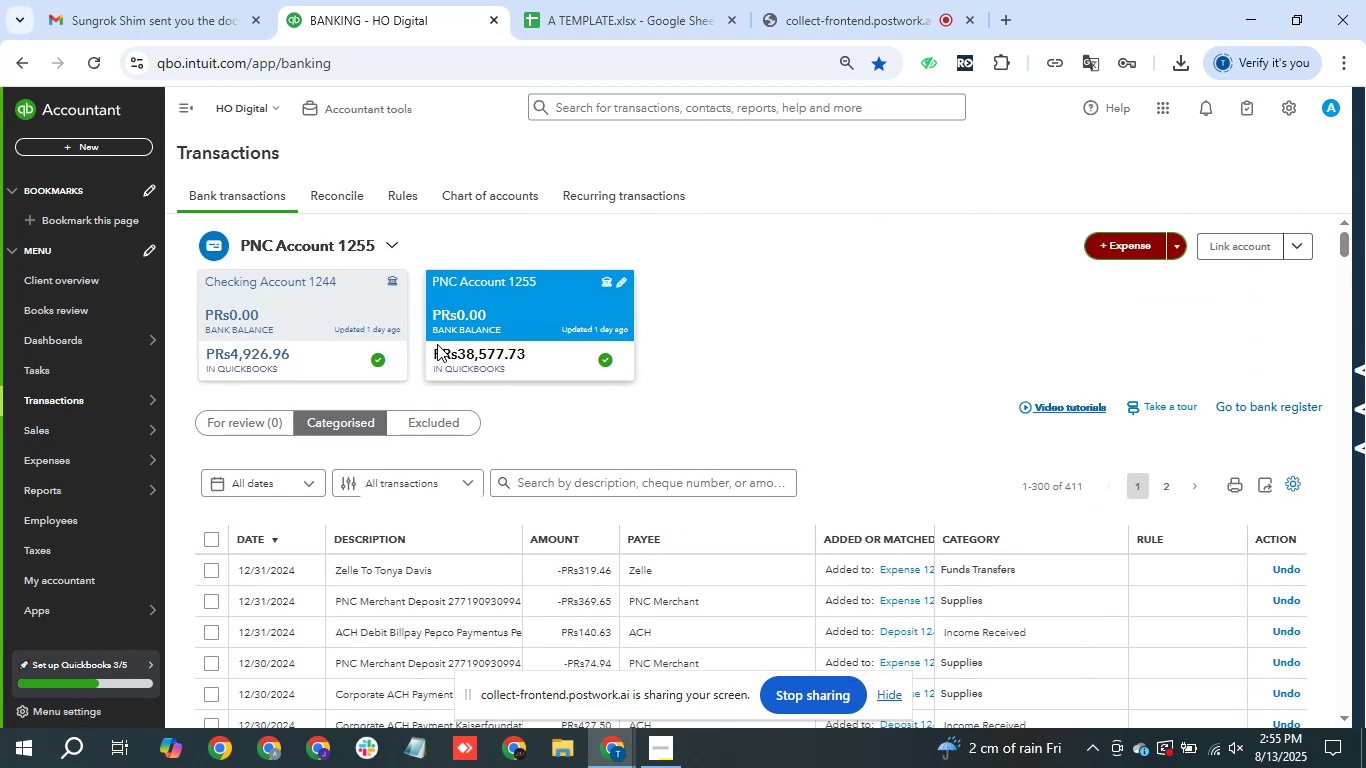 
scroll: coordinate [437, 344], scroll_direction: down, amount: 8.0
 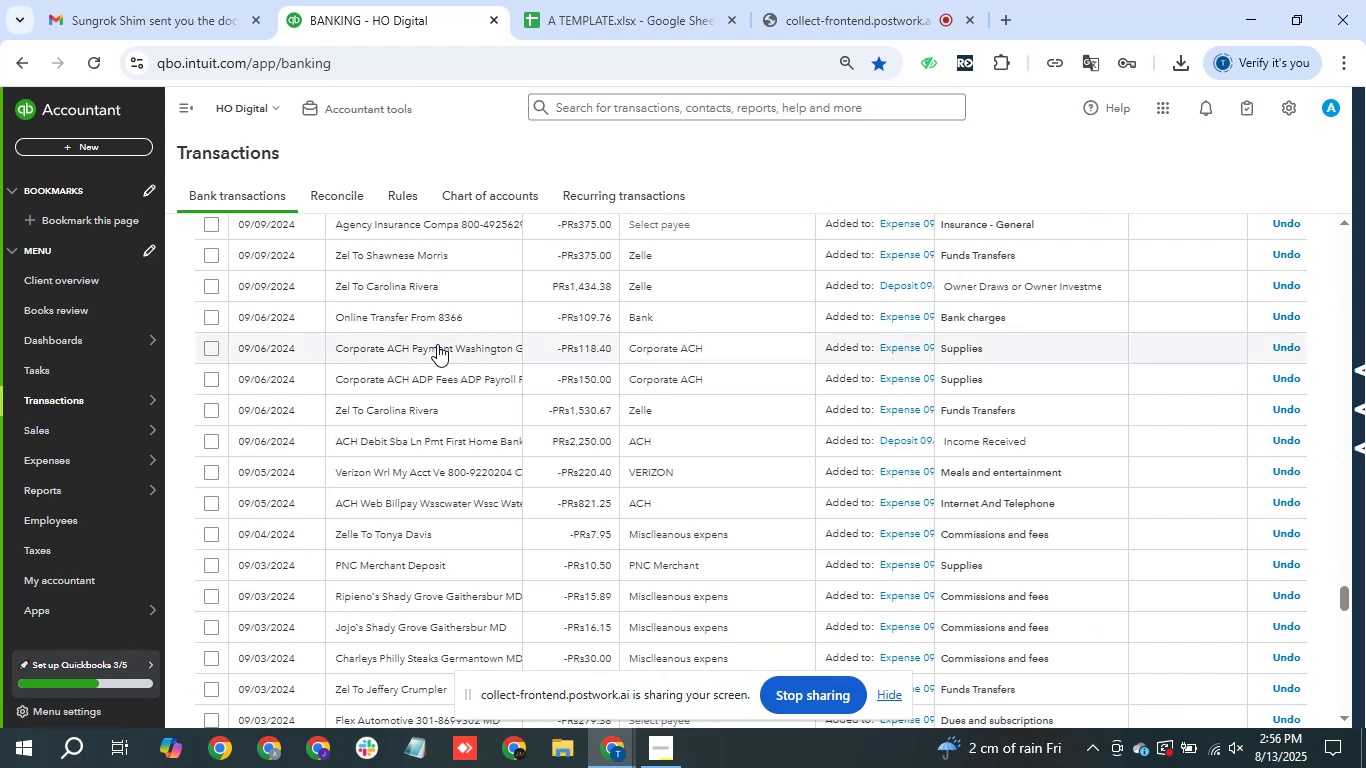 
scroll: coordinate [437, 344], scroll_direction: down, amount: 5.0
 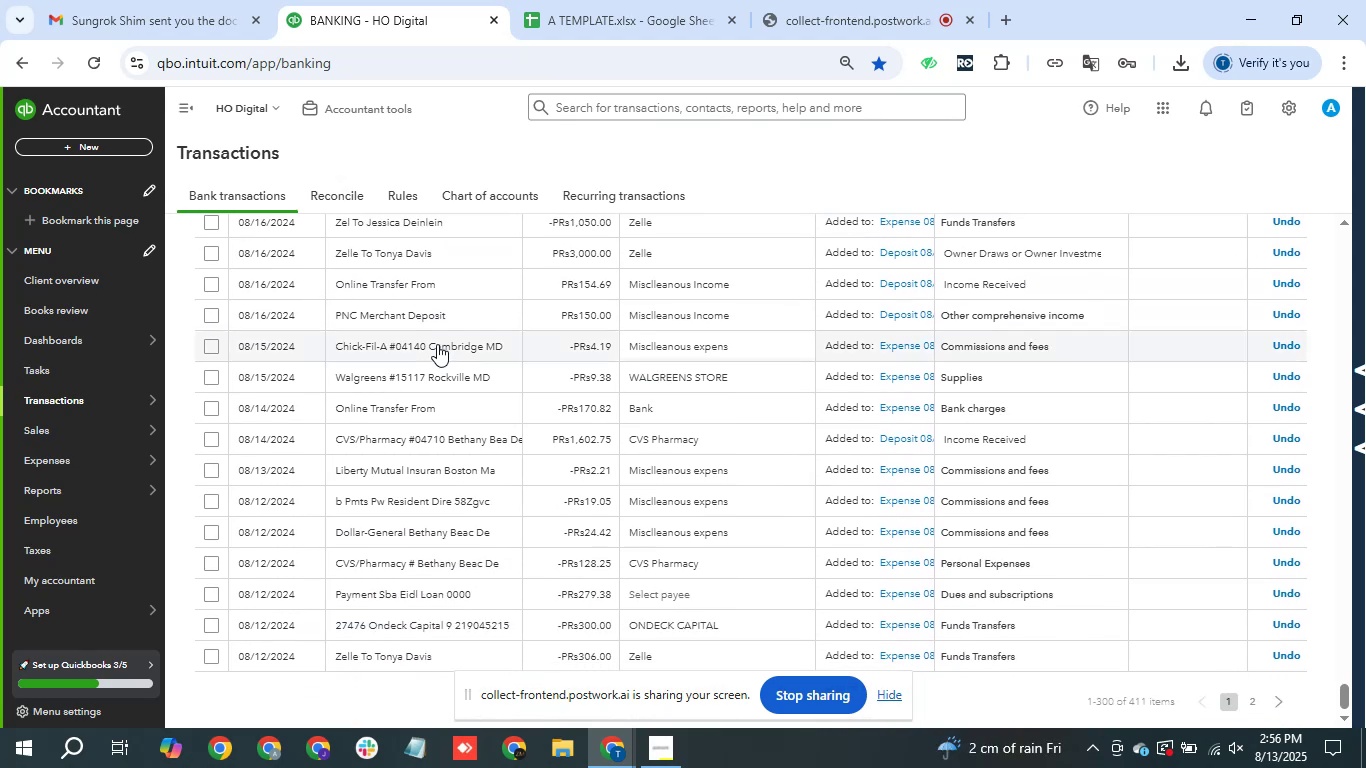 
wait(9.58)
 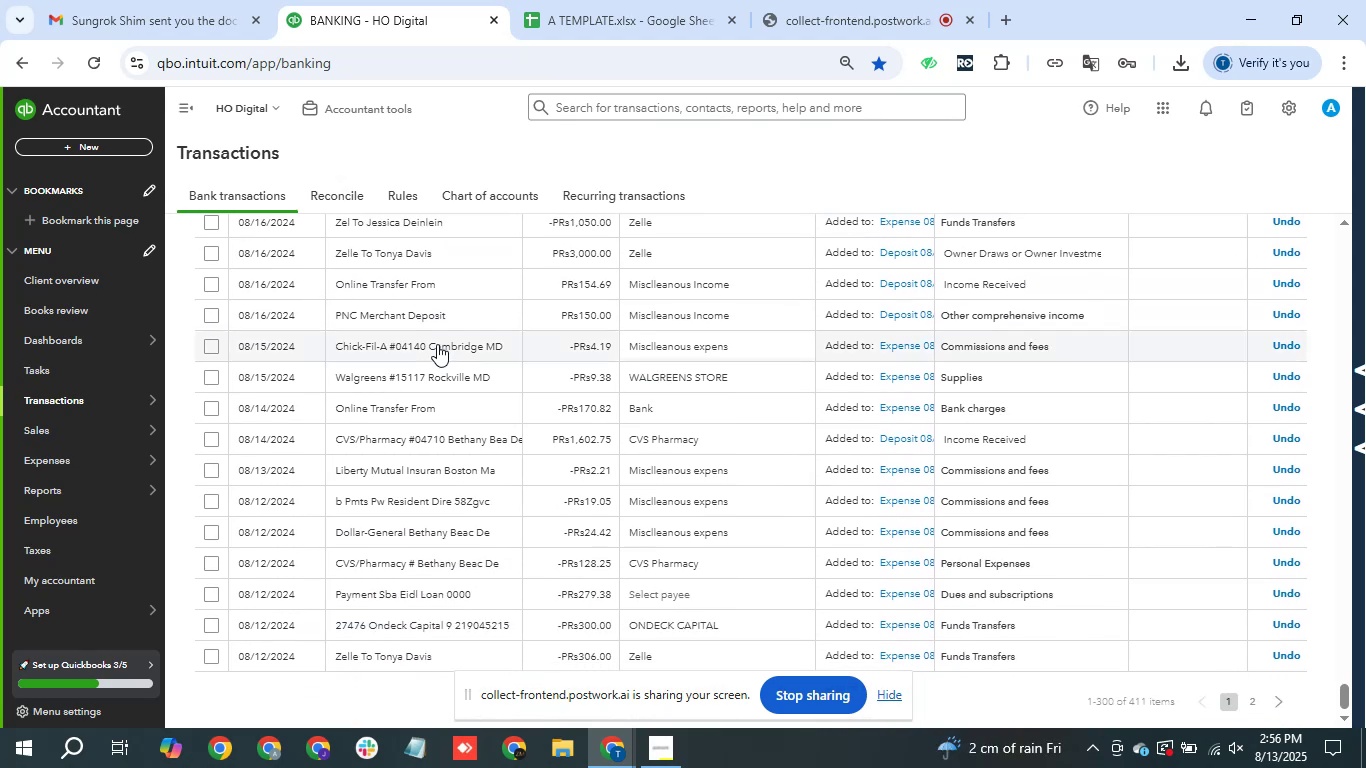 
scroll: coordinate [434, 288], scroll_direction: up, amount: 12.0
 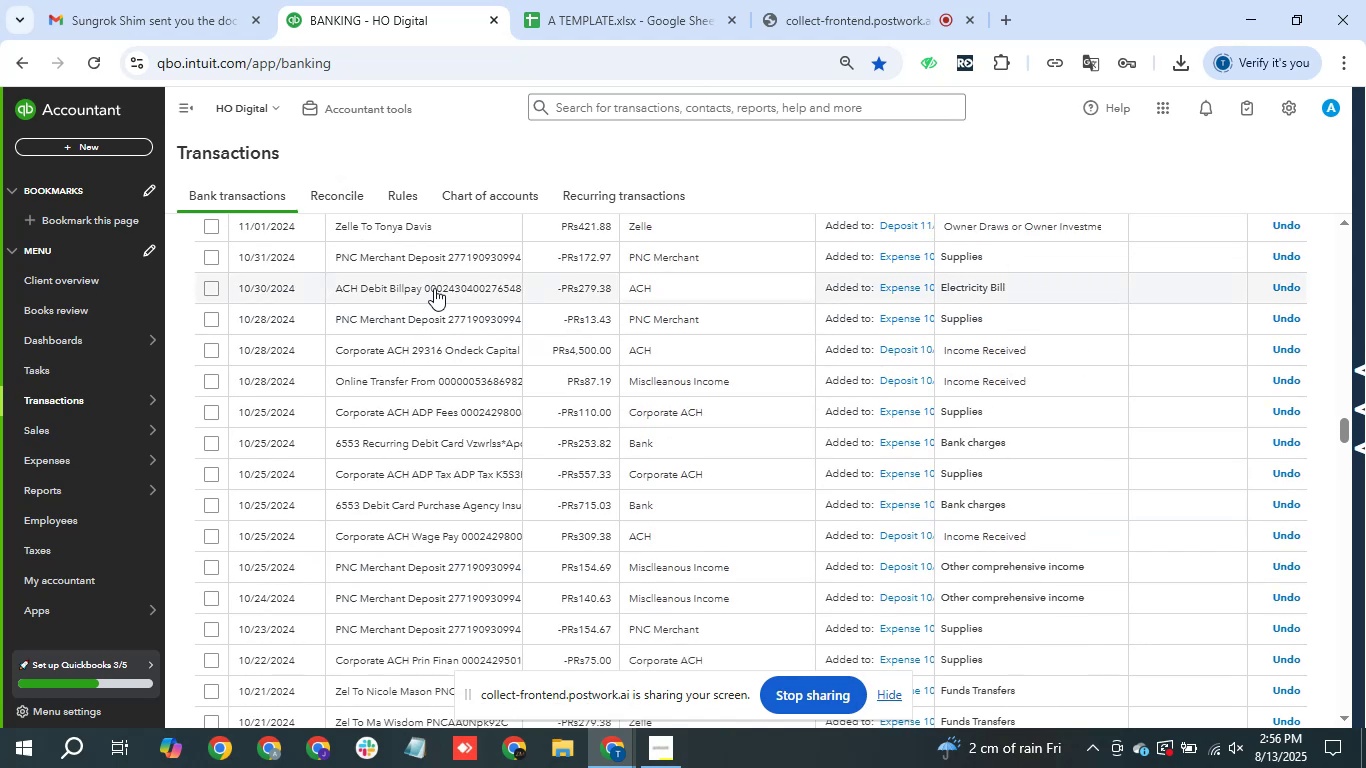 
scroll: coordinate [434, 288], scroll_direction: up, amount: 4.0
 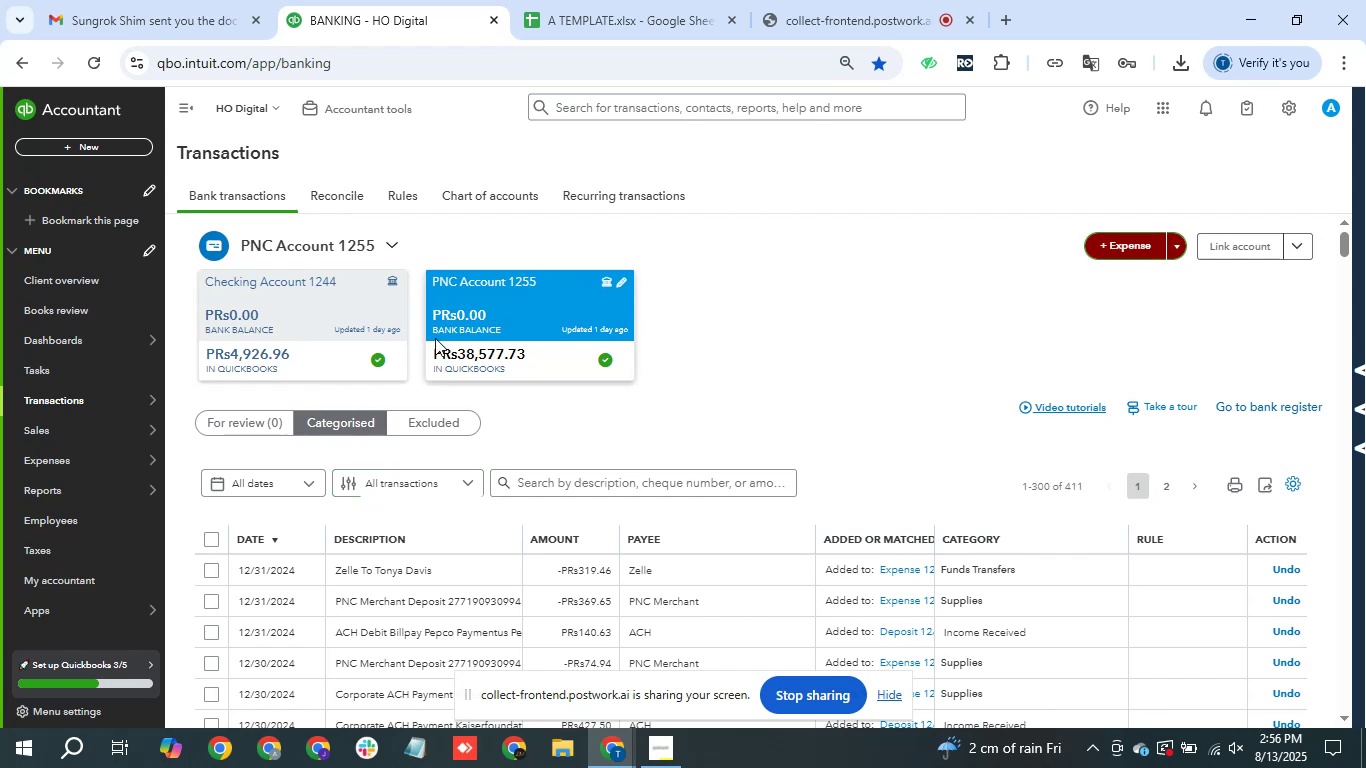 
scroll: coordinate [501, 521], scroll_direction: down, amount: 25.0
 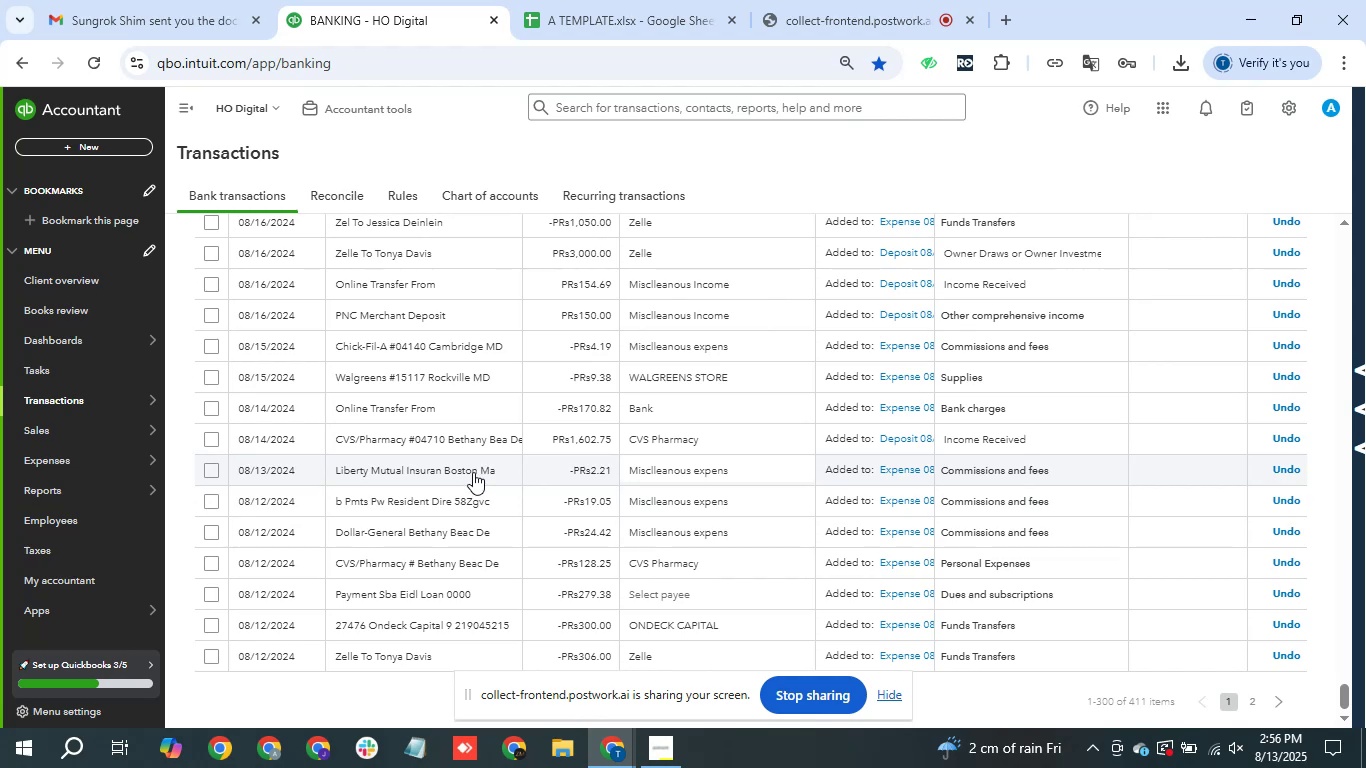 
left_click([467, 471])
 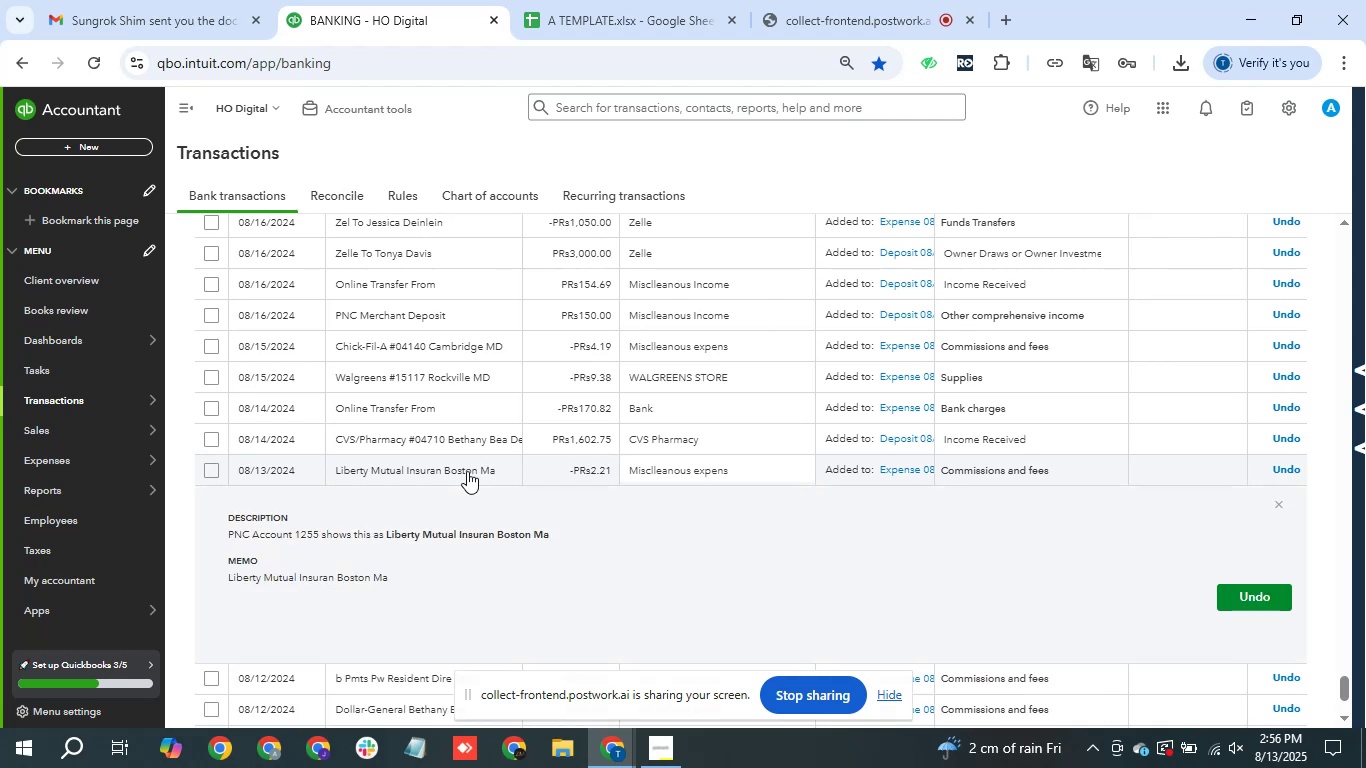 
left_click([467, 471])
 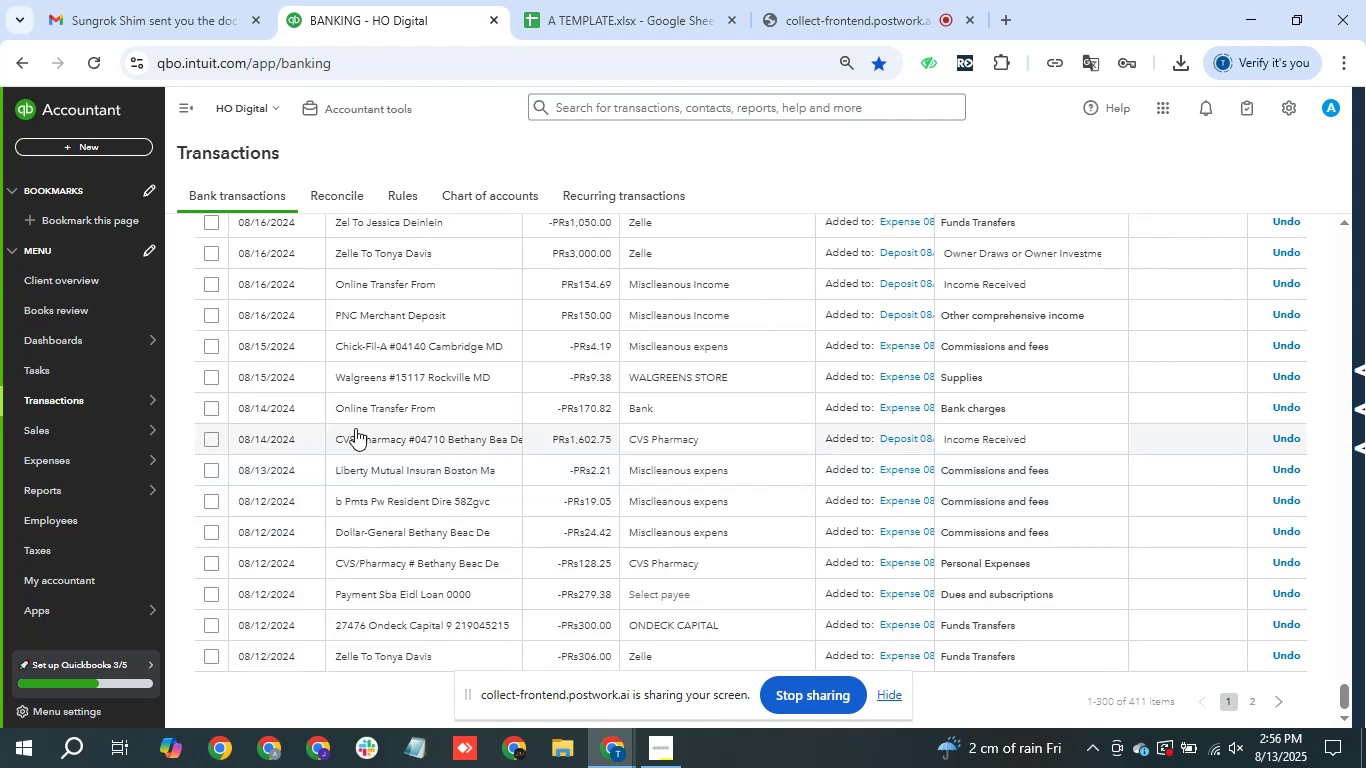 
scroll: coordinate [459, 407], scroll_direction: up, amount: 1.0
 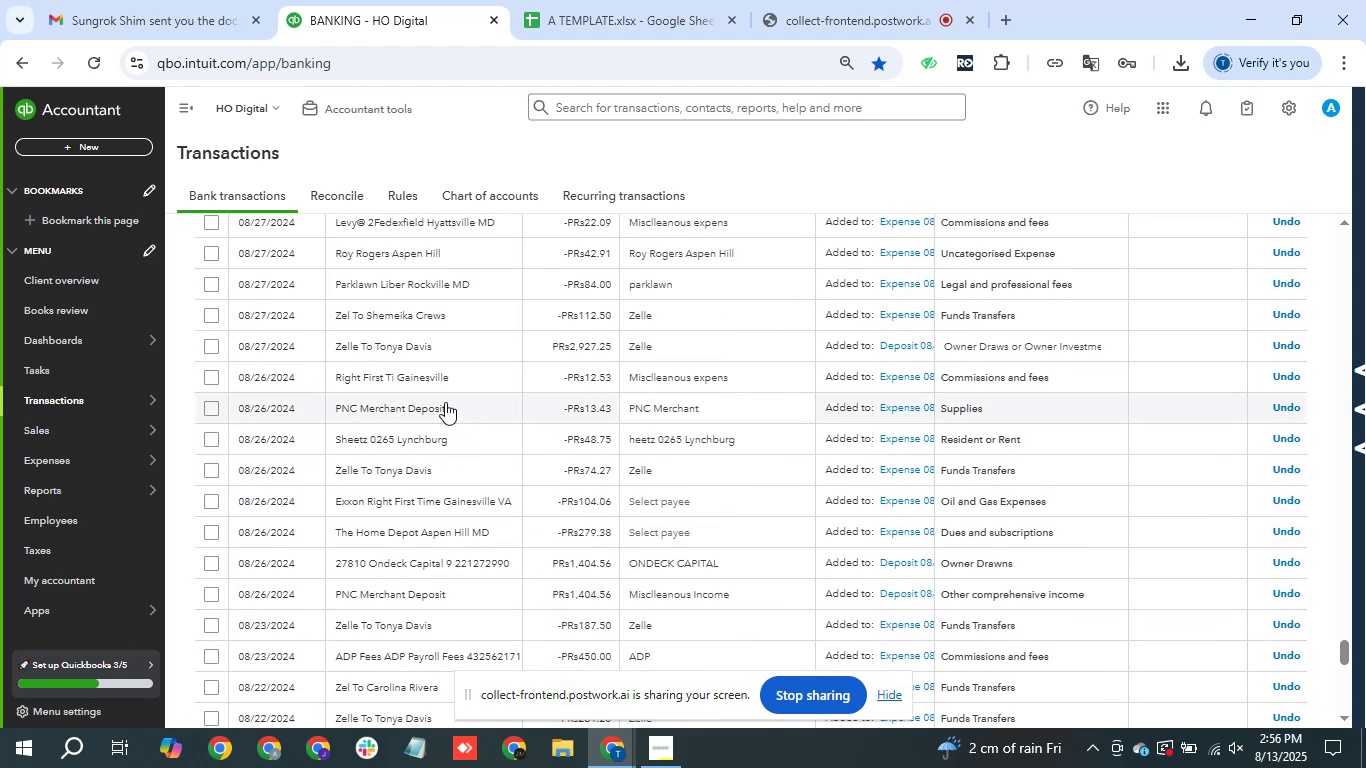 
left_click([445, 402])
 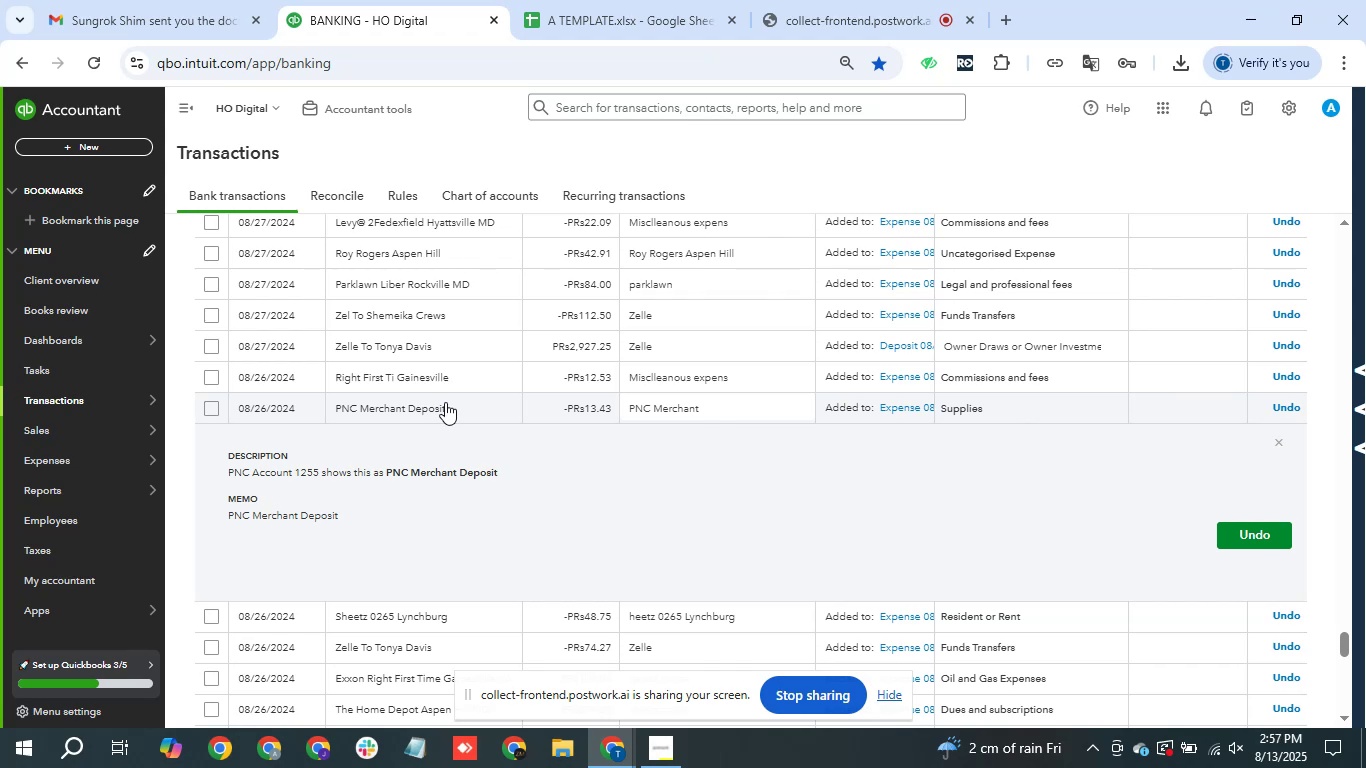 
wait(10.18)
 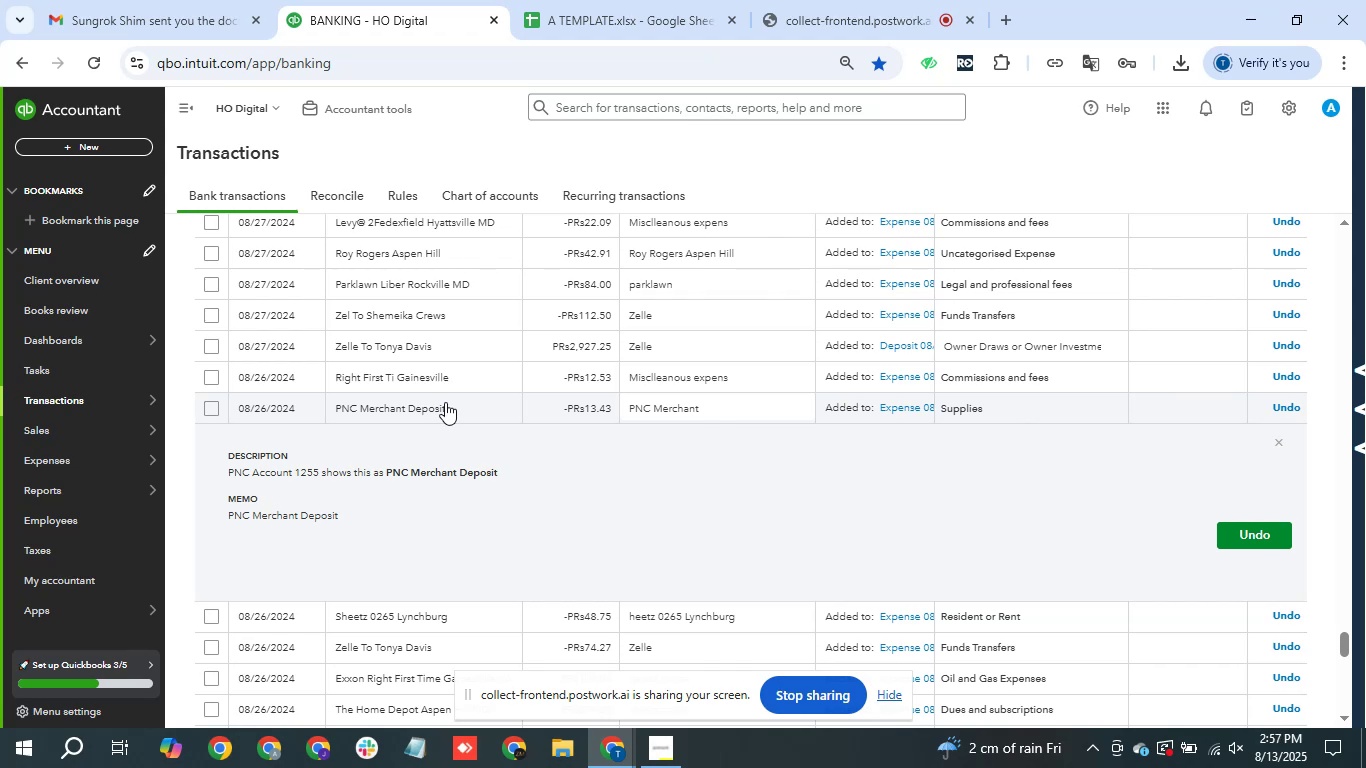 
left_click([448, 416])
 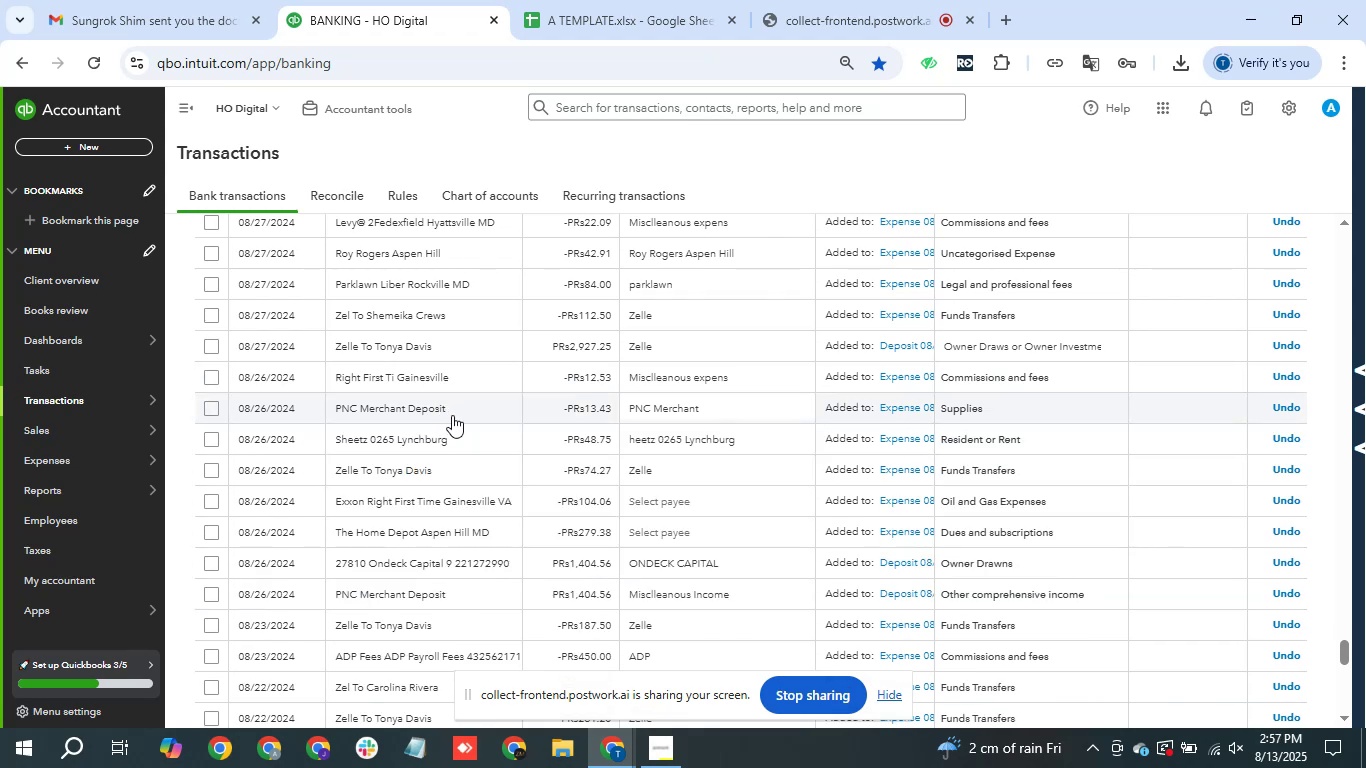 
scroll: coordinate [421, 338], scroll_direction: up, amount: 1.0
 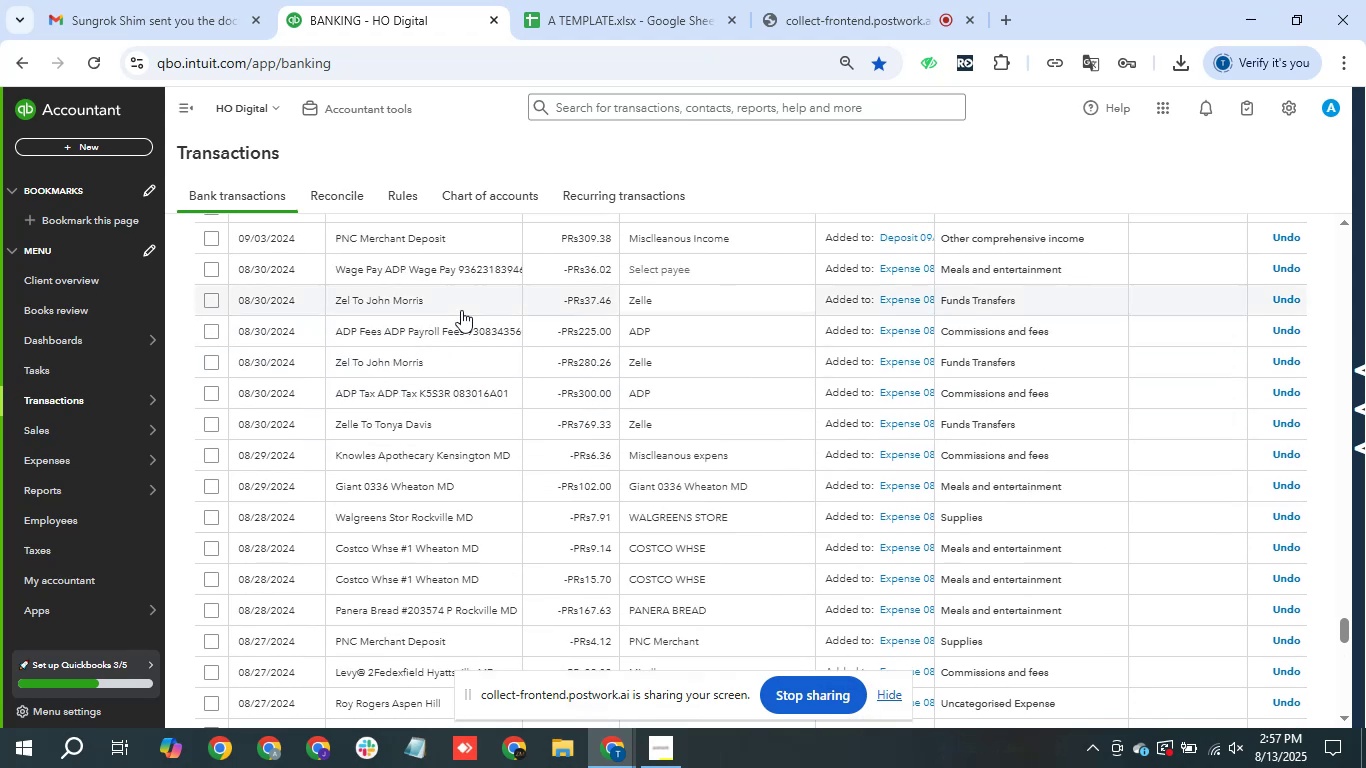 
left_click([461, 310])
 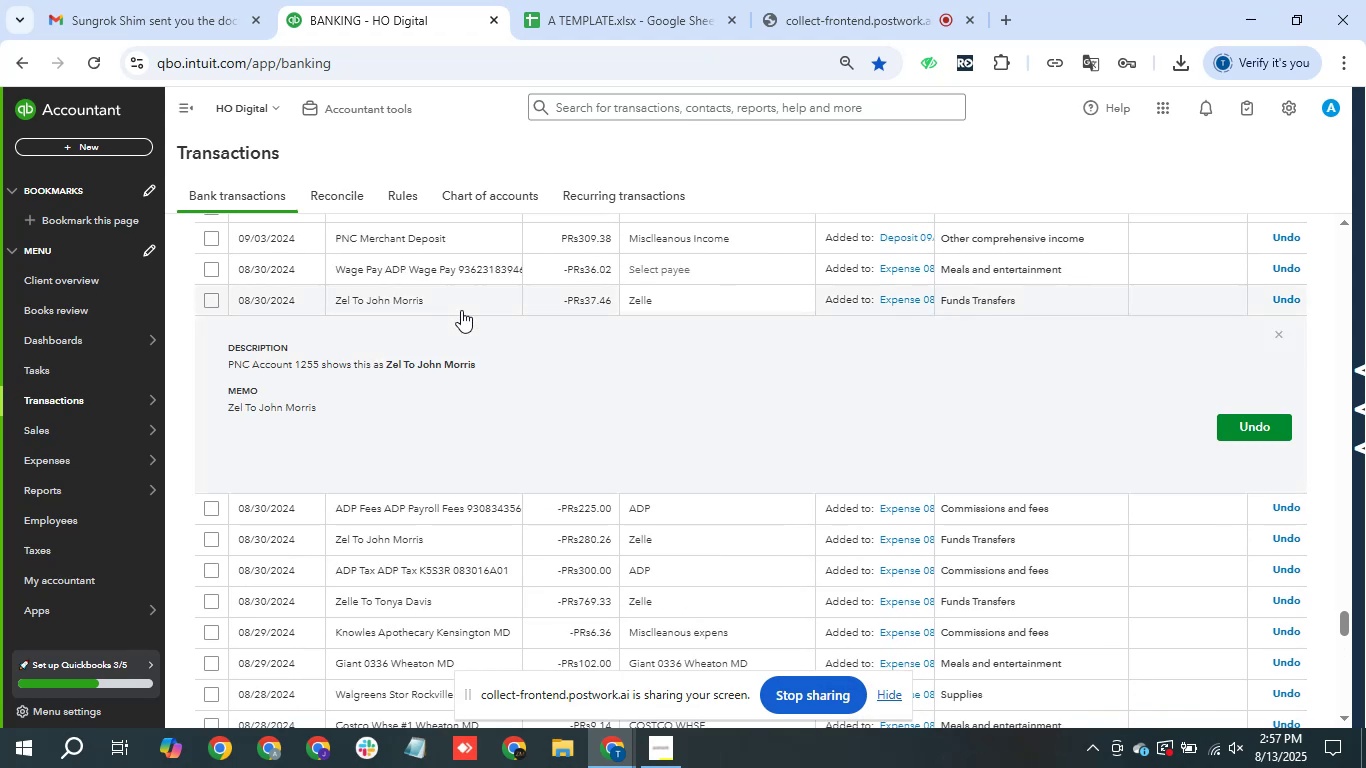 
left_click([461, 310])
 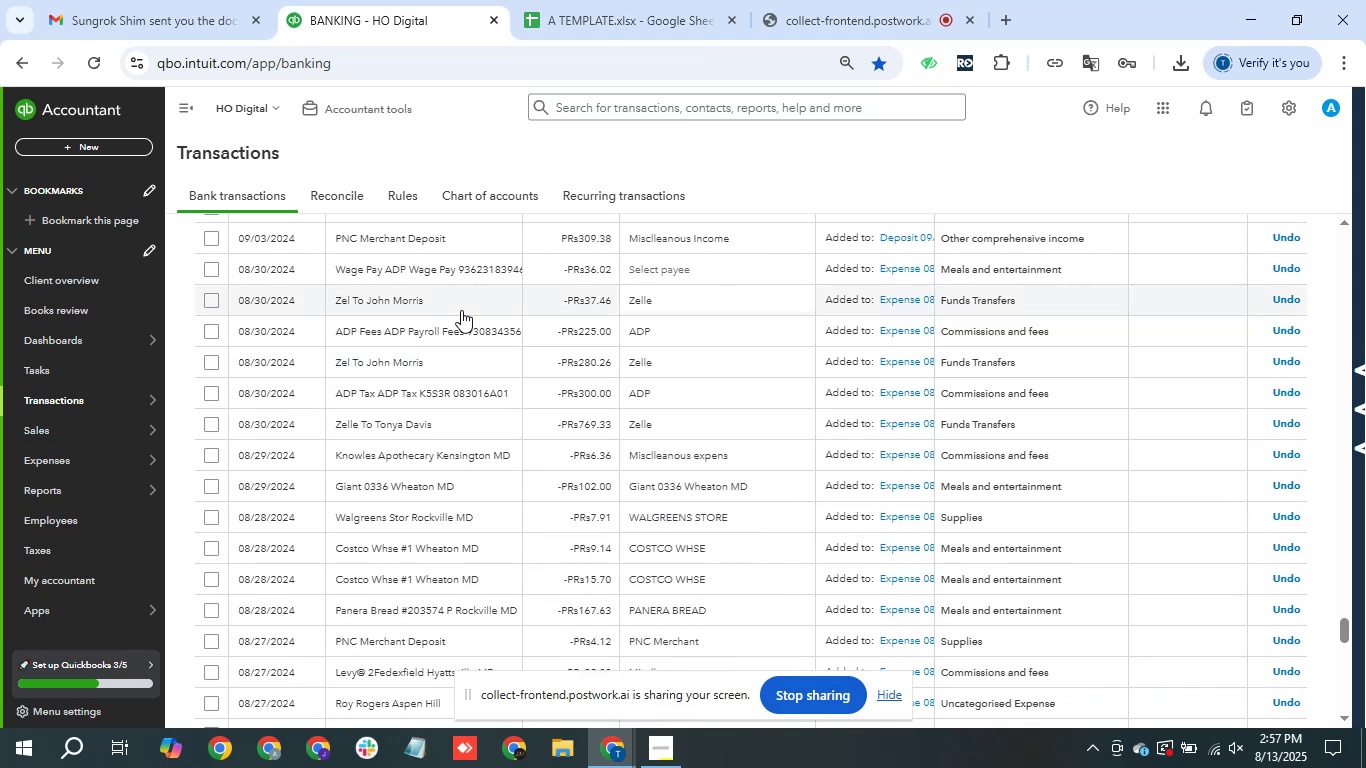 
scroll: coordinate [461, 310], scroll_direction: up, amount: 1.0
 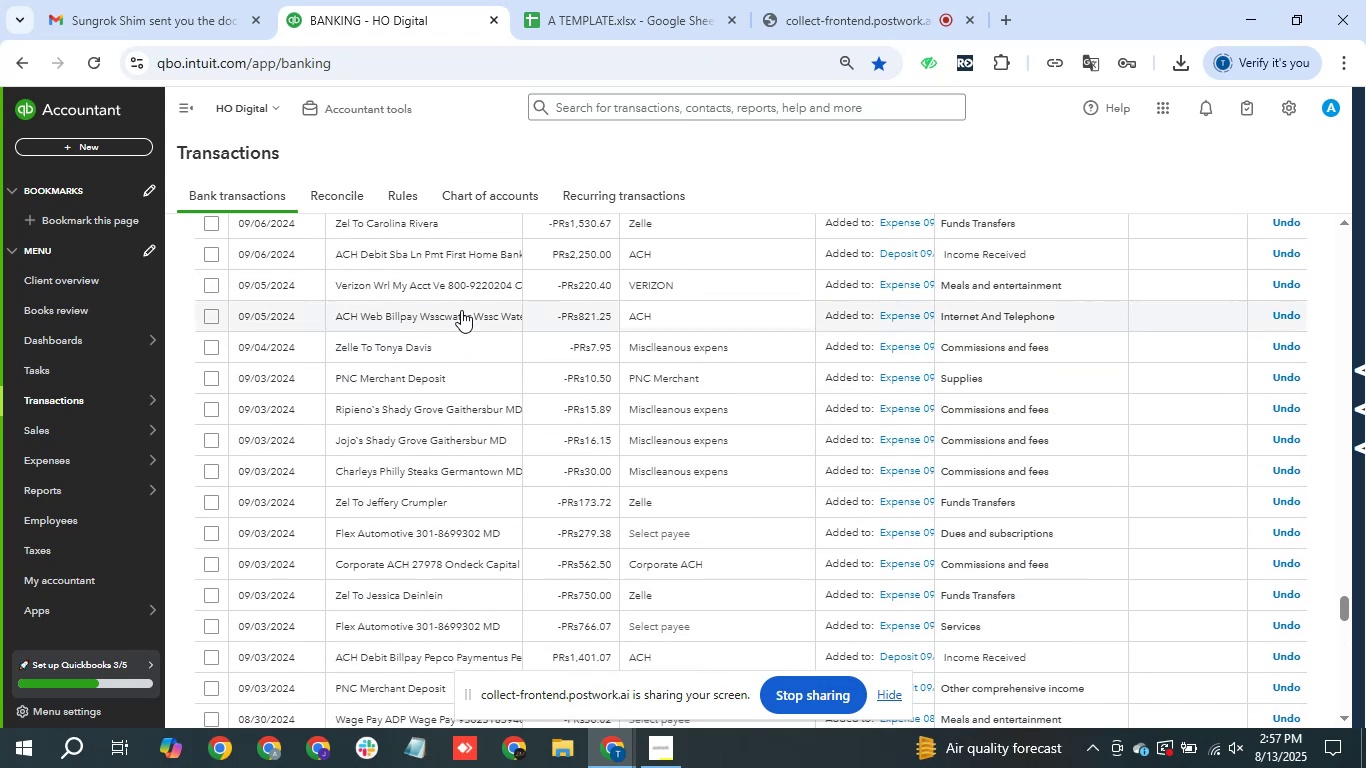 
left_click([461, 310])
 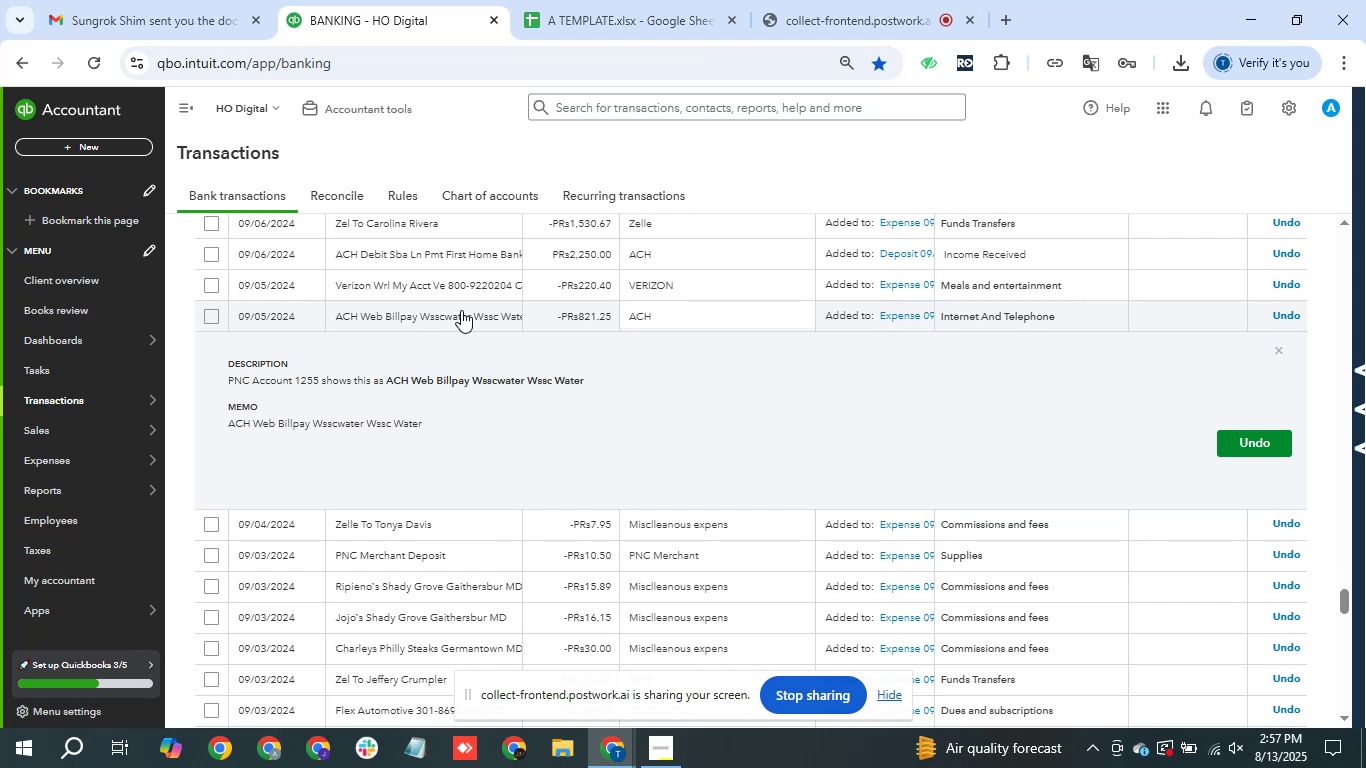 
left_click([461, 310])
 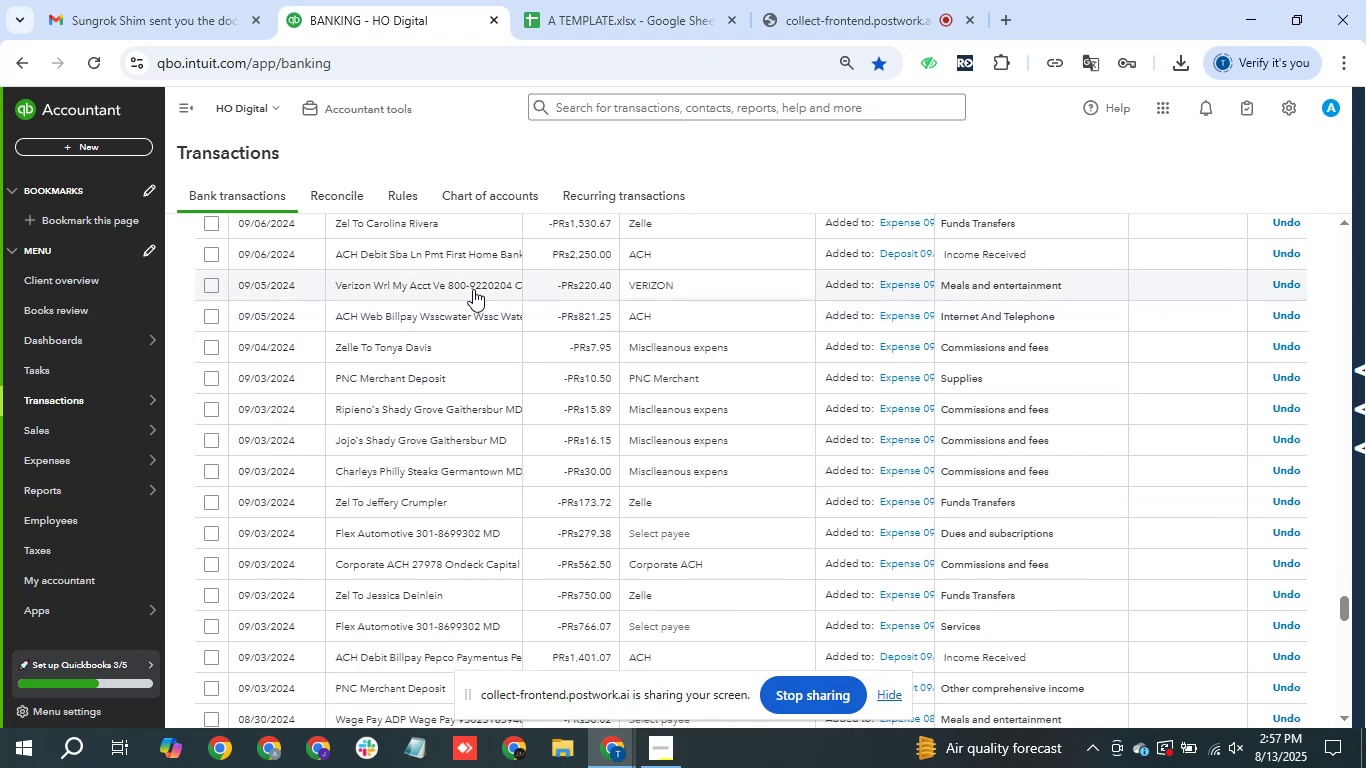 
left_click([474, 288])
 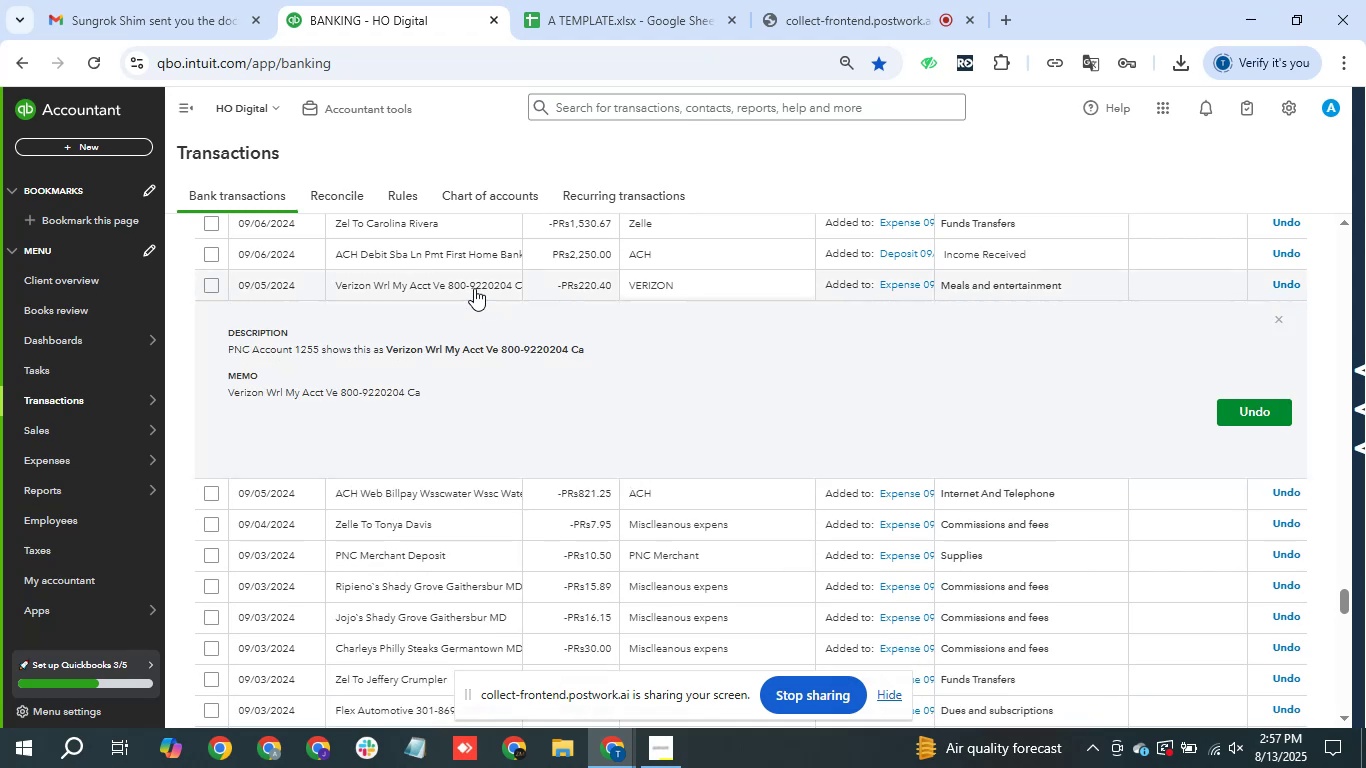 
left_click([474, 288])
 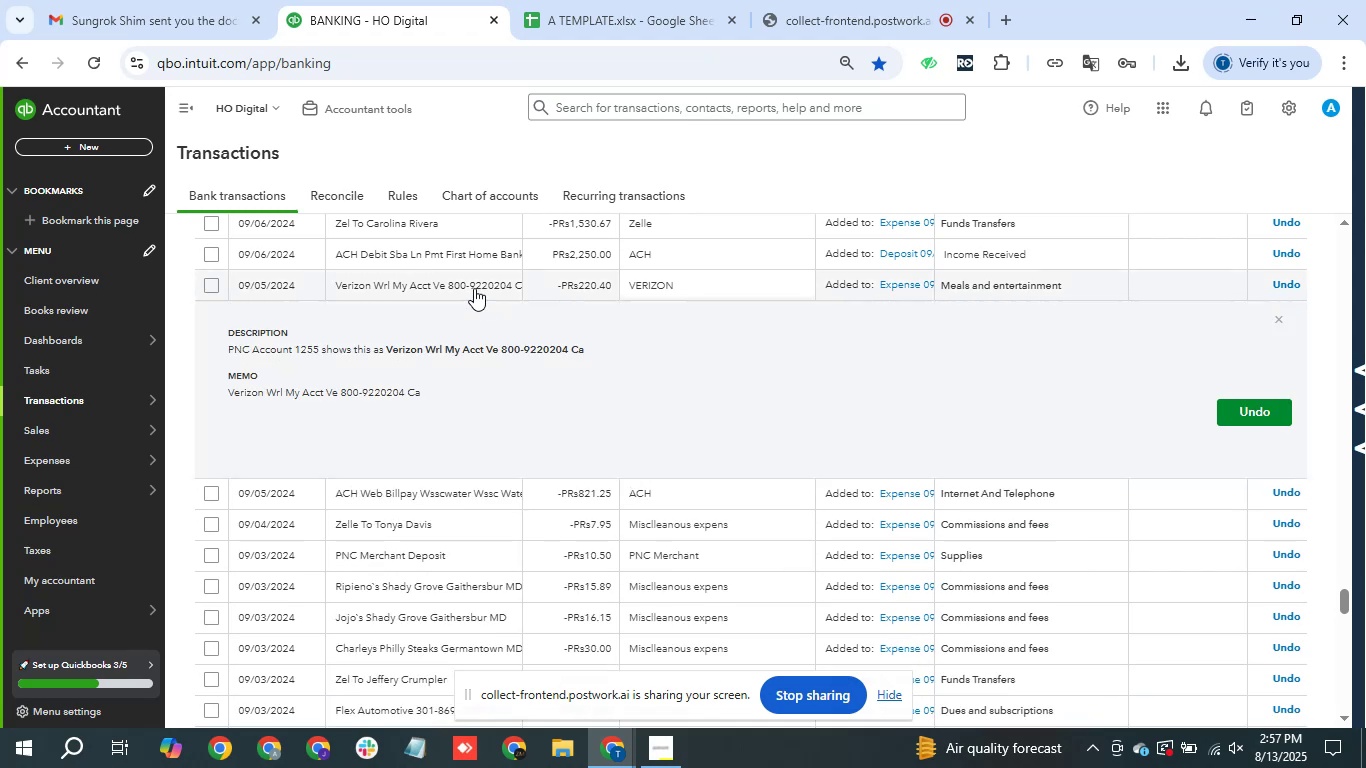 
scroll: coordinate [474, 288], scroll_direction: down, amount: 1.0
 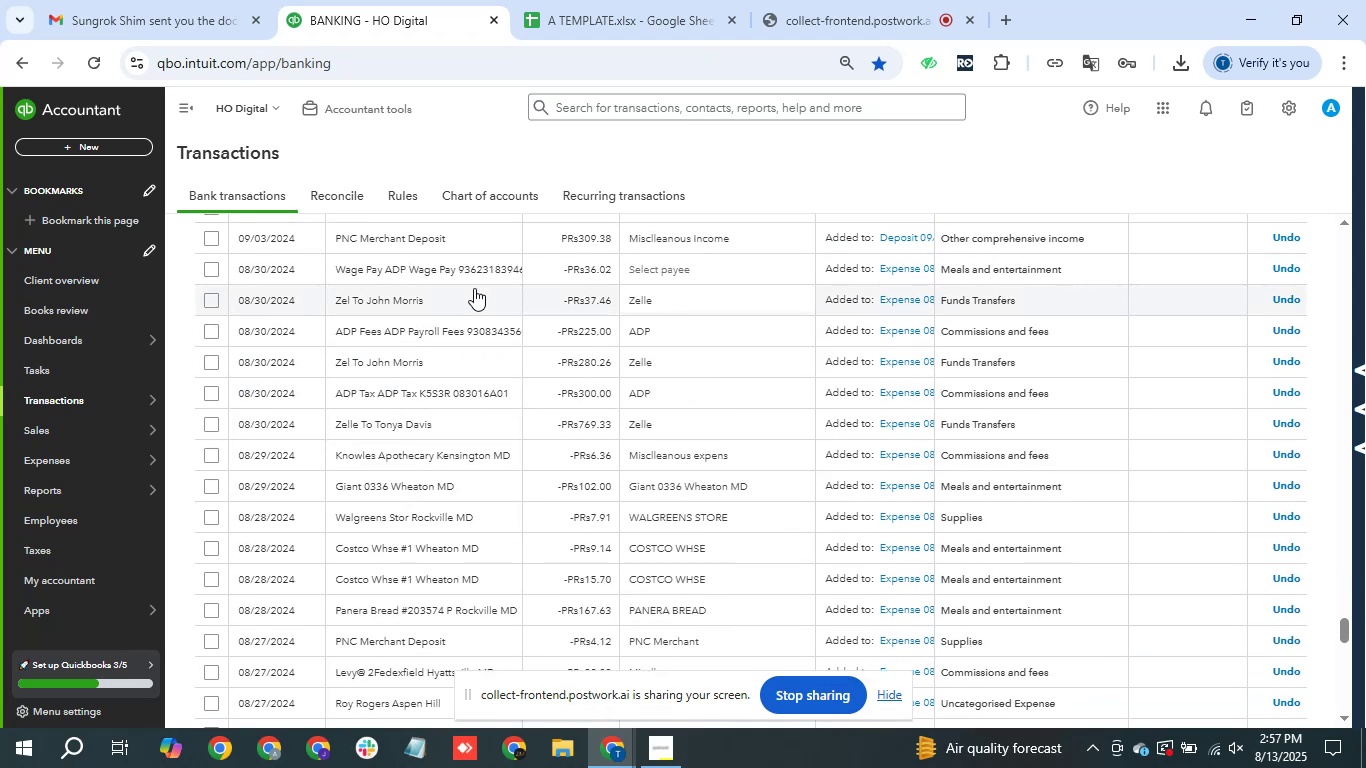 
left_click([474, 288])
 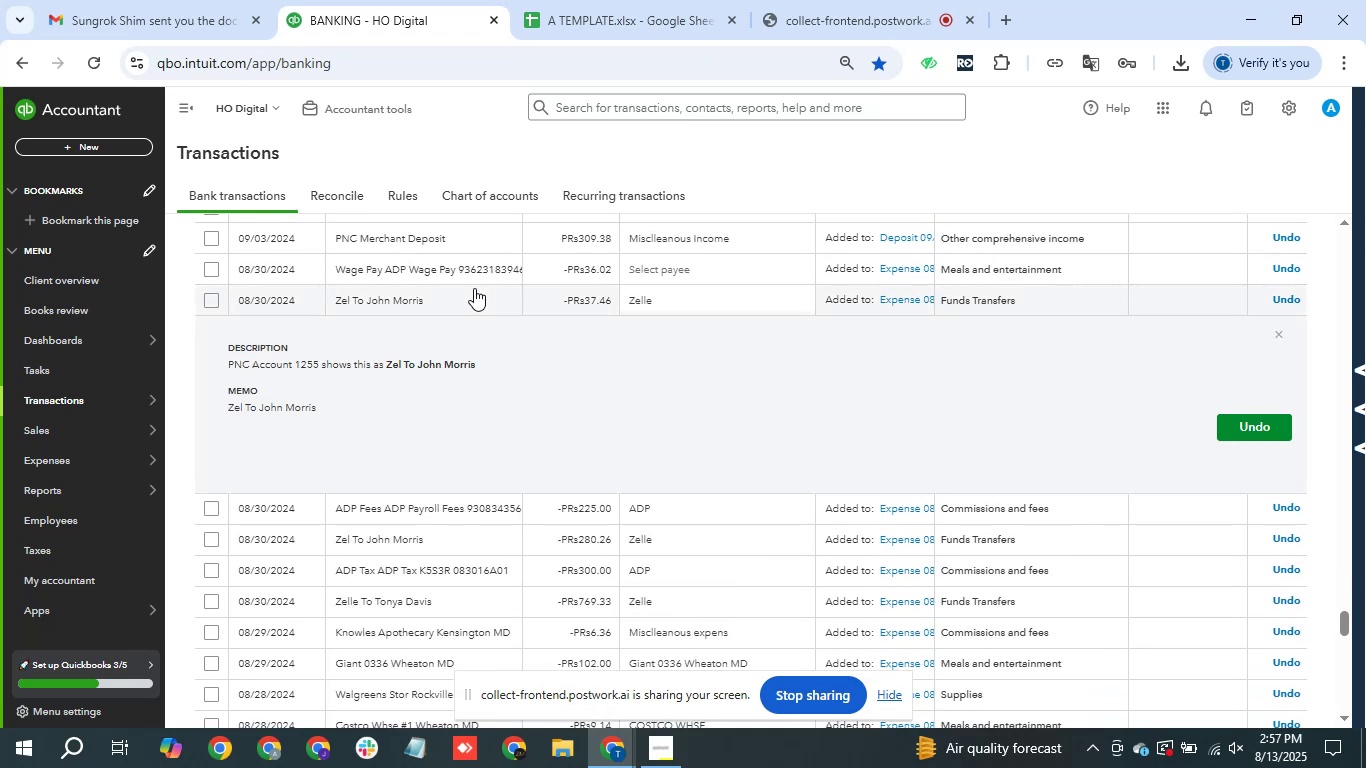 
left_click([474, 288])
 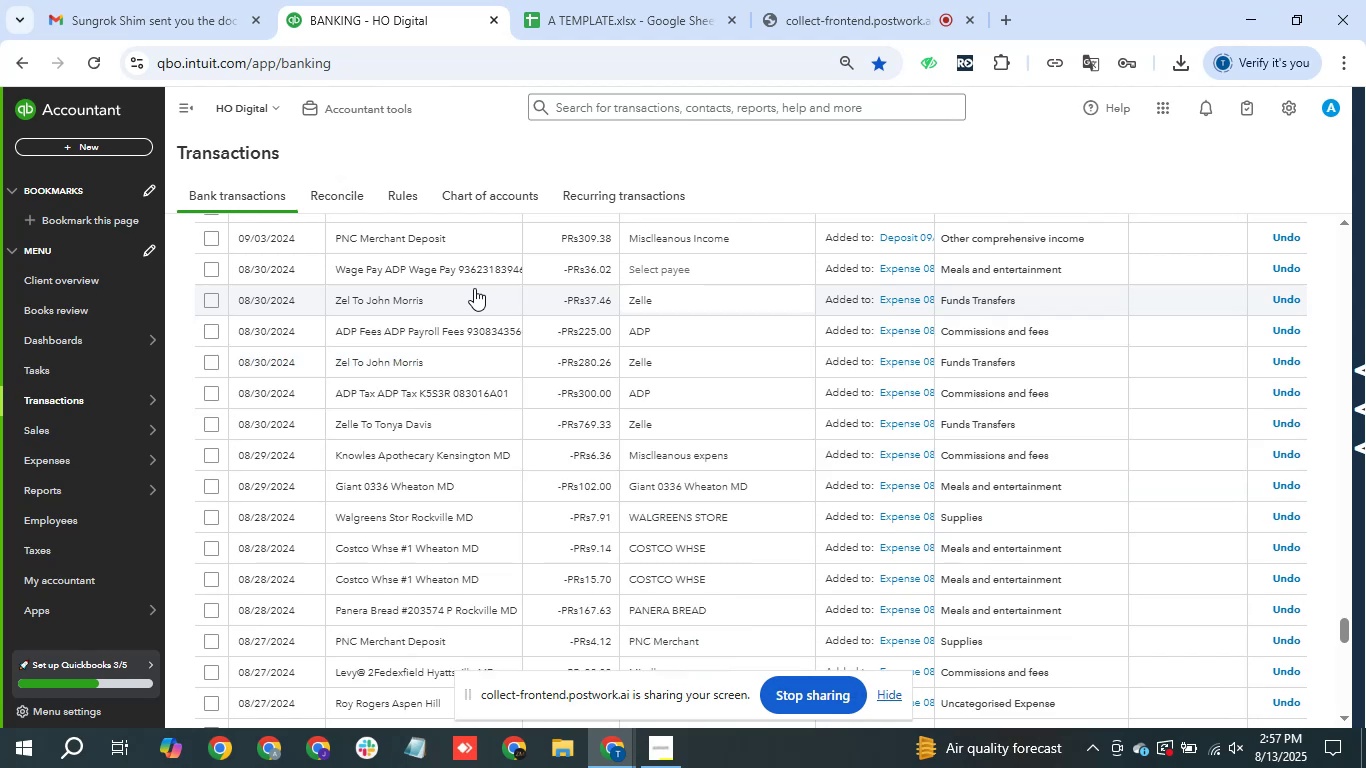 
scroll: coordinate [474, 288], scroll_direction: down, amount: 1.0
 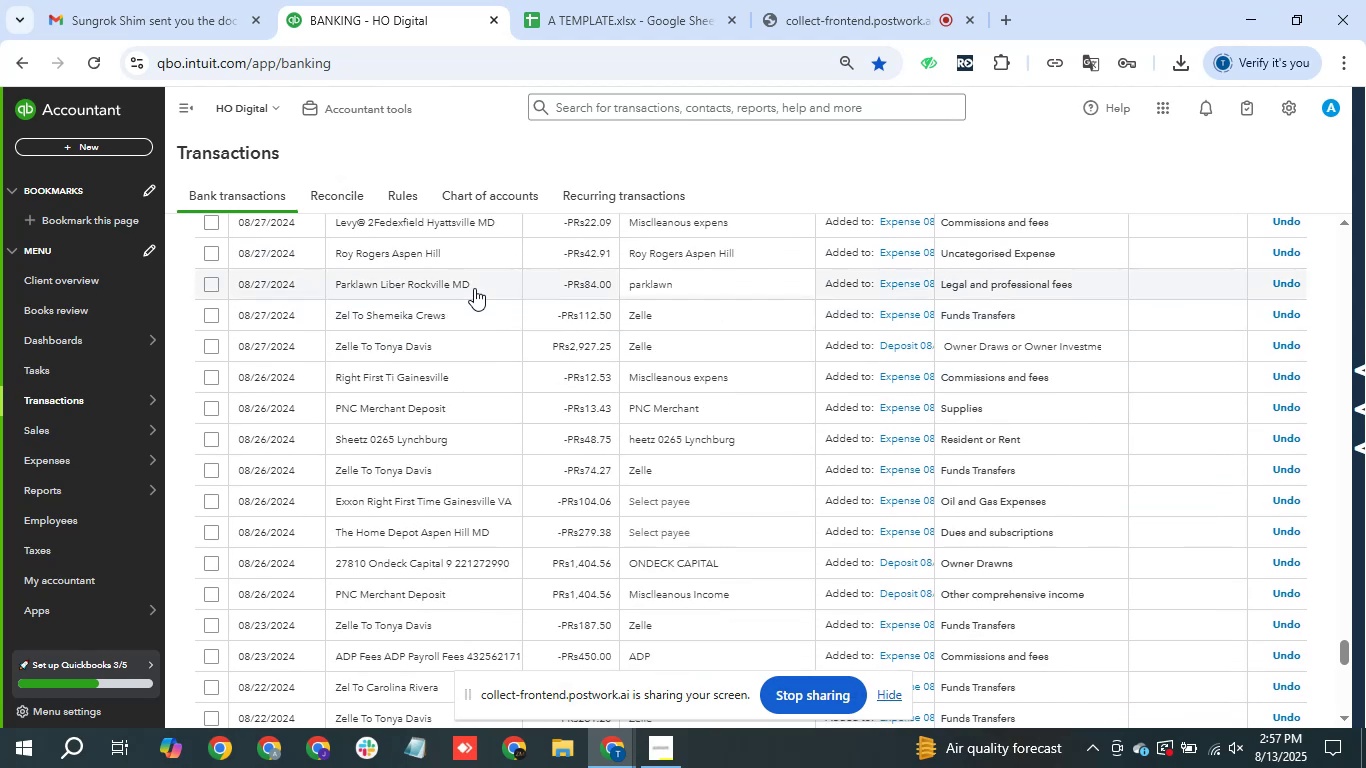 
left_click([474, 288])
 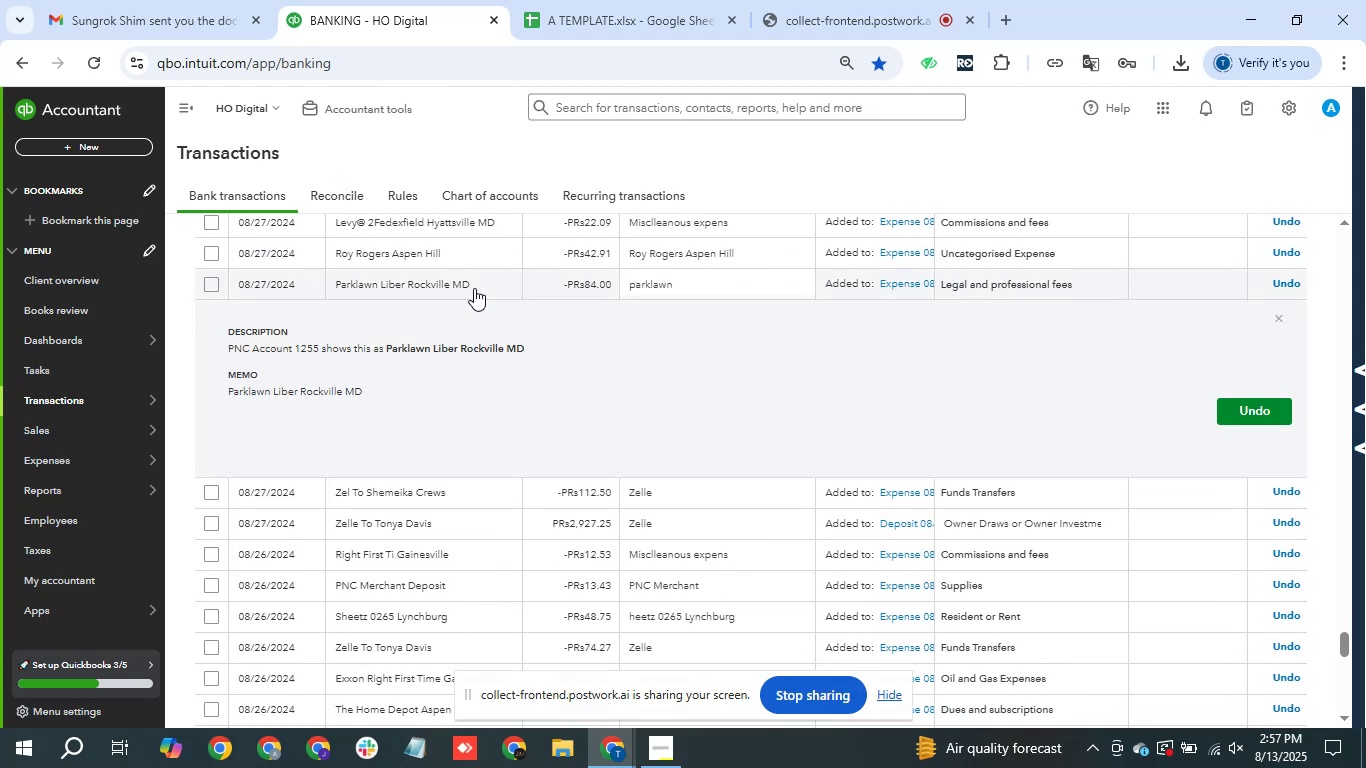 
wait(7.52)
 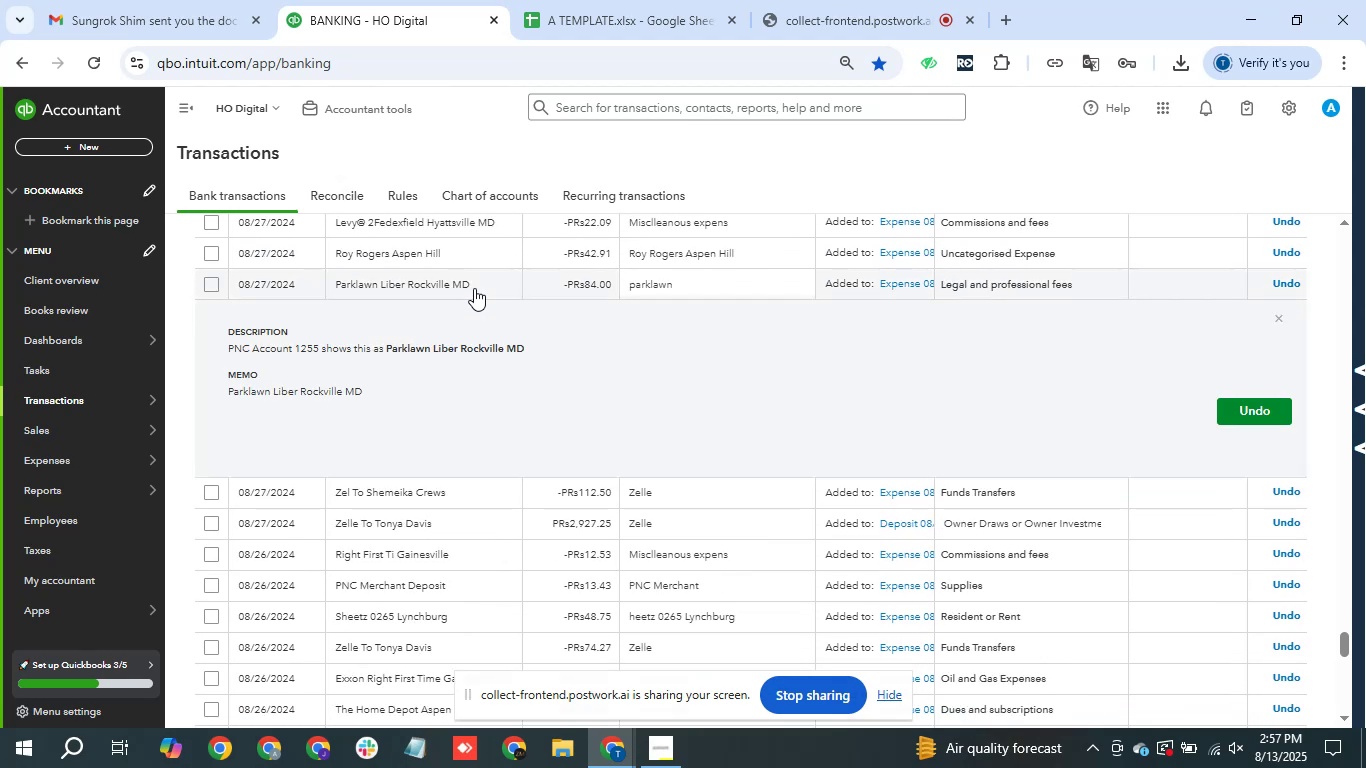 
left_click([474, 288])
 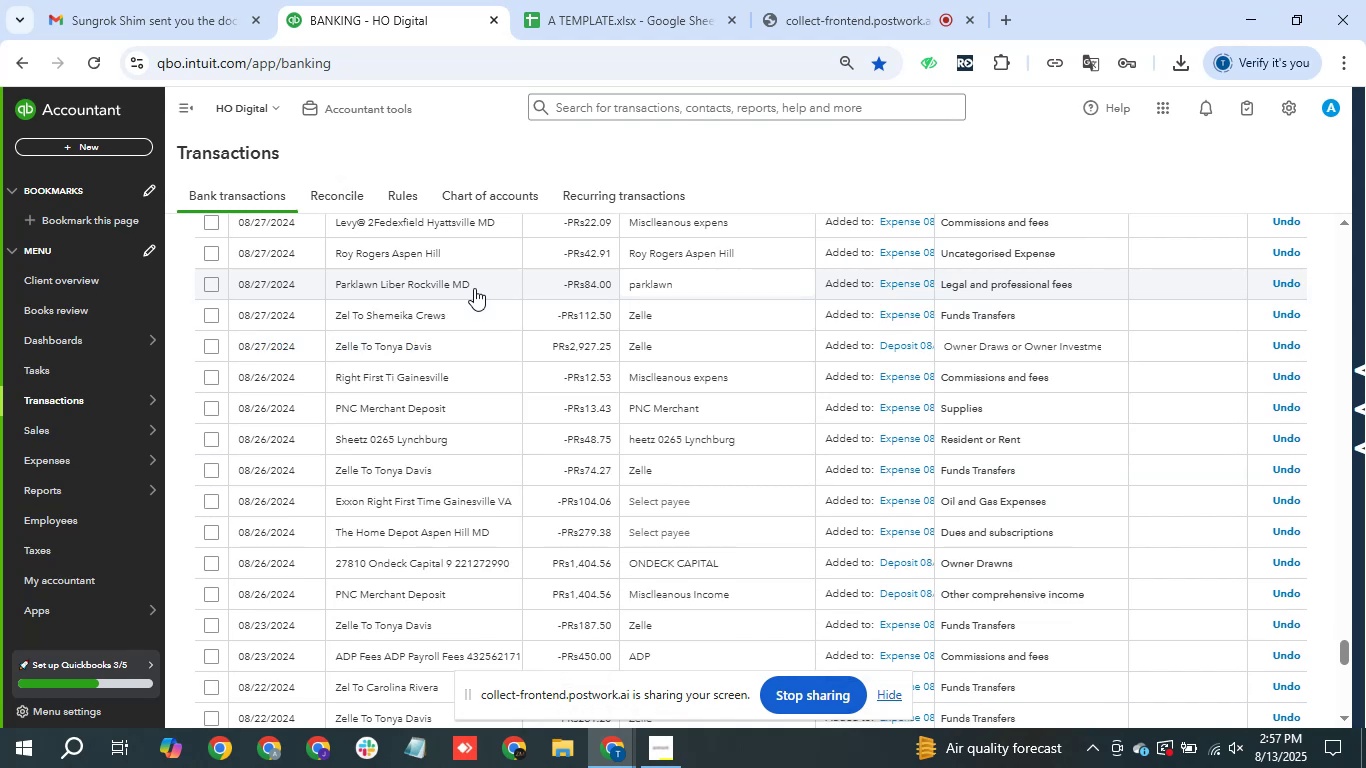 
scroll: coordinate [472, 305], scroll_direction: down, amount: 2.0
 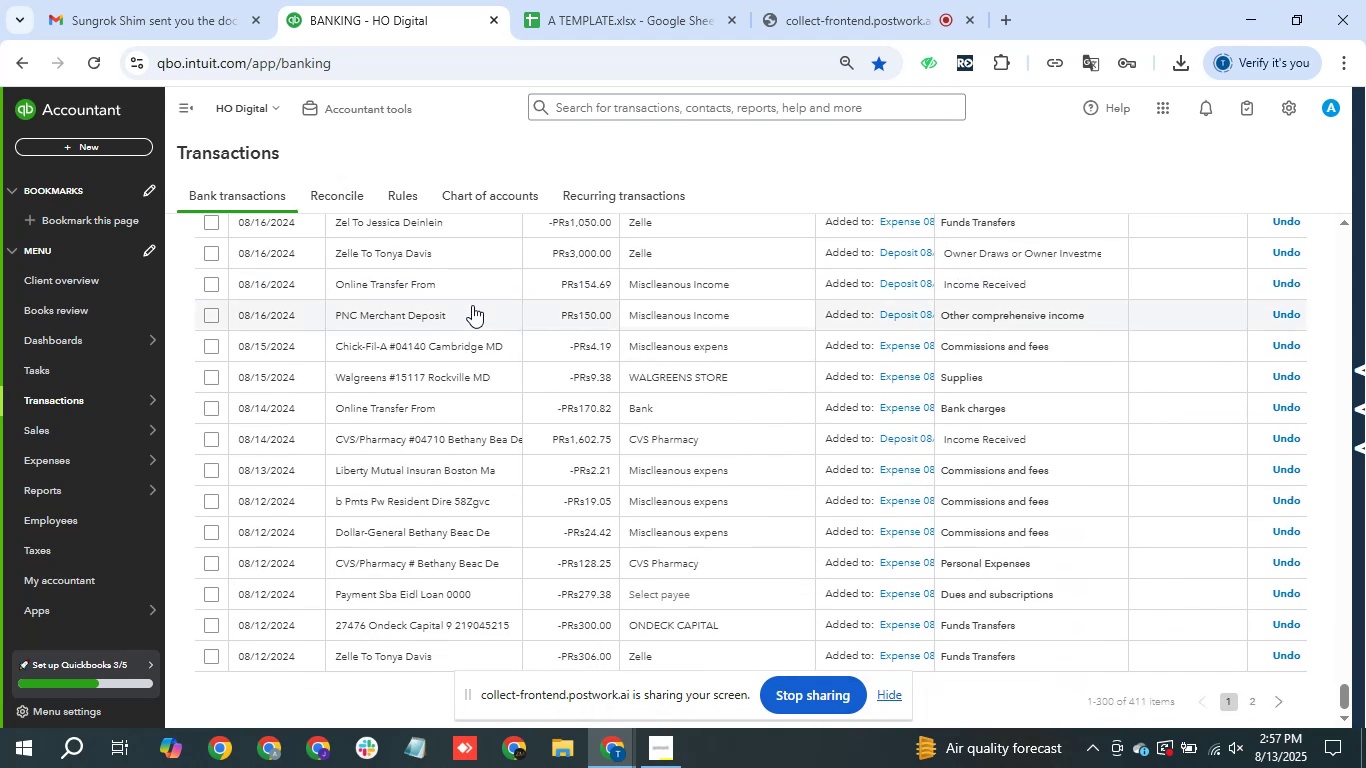 
left_click([472, 305])
 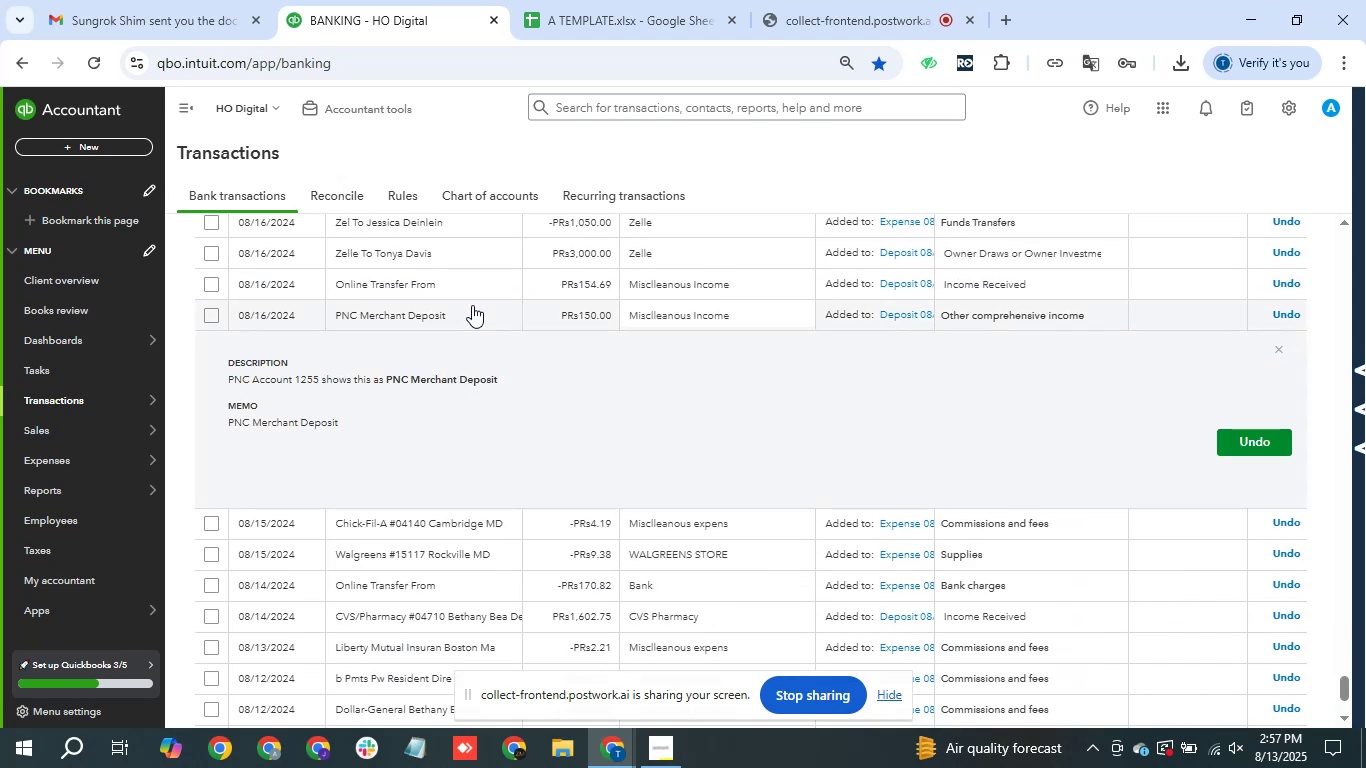 
left_click([472, 305])
 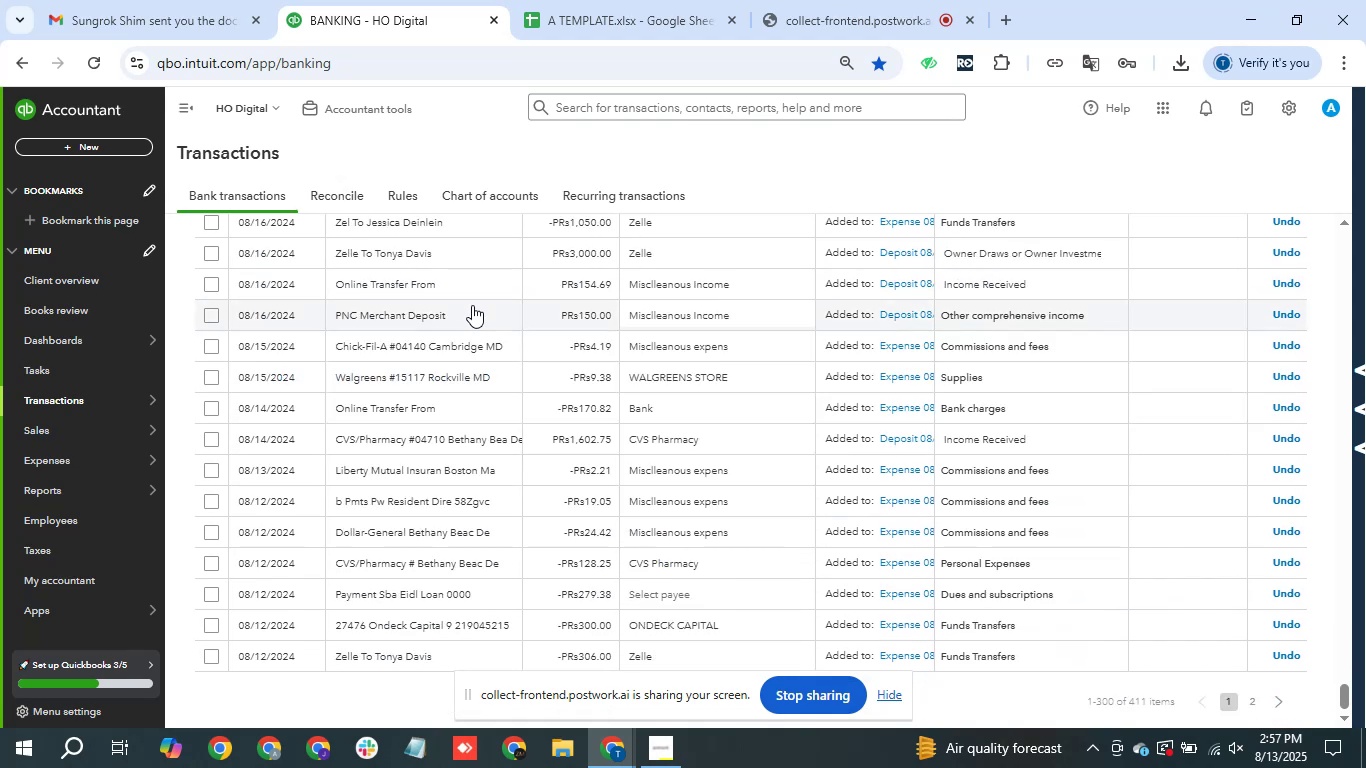 
scroll: coordinate [472, 305], scroll_direction: down, amount: 1.0
 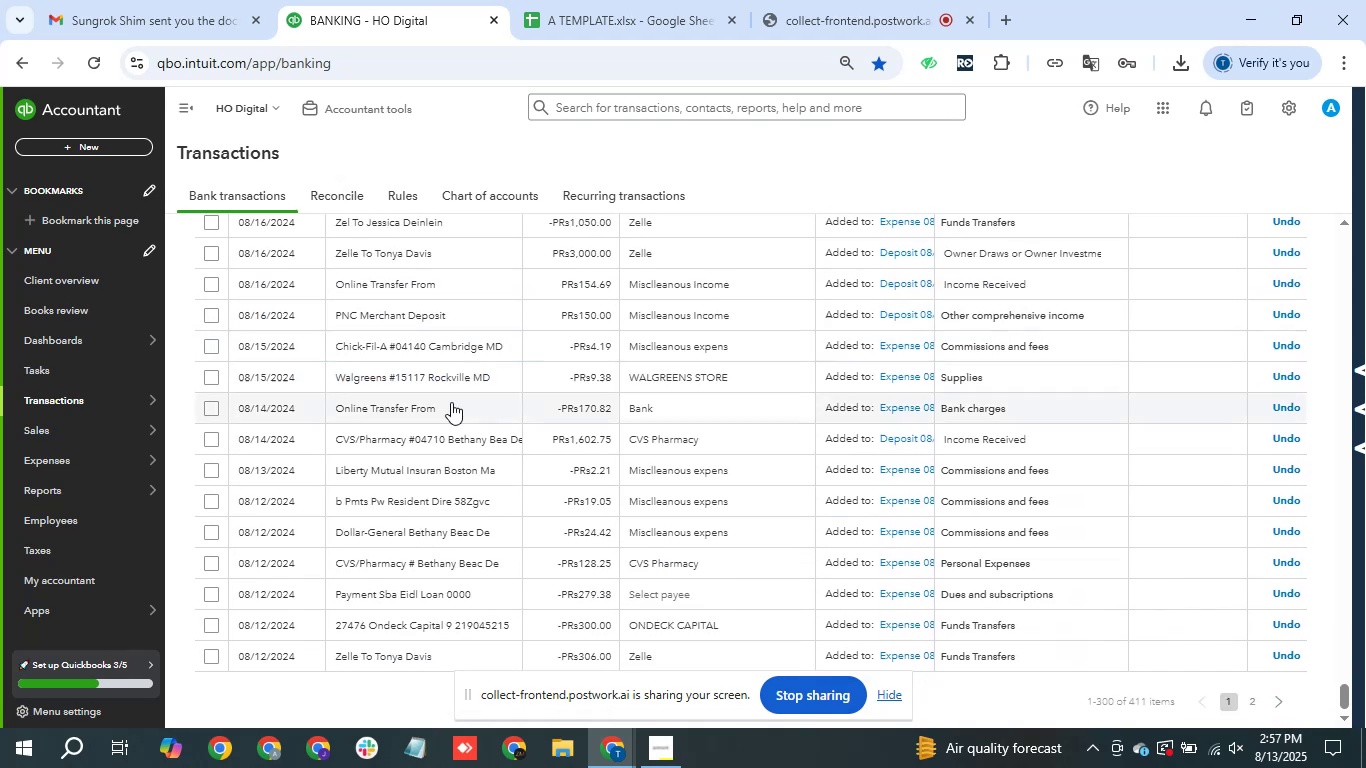 
left_click([446, 418])
 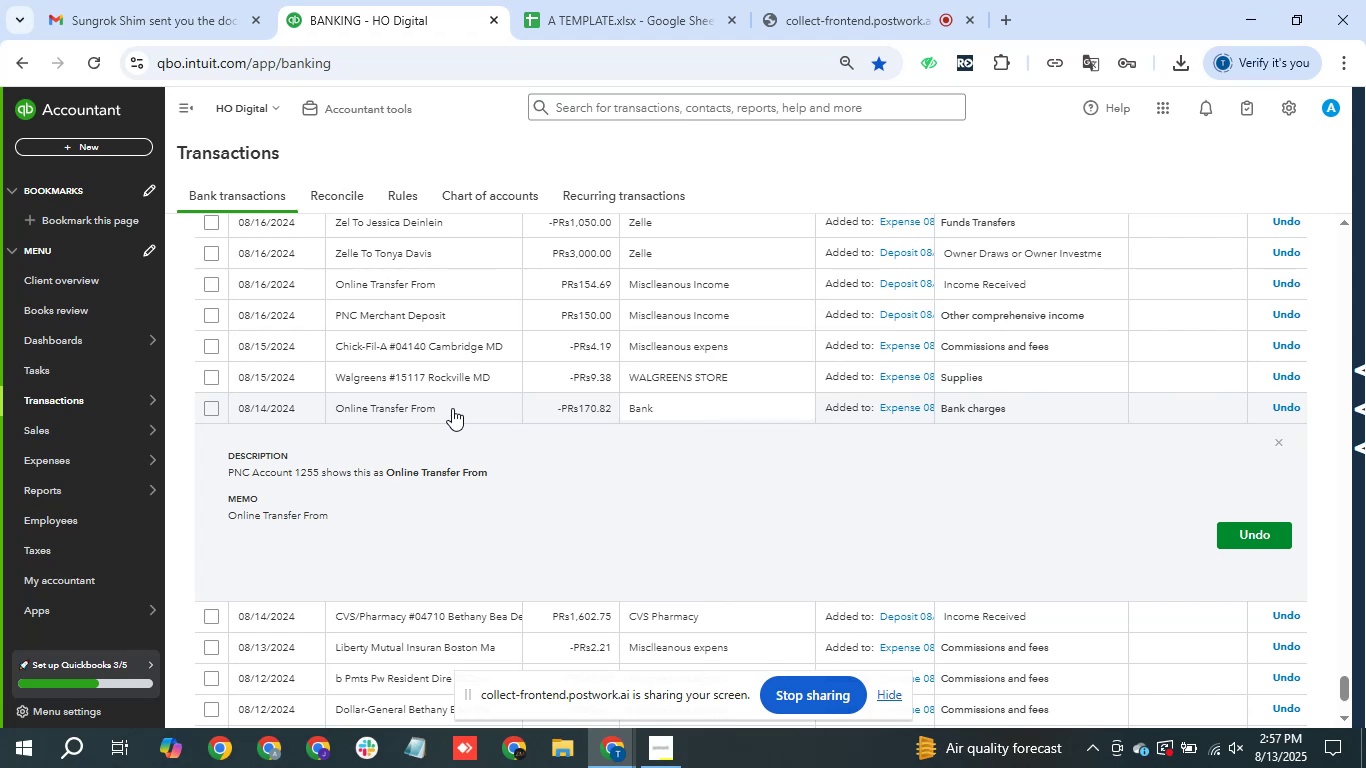 
left_click([452, 408])
 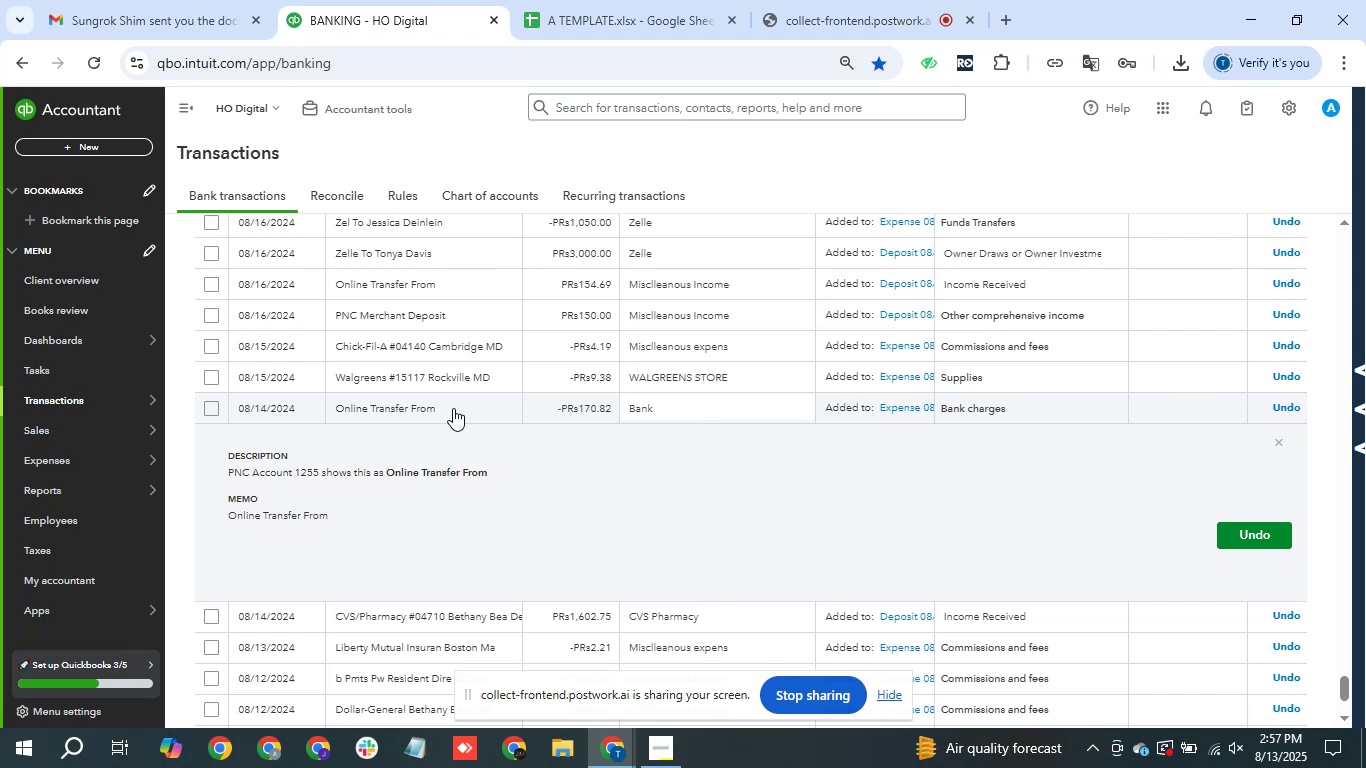 
scroll: coordinate [454, 407], scroll_direction: up, amount: 6.0
 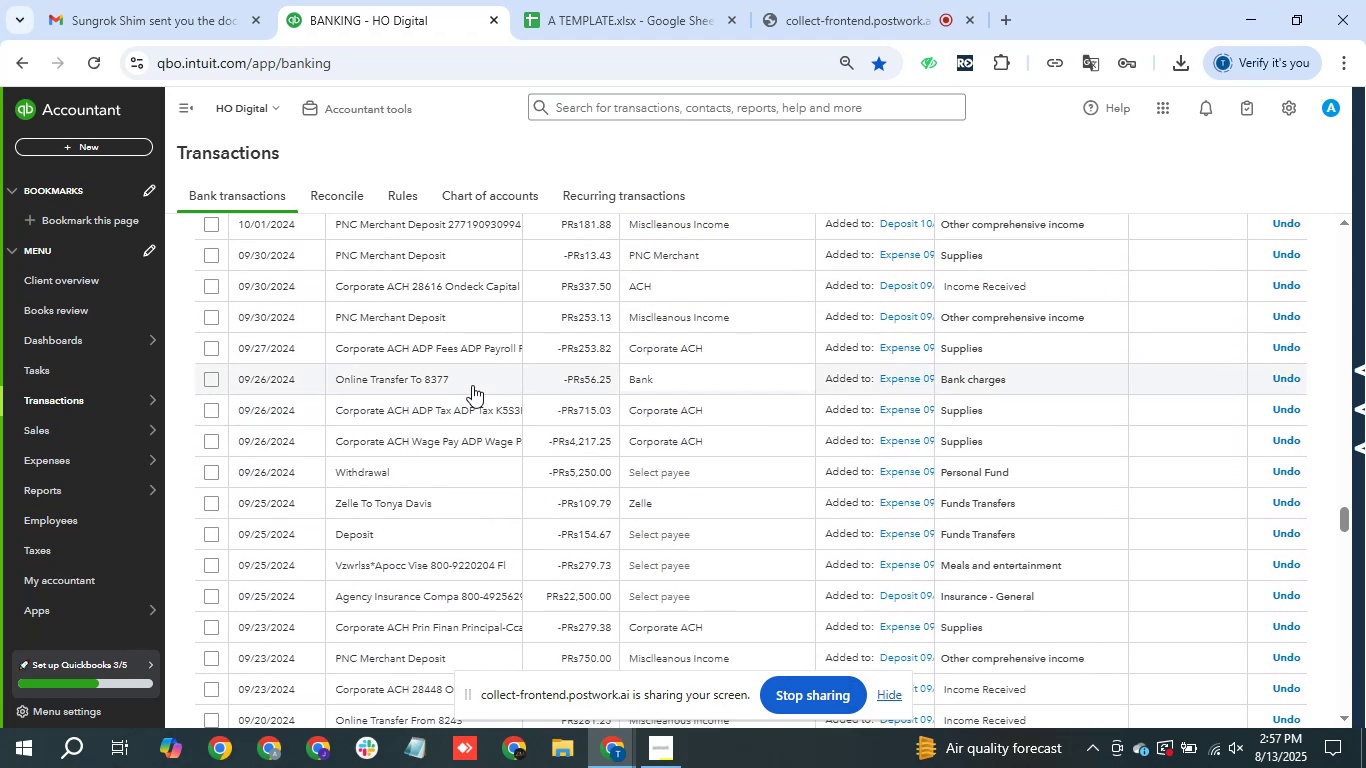 
left_click([472, 385])
 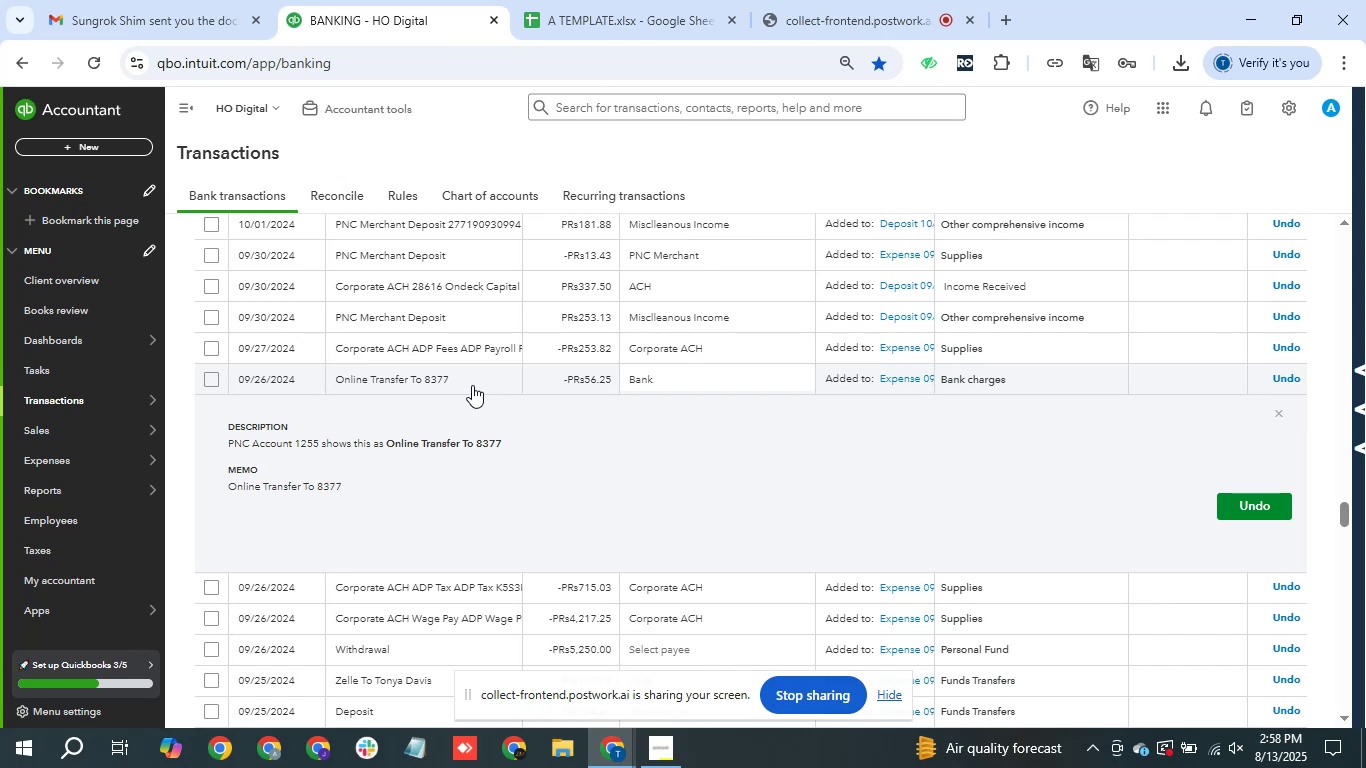 
wait(9.54)
 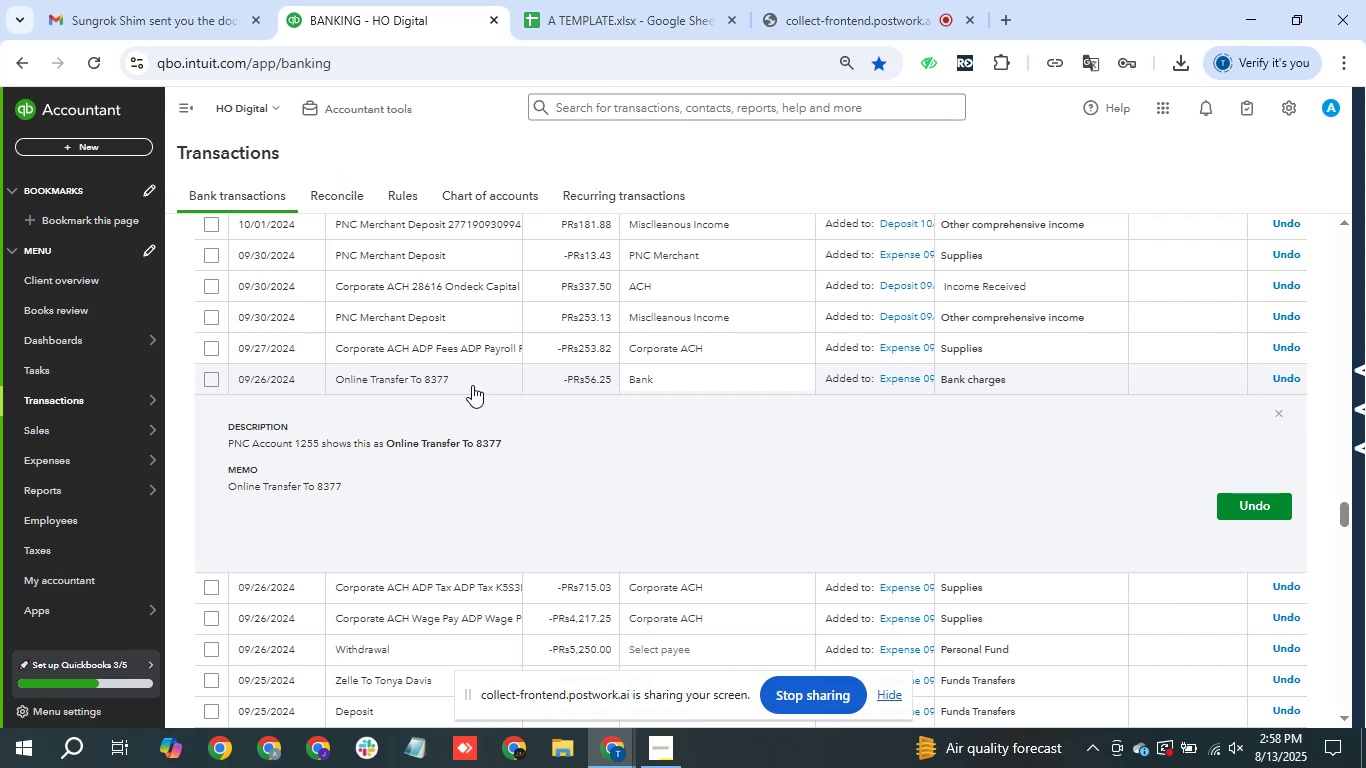 
left_click([472, 385])
 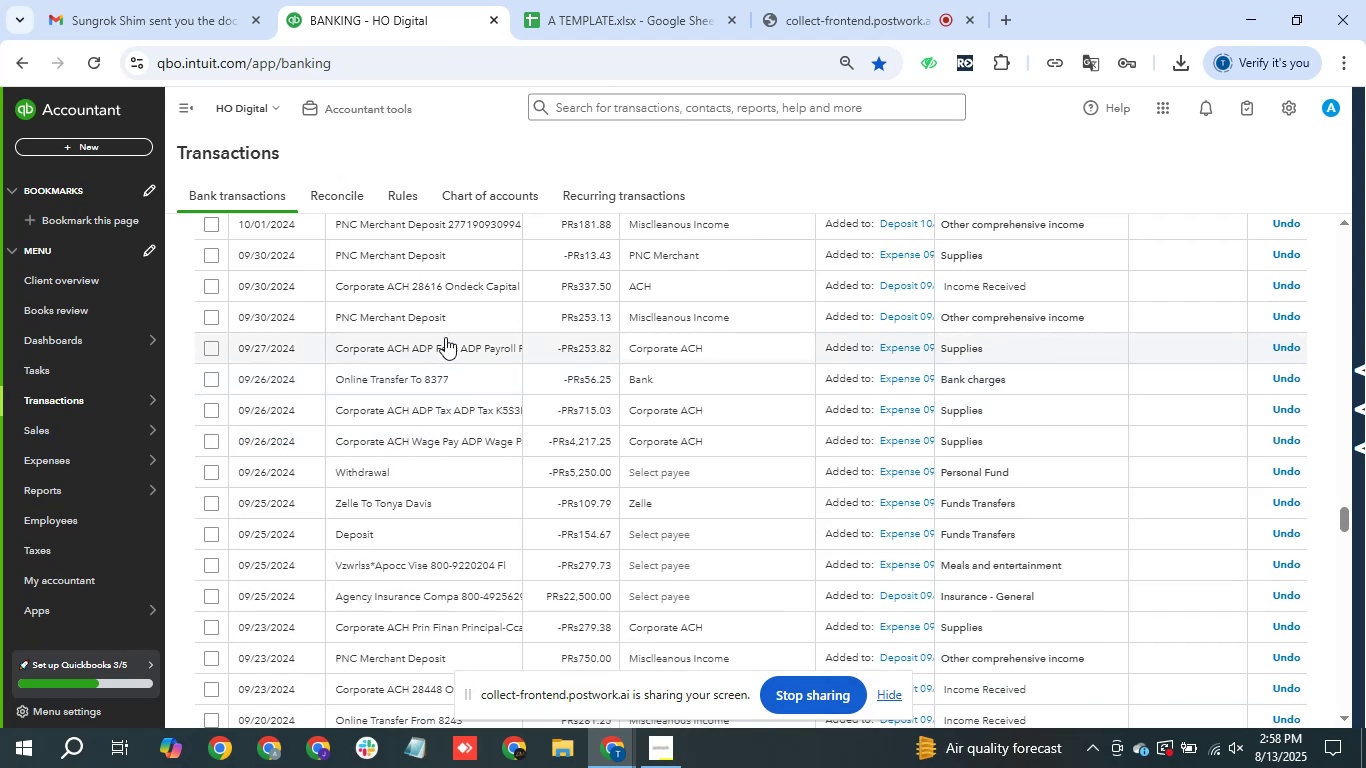 
left_click([457, 324])
 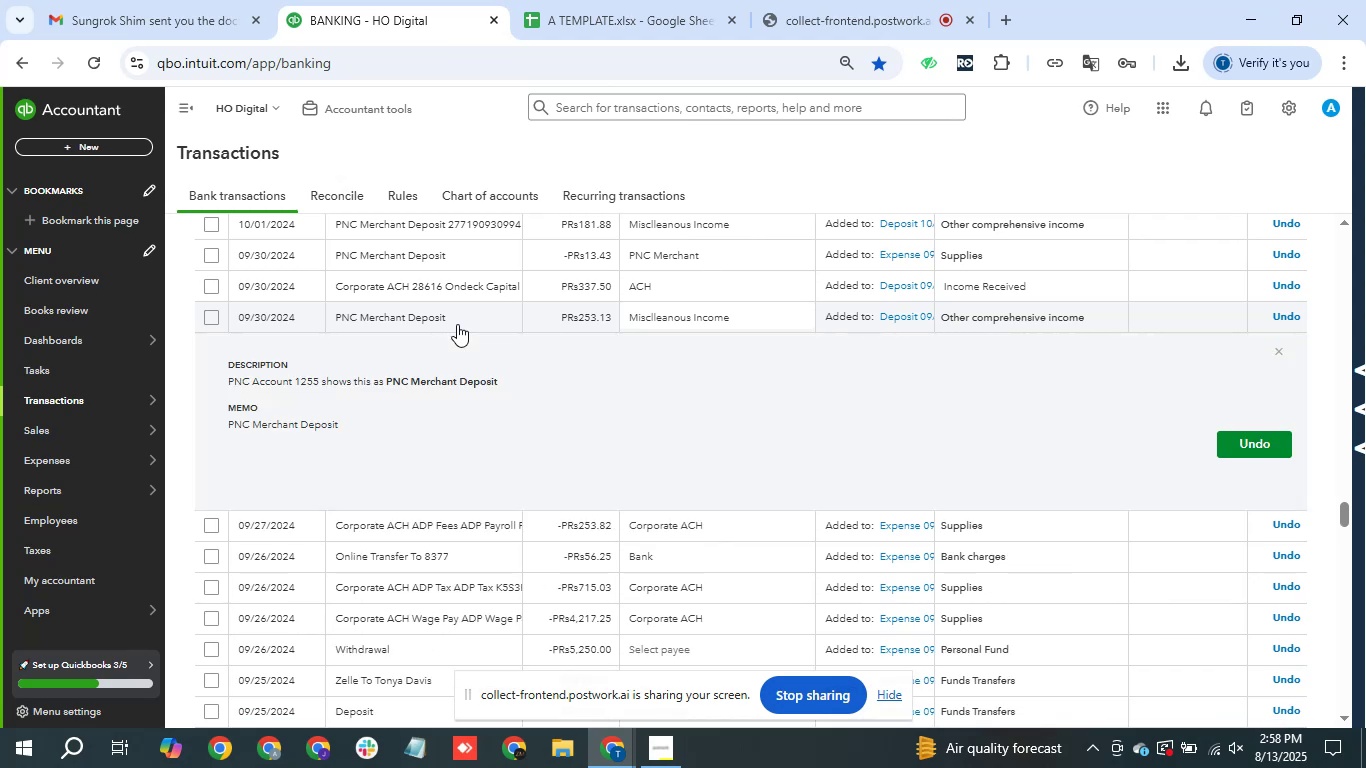 
left_click([457, 324])
 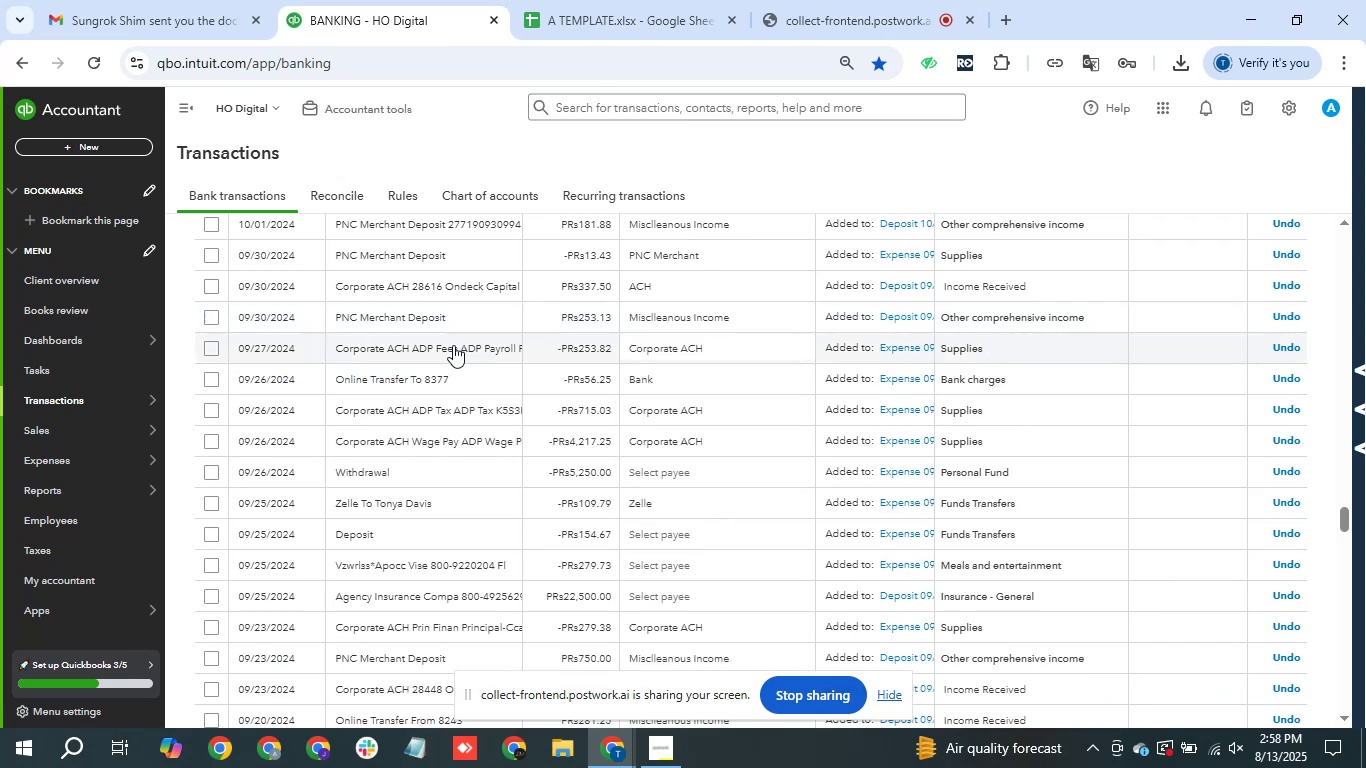 
left_click([444, 362])
 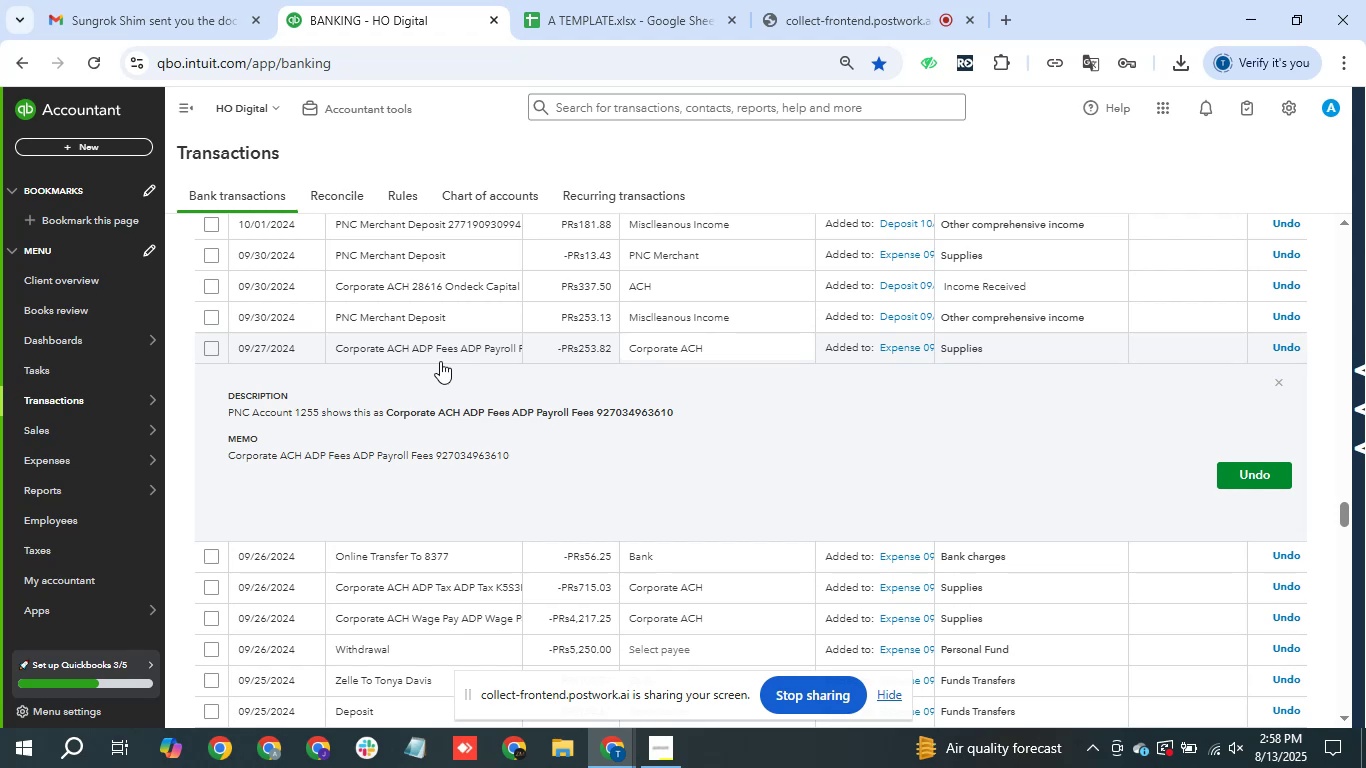 
wait(7.14)
 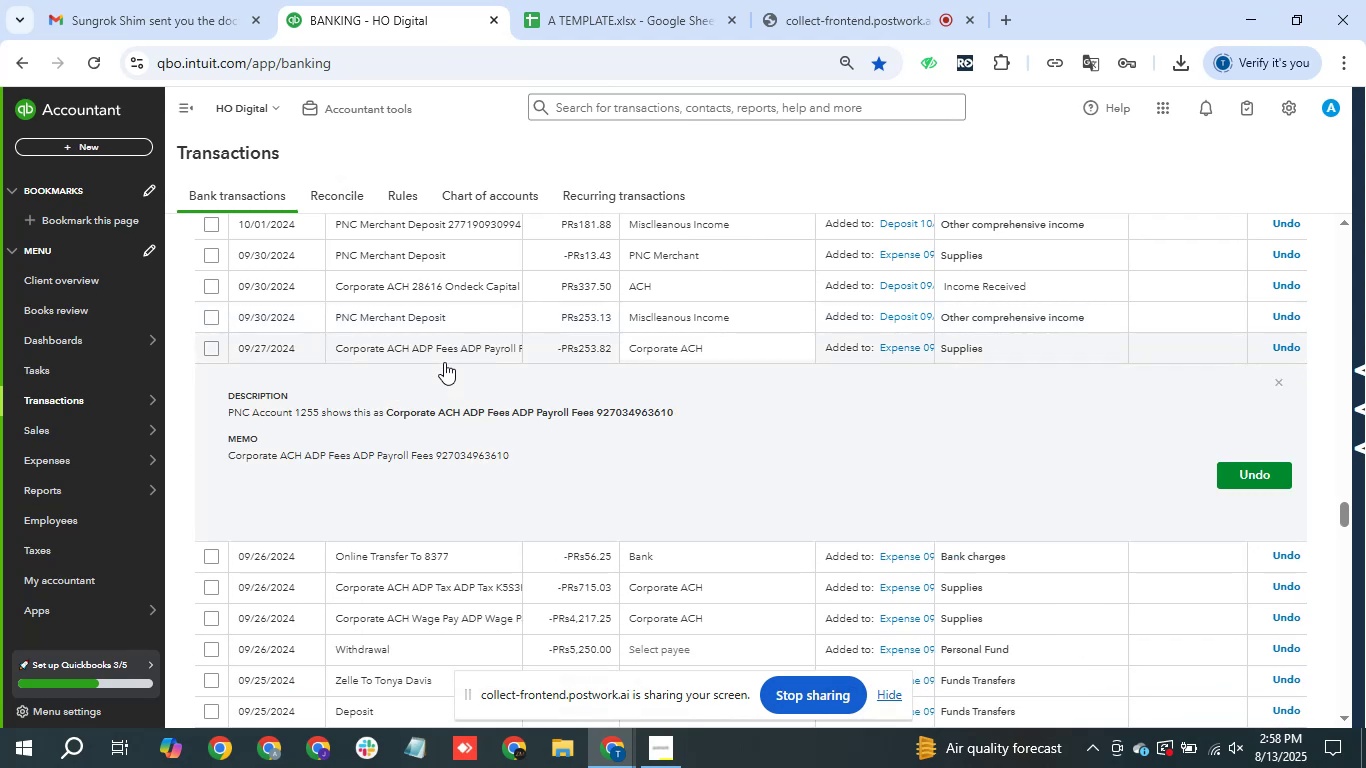 
left_click([468, 340])
 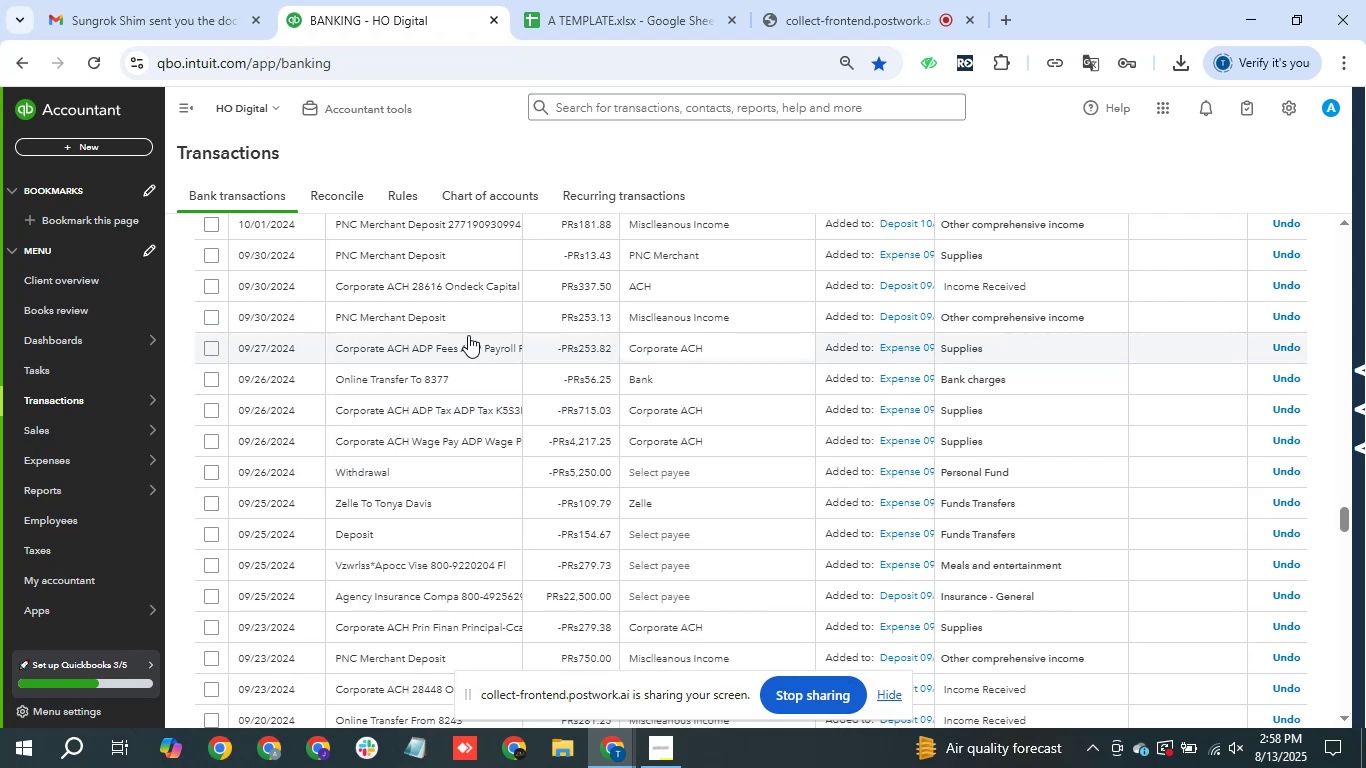 
left_click([441, 295])
 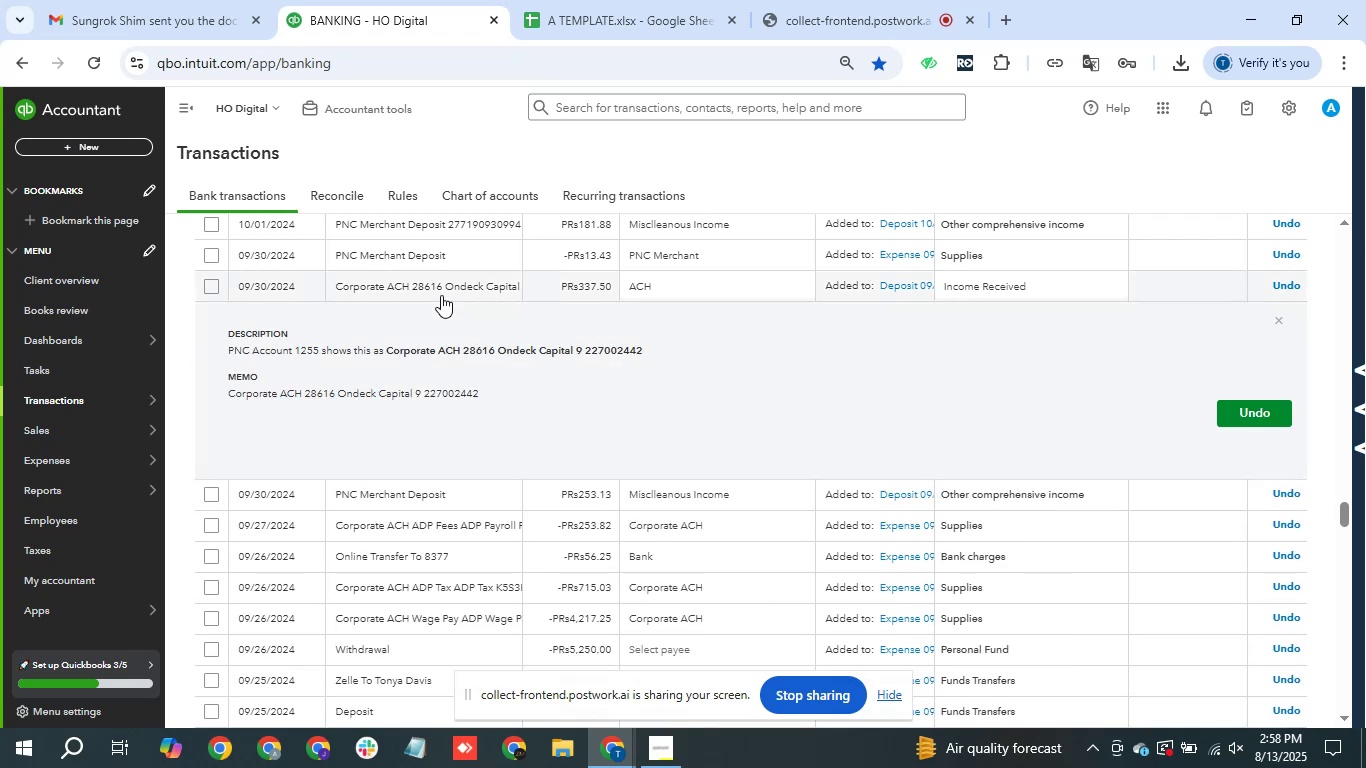 
left_click([441, 295])
 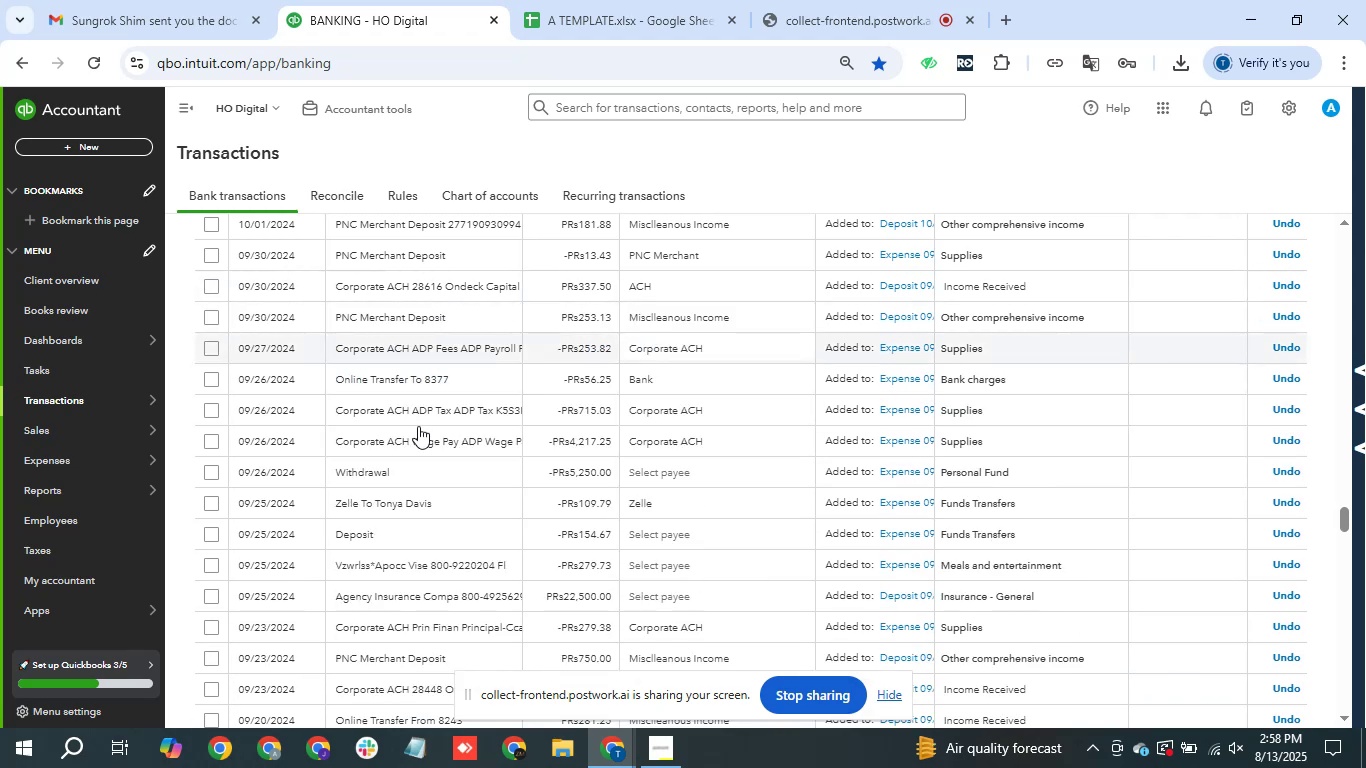 
scroll: coordinate [462, 390], scroll_direction: down, amount: 4.0
 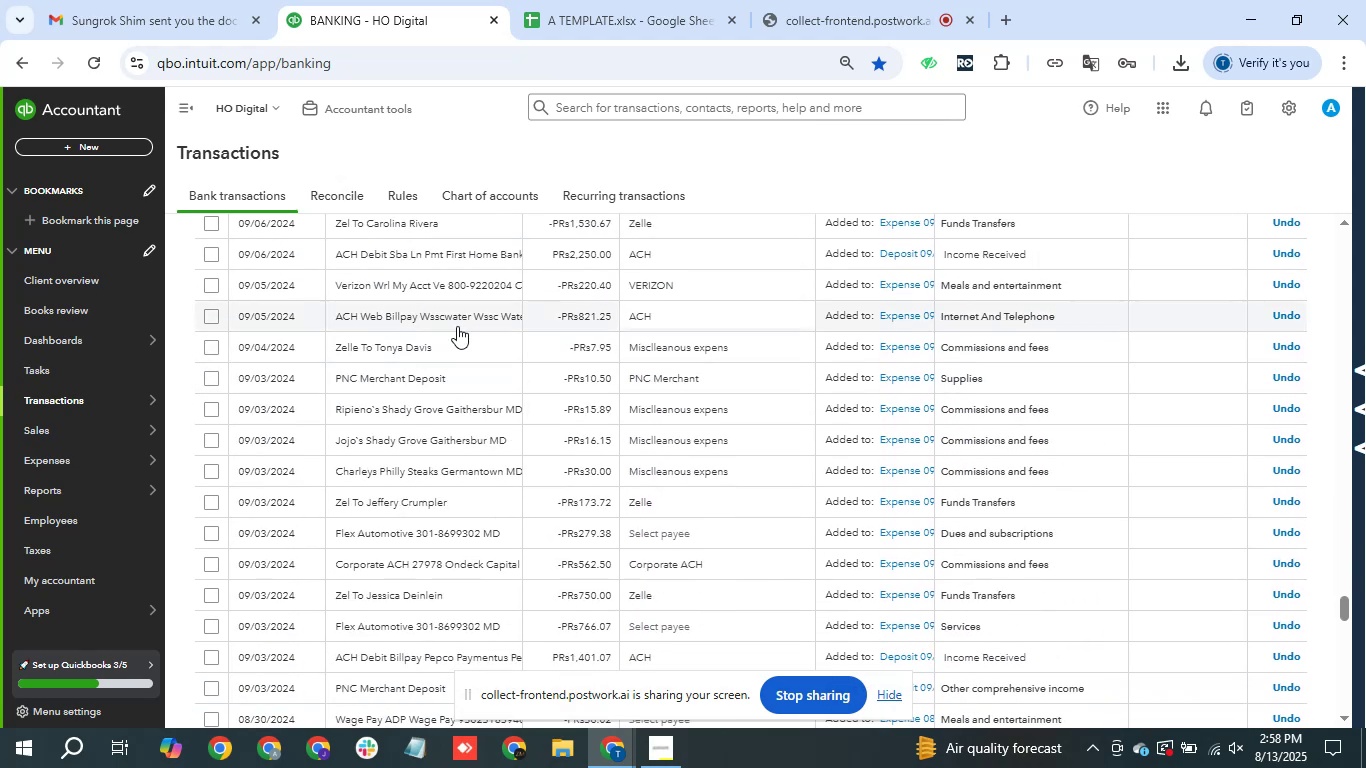 
wait(6.96)
 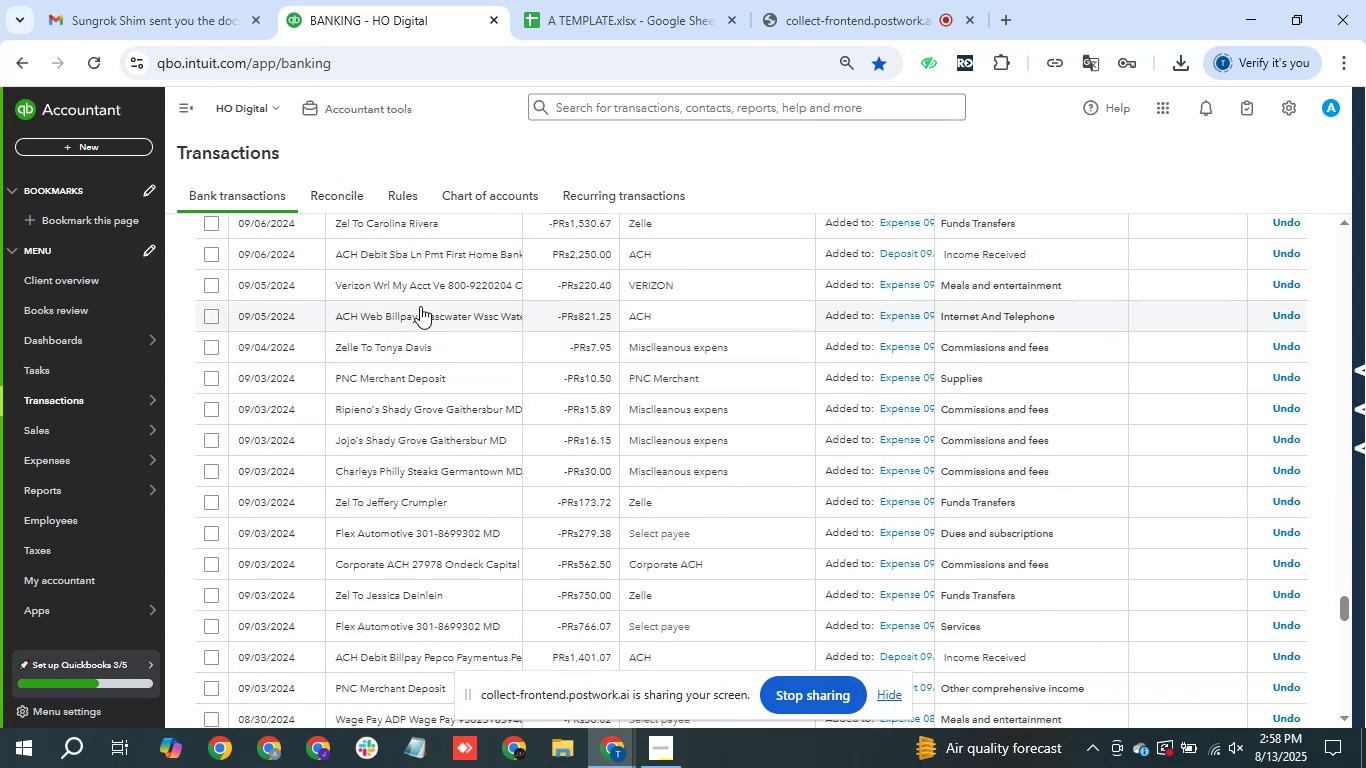 
left_click([400, 261])
 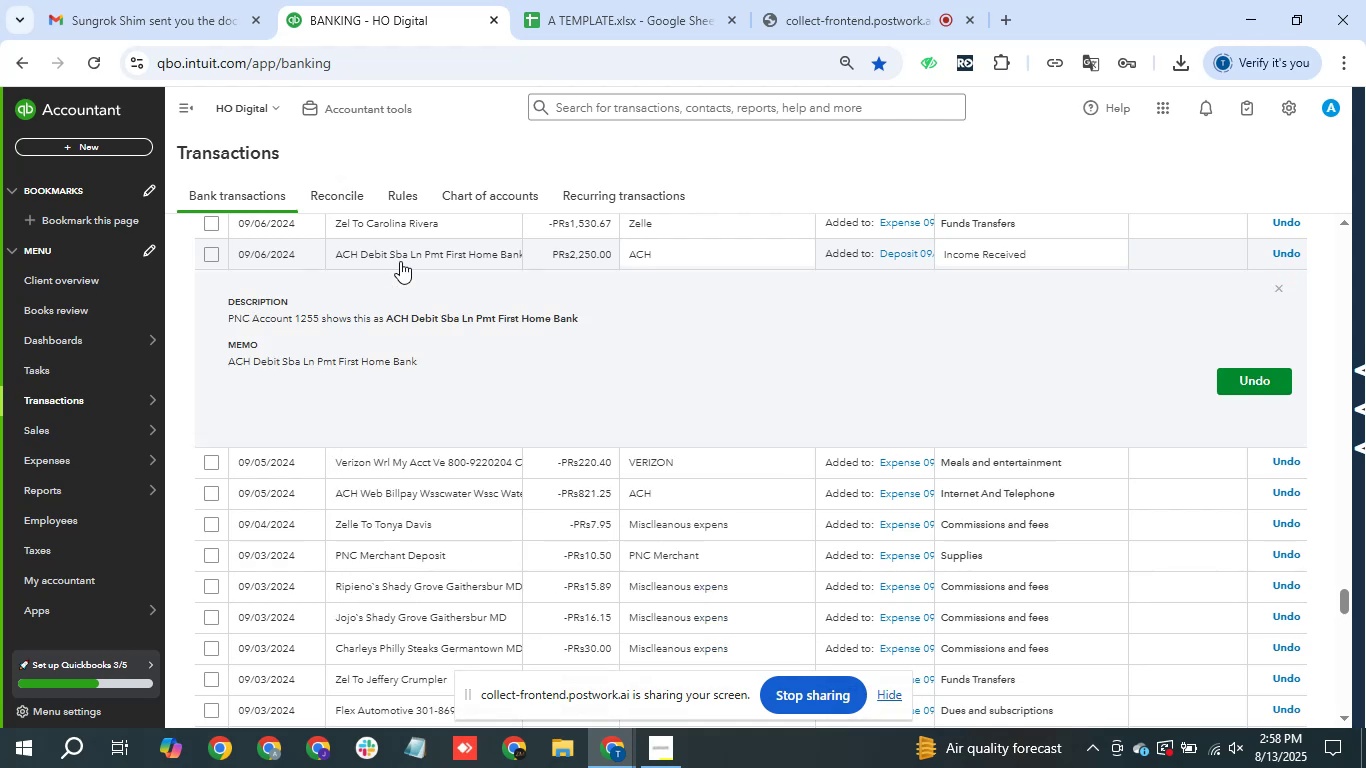 
left_click([400, 261])
 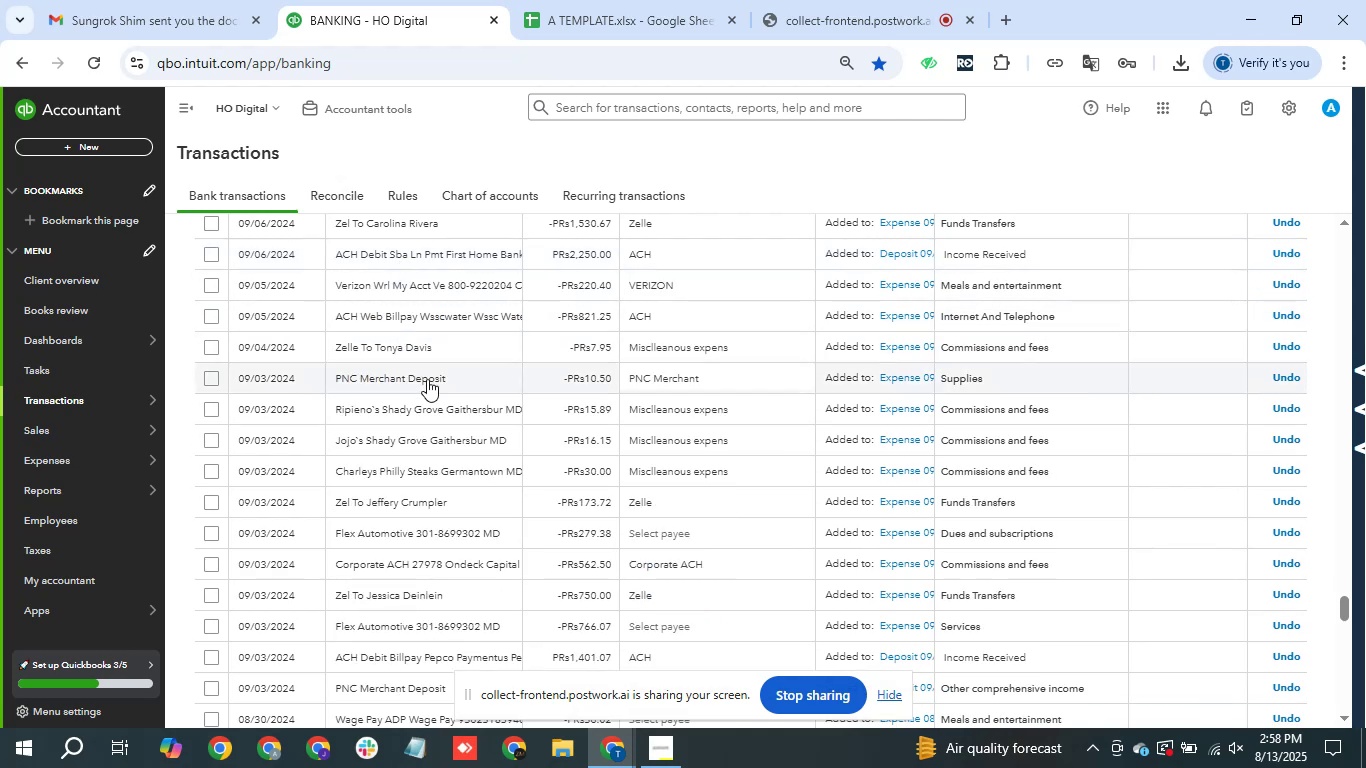 
left_click([428, 380])
 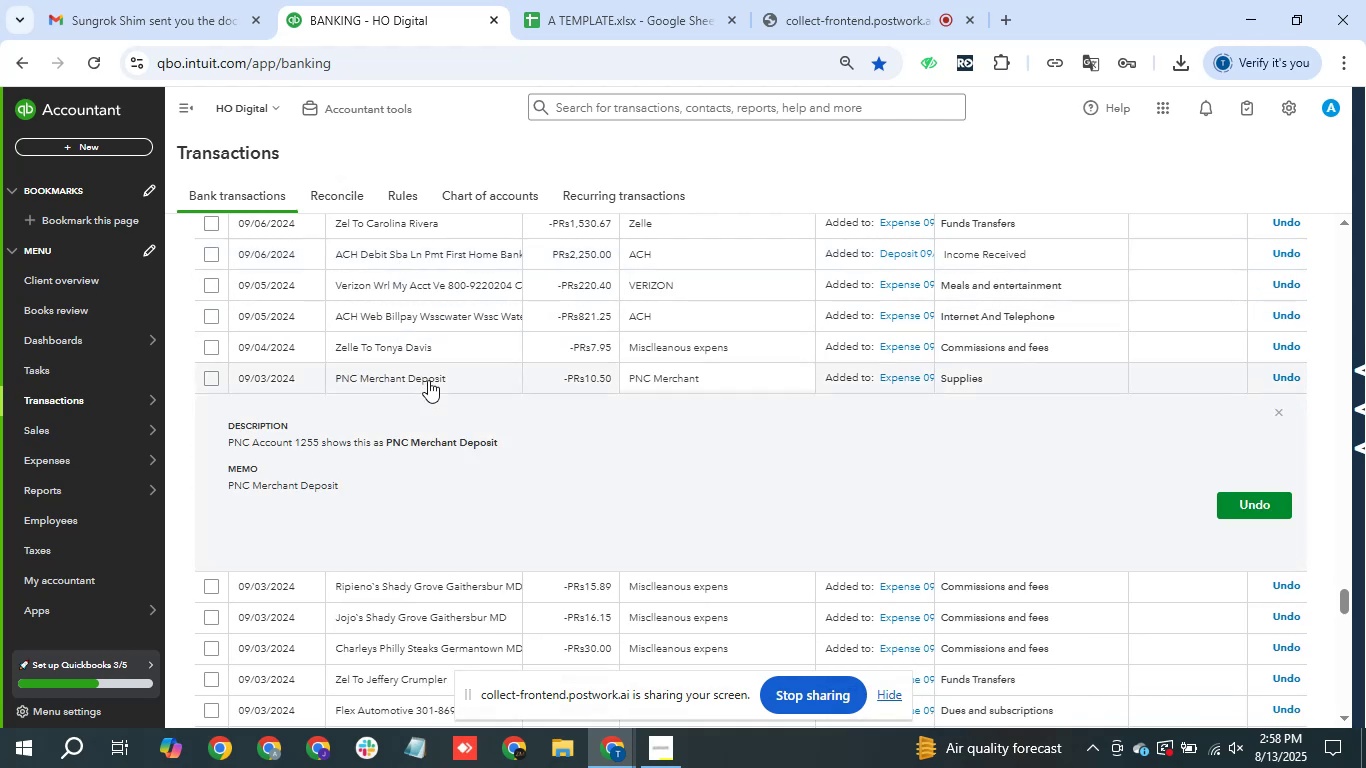 
wait(5.7)
 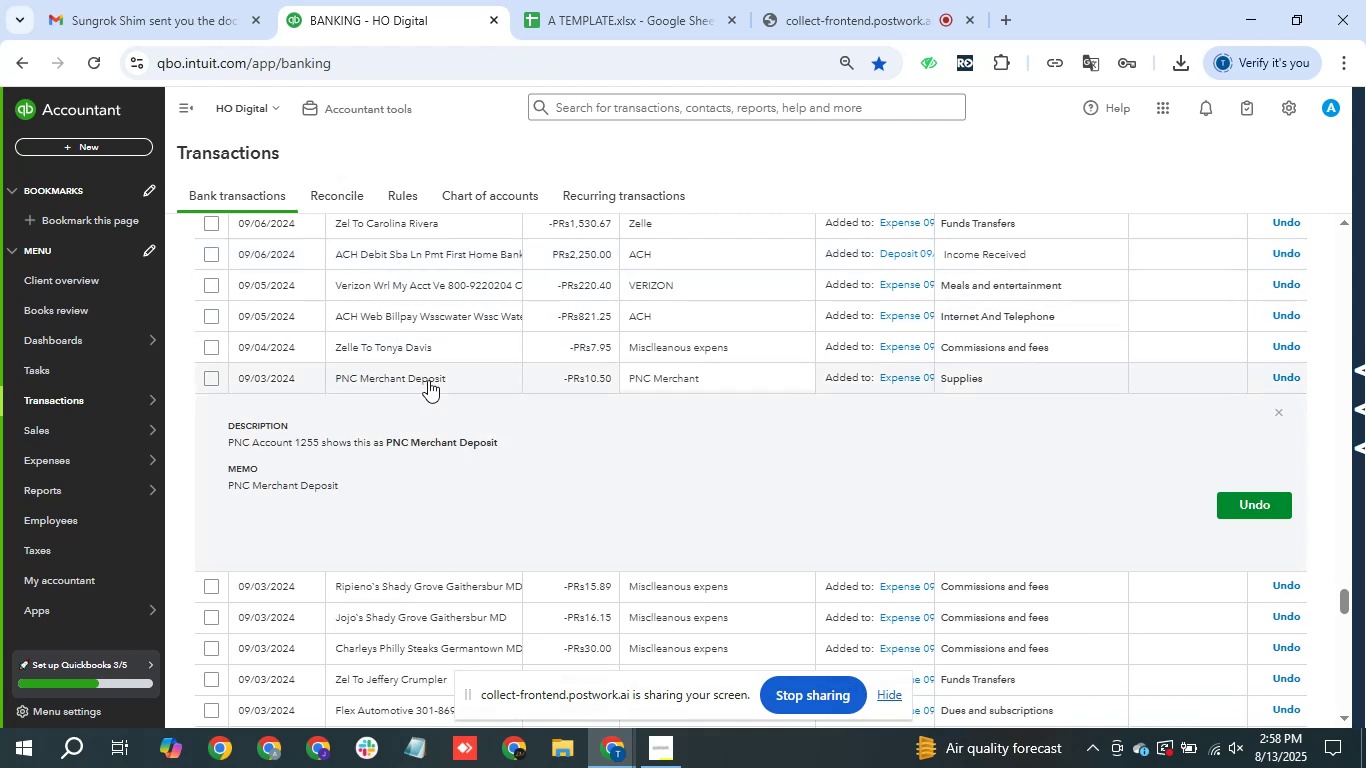 
left_click([428, 380])
 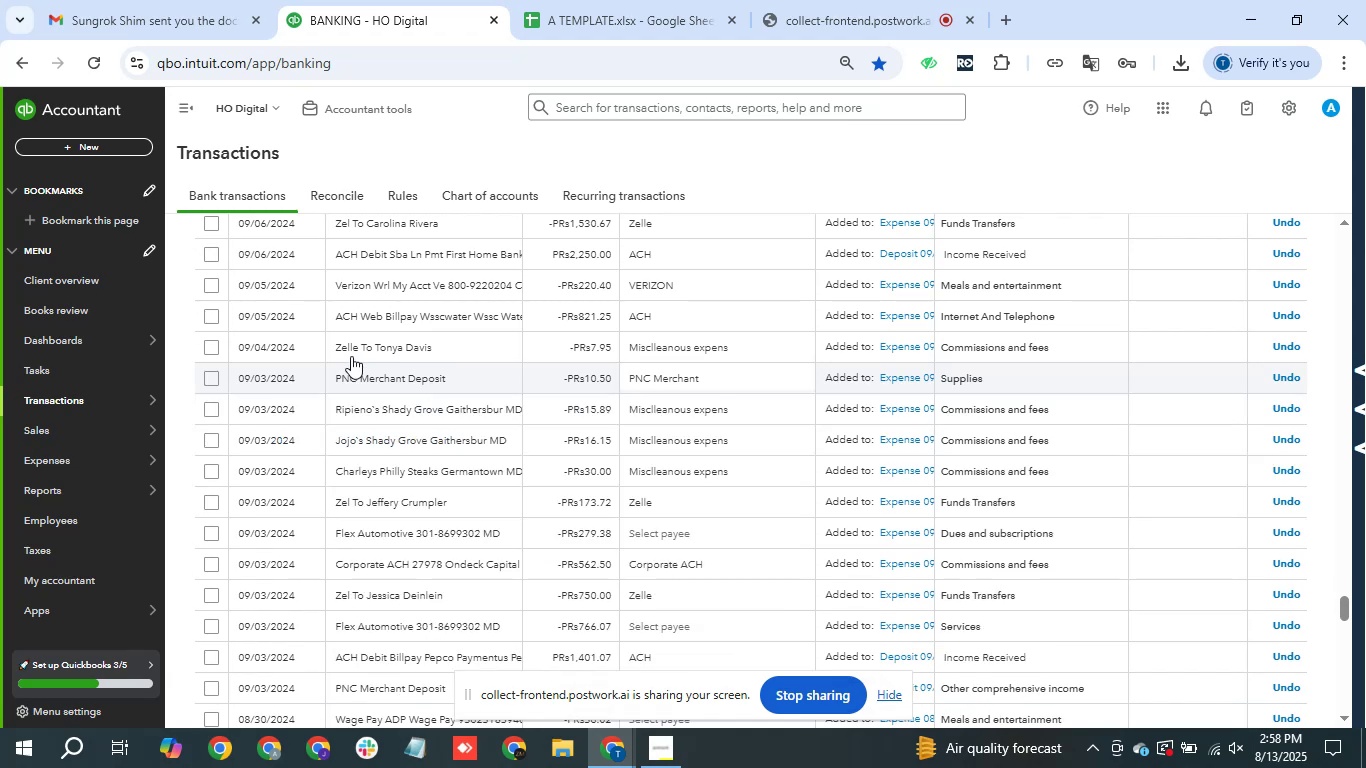 
scroll: coordinate [435, 285], scroll_direction: down, amount: 1.0
 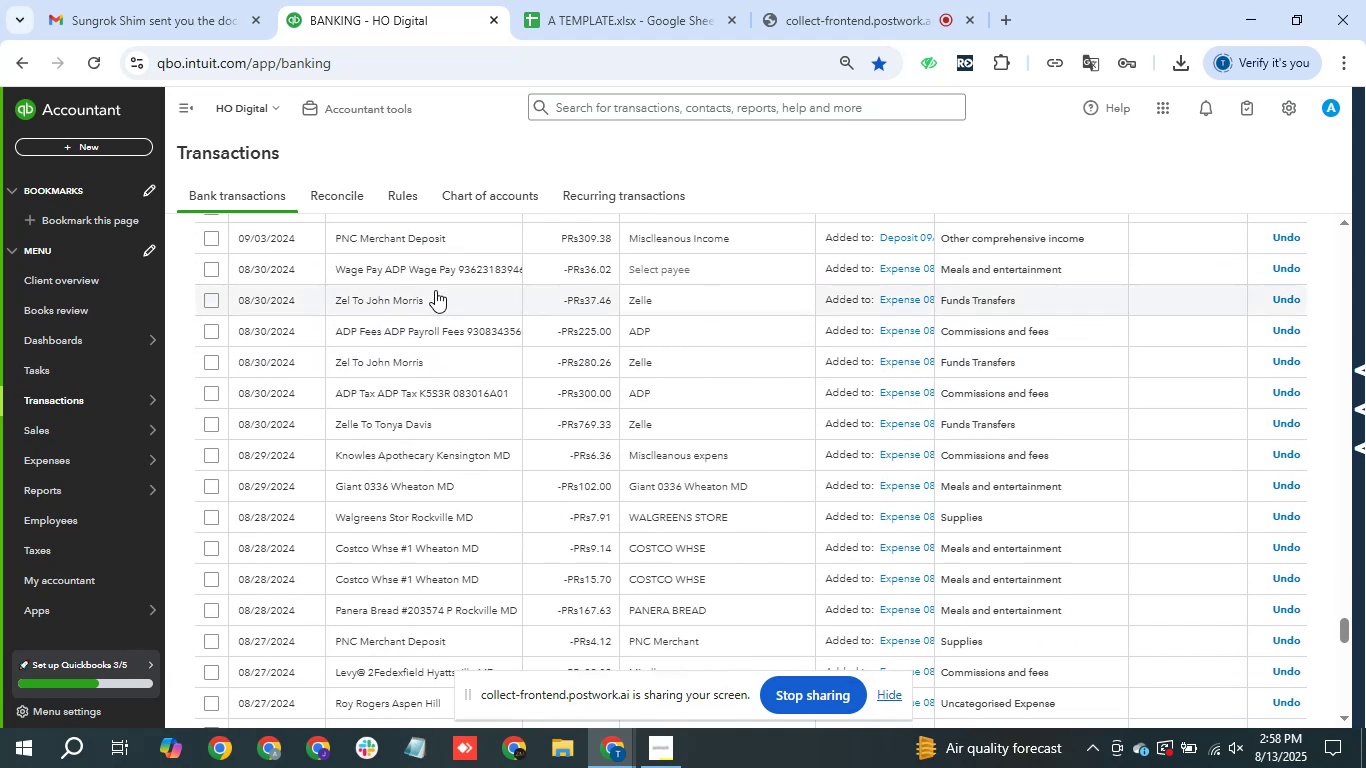 
left_click([435, 292])
 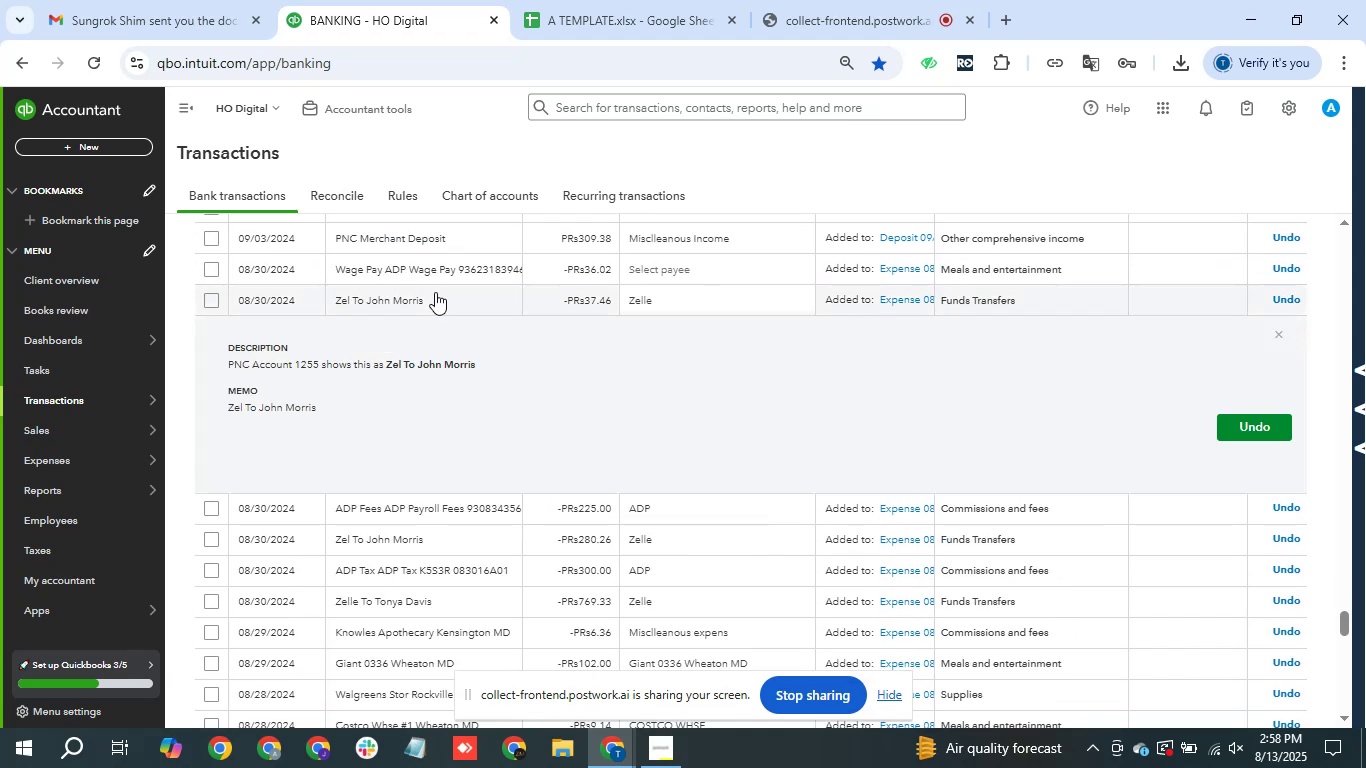 
left_click([435, 292])
 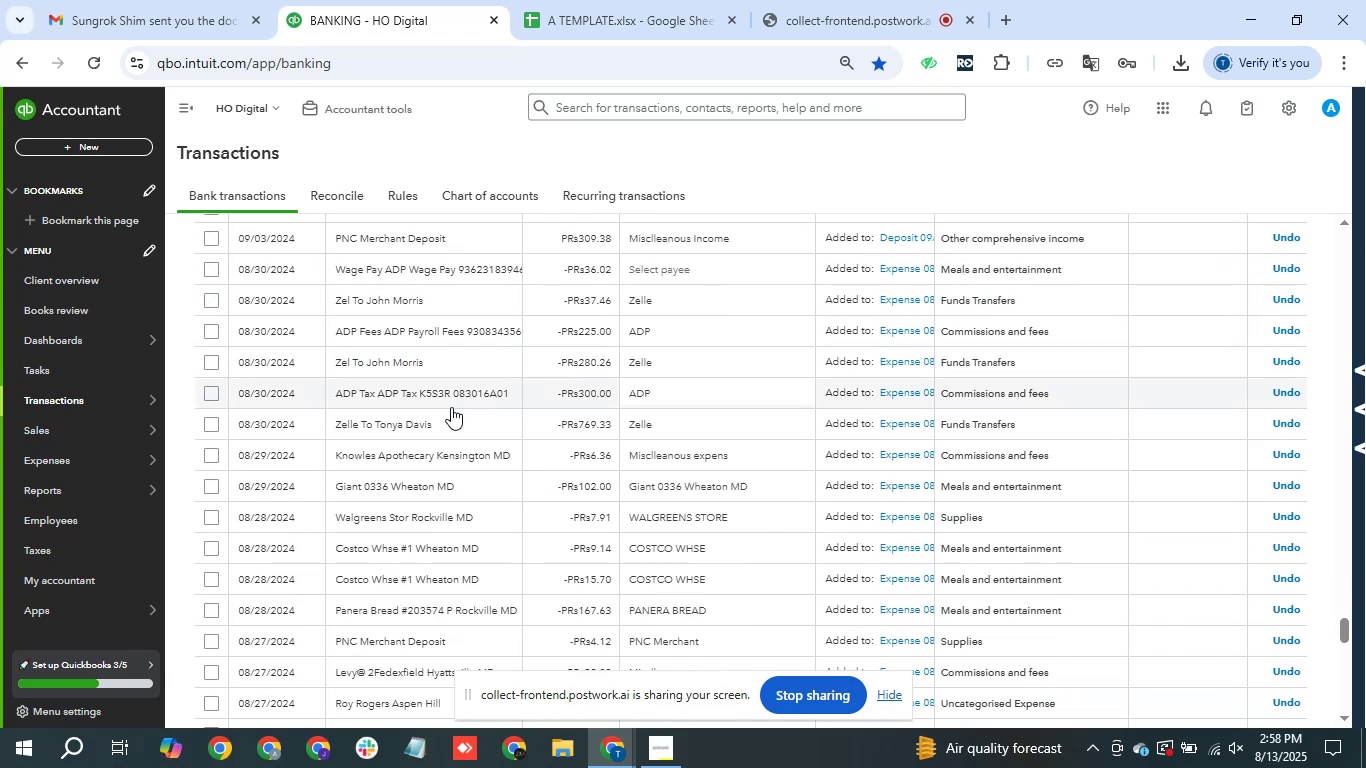 
left_click([451, 407])
 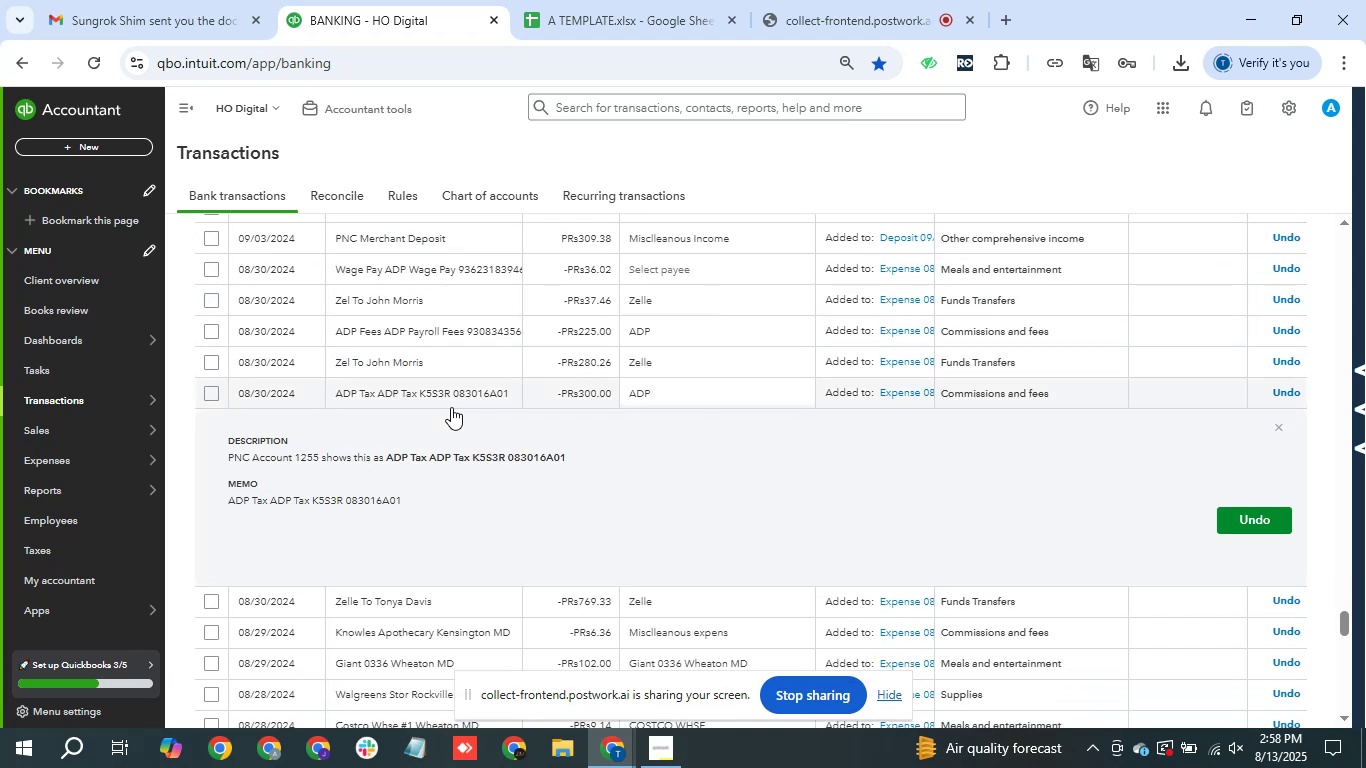 
left_click([452, 395])
 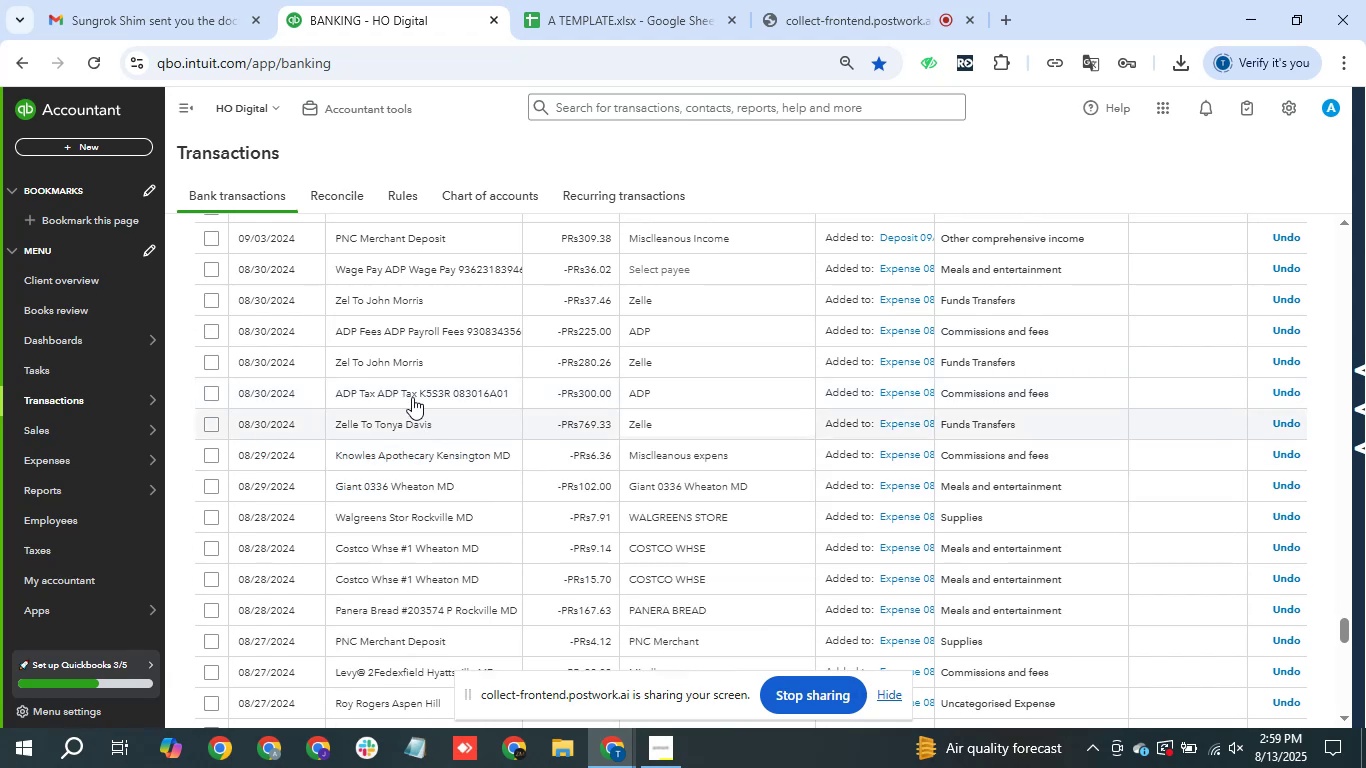 
scroll: coordinate [406, 304], scroll_direction: up, amount: 7.0
 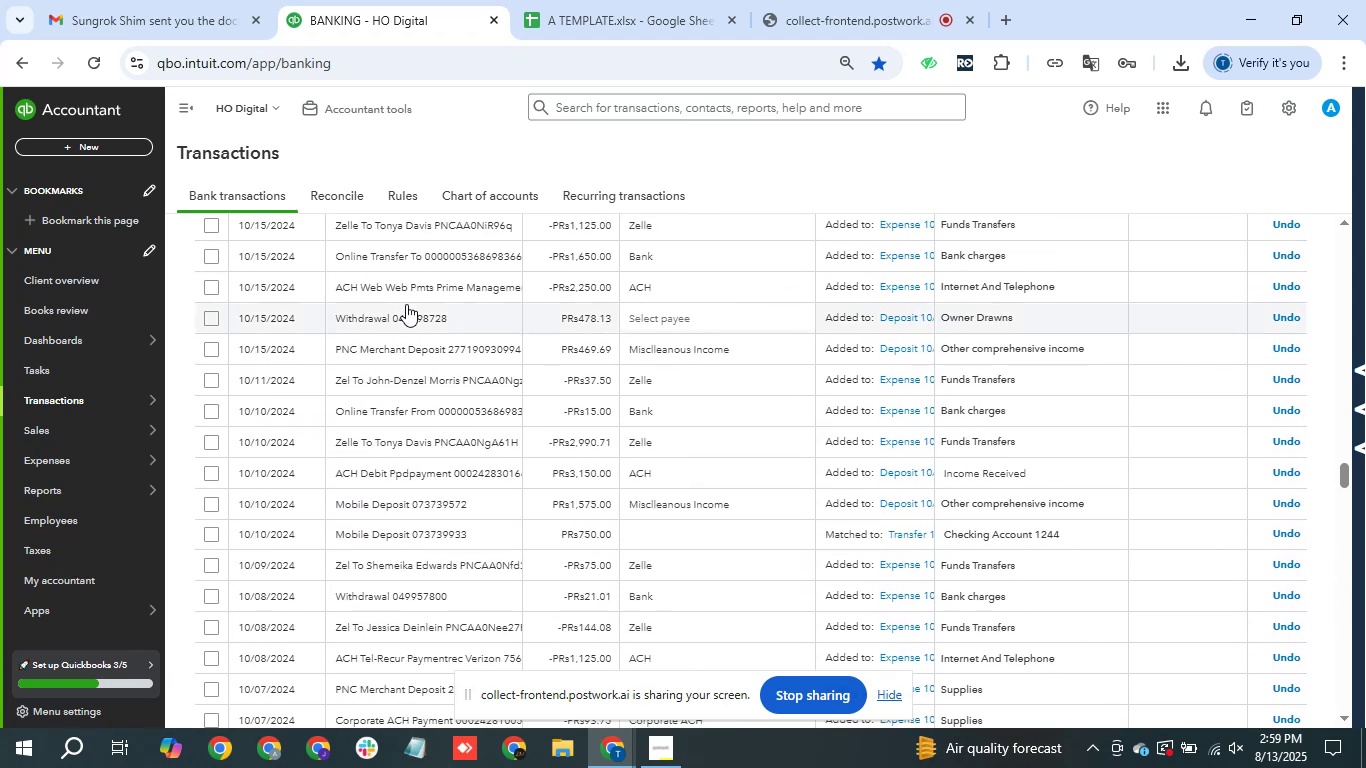 
left_click([406, 304])
 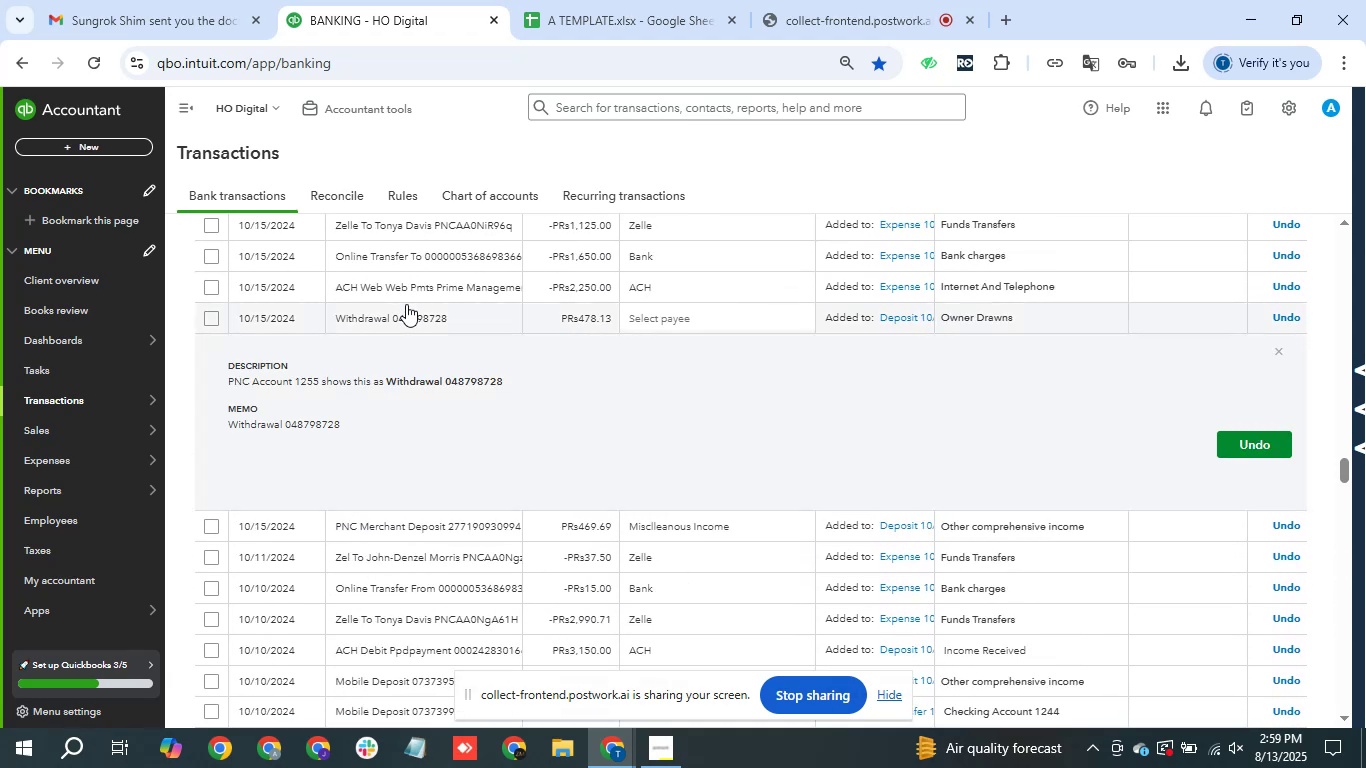 
left_click([406, 304])
 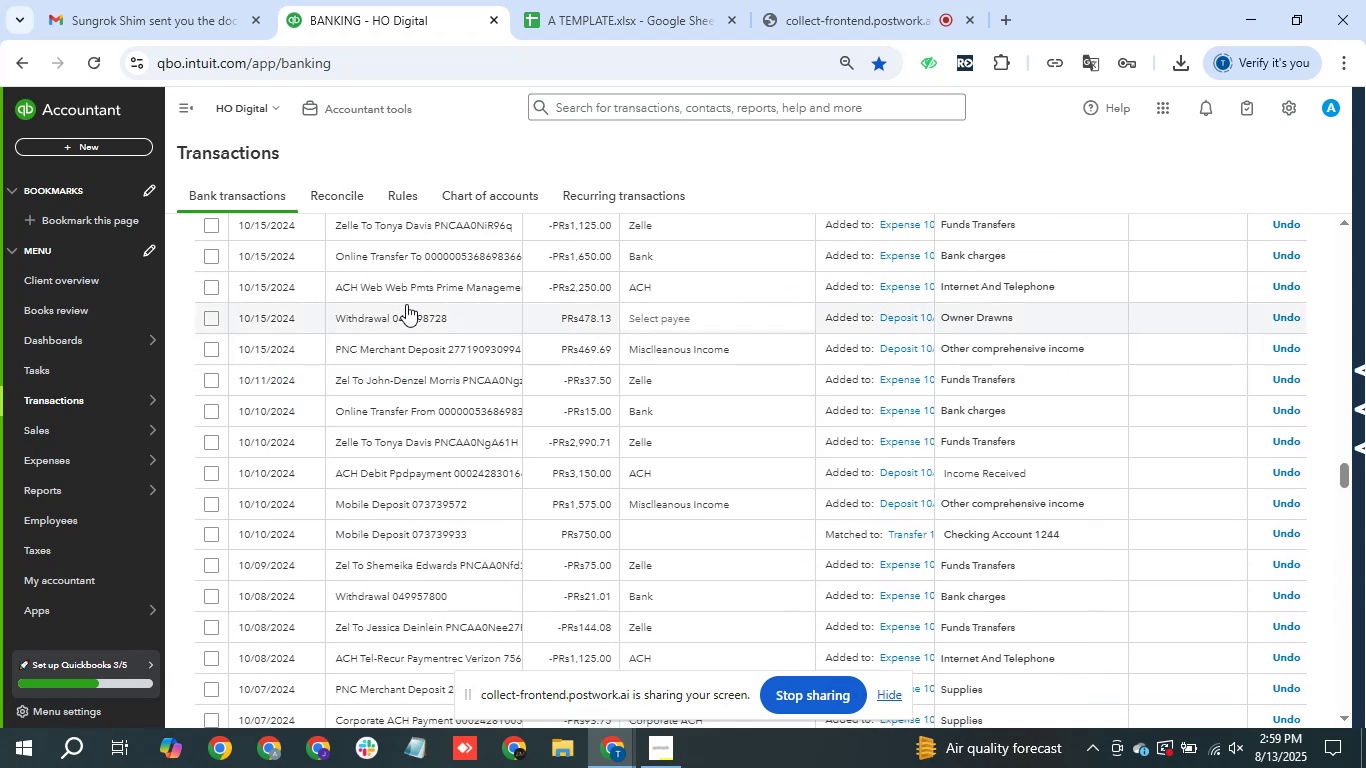 
scroll: coordinate [406, 304], scroll_direction: up, amount: 2.0
 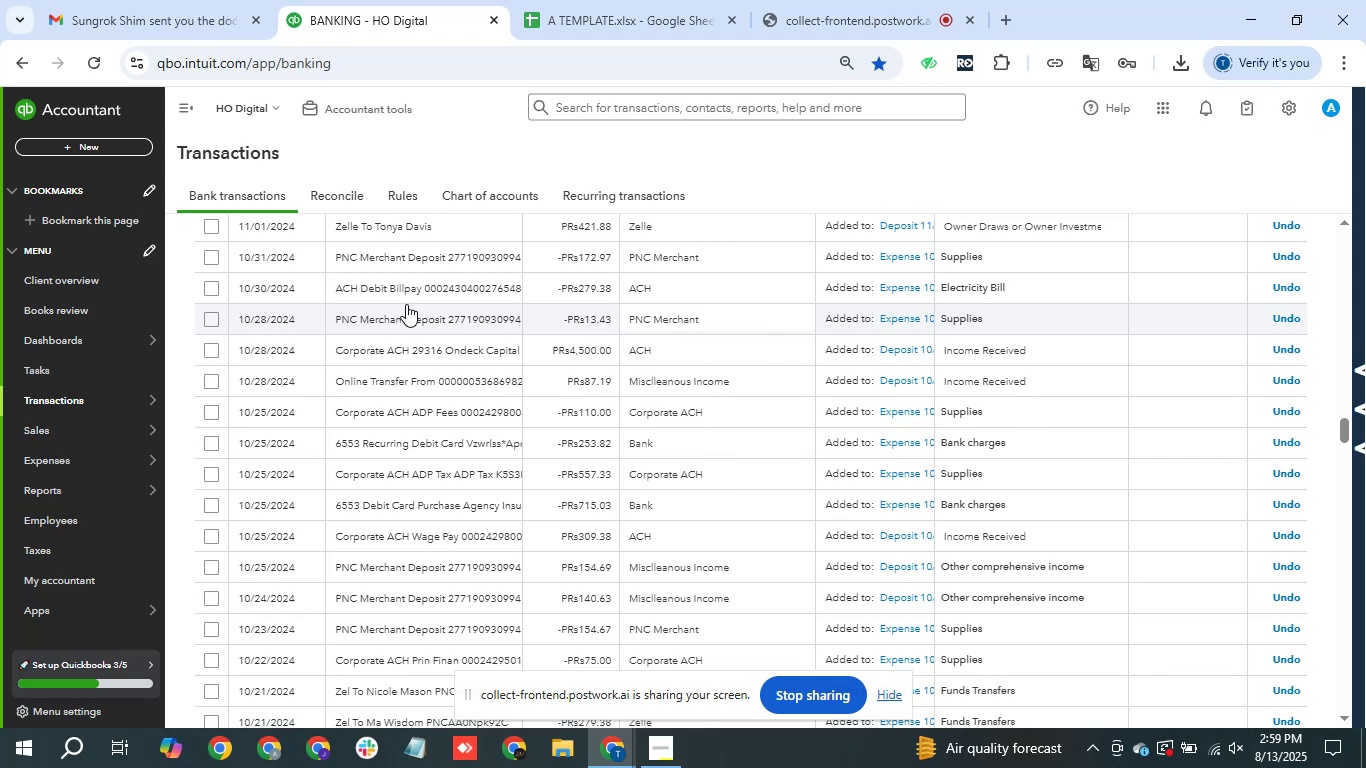 
left_click([406, 304])
 